 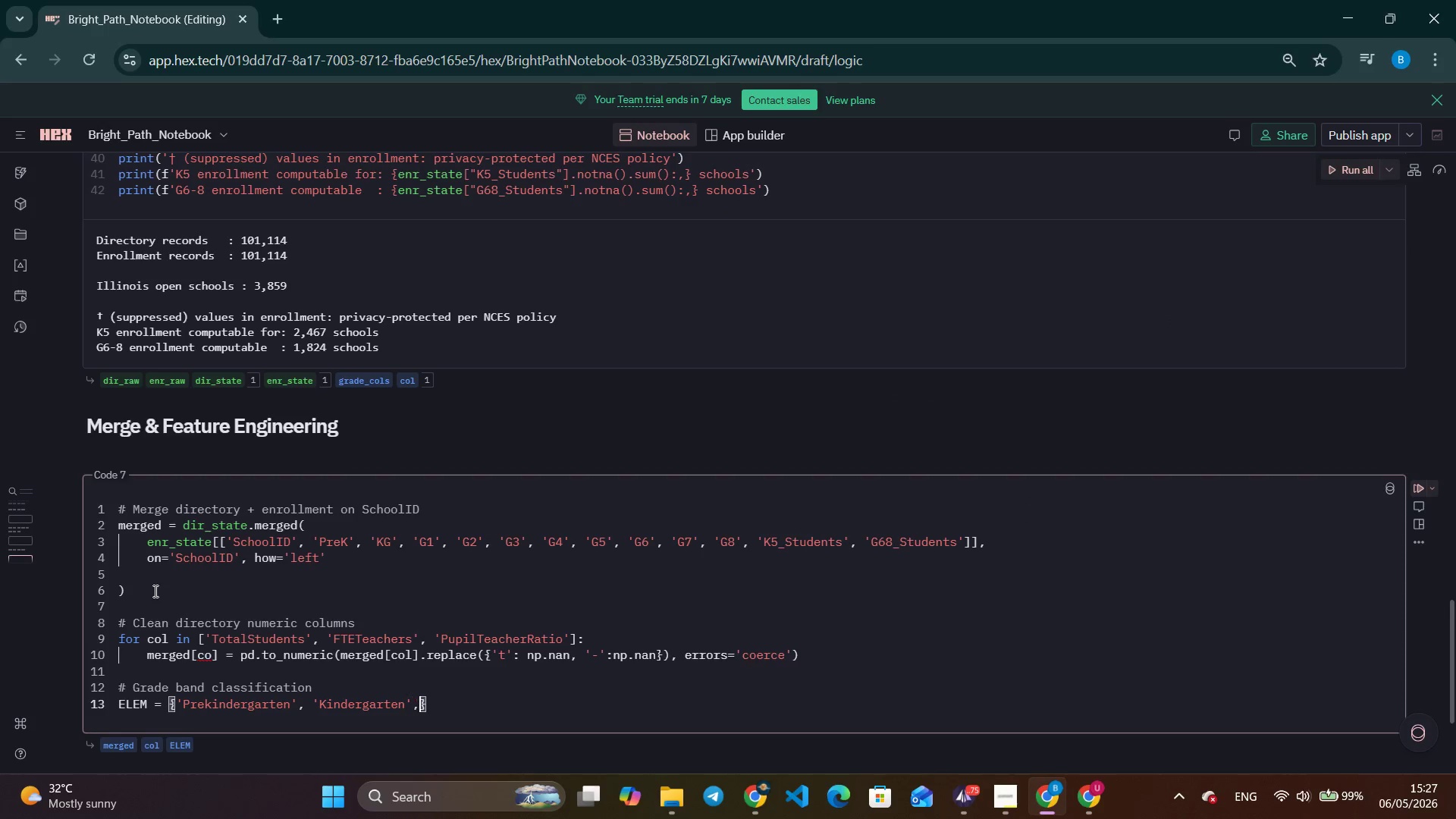 
type(, '1sst G)
key(Backspace)
key(Backspace)
key(Backspace)
key(Backspace)
type(t Grade)
 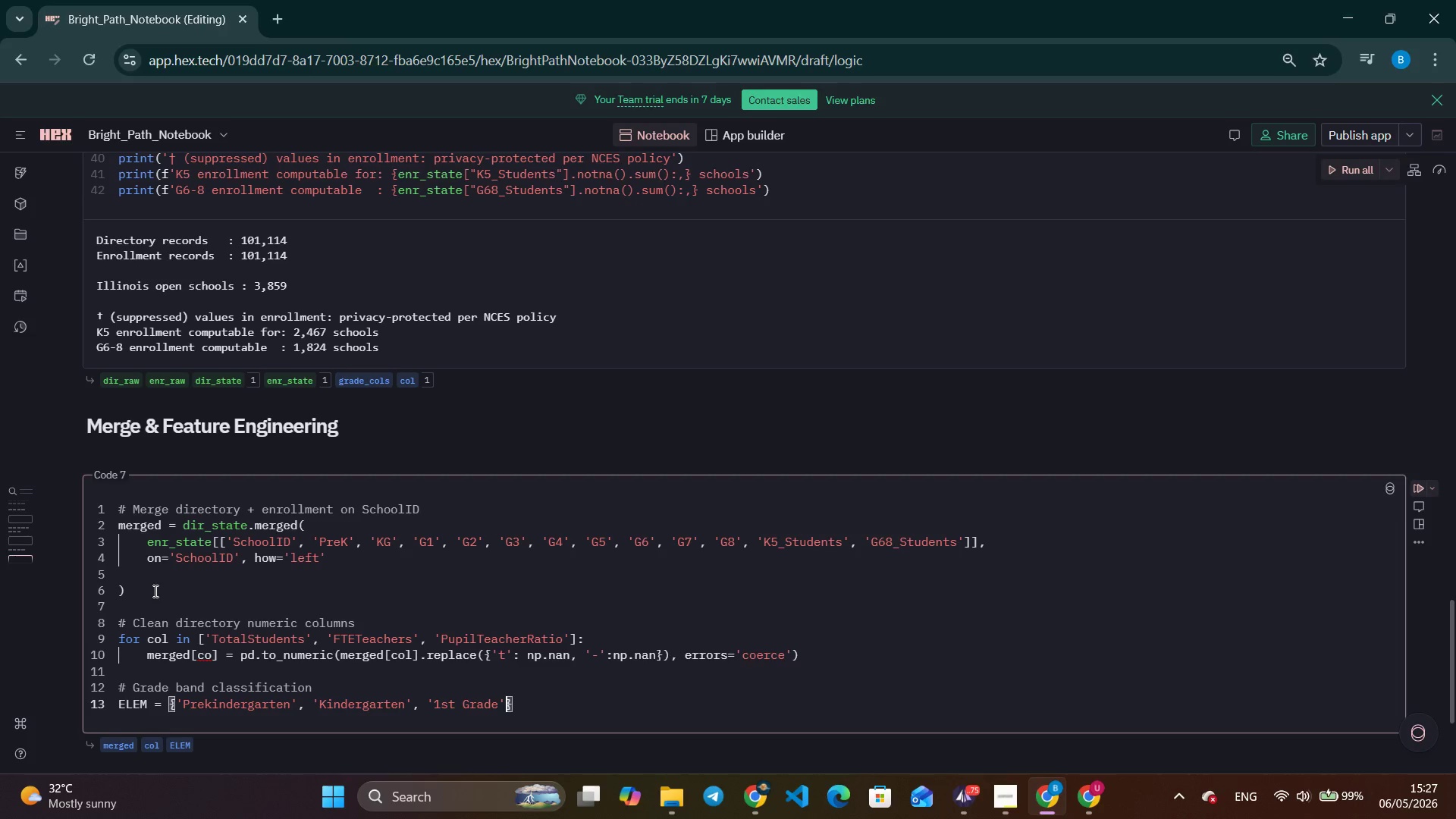 
key(ArrowRight)
 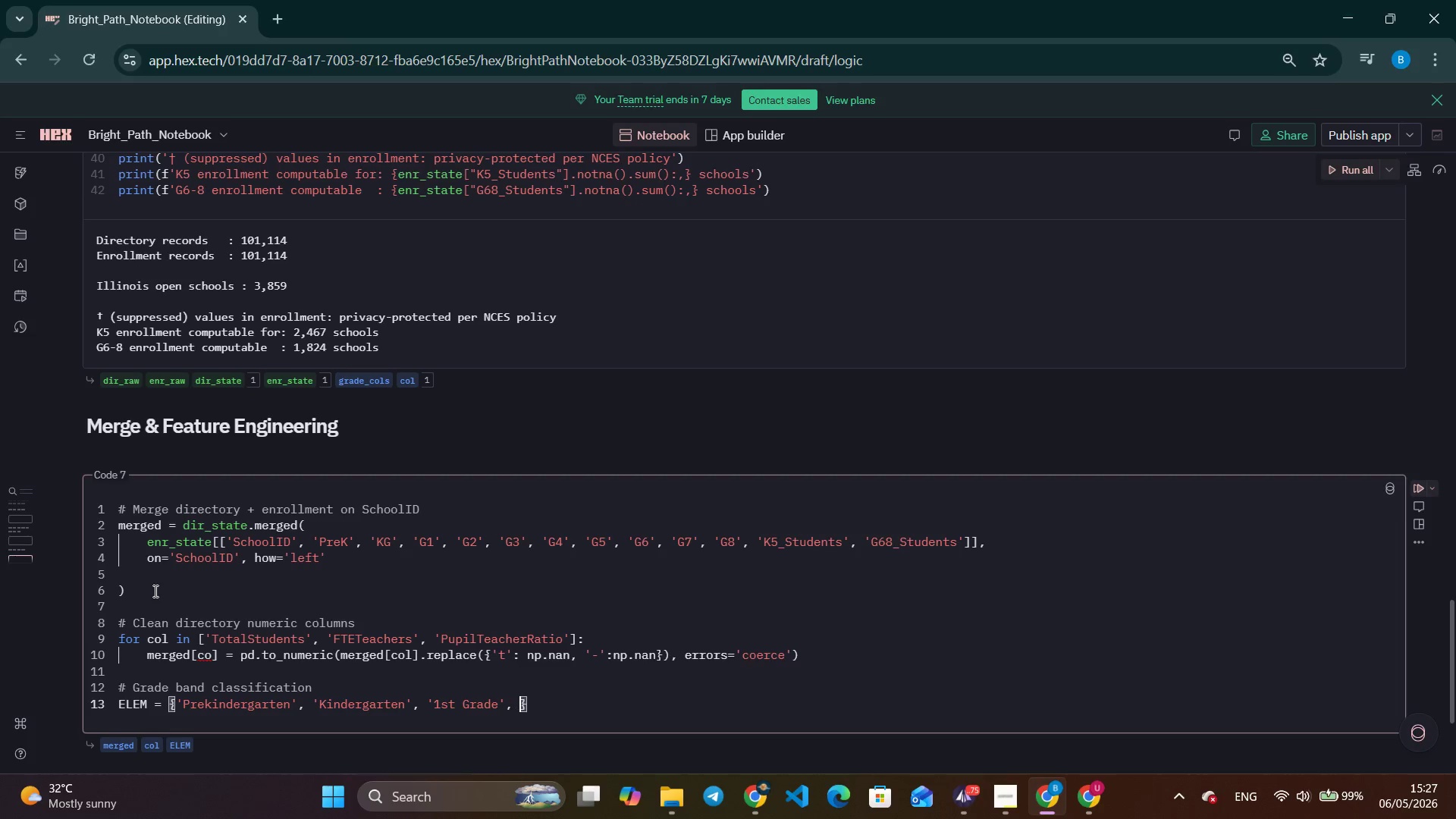 
type(, 'E)
key(Backspace)
type(@nd )
key(Backspace)
key(Backspace)
key(Backspace)
key(Backspace)
type(2nd Grade)
 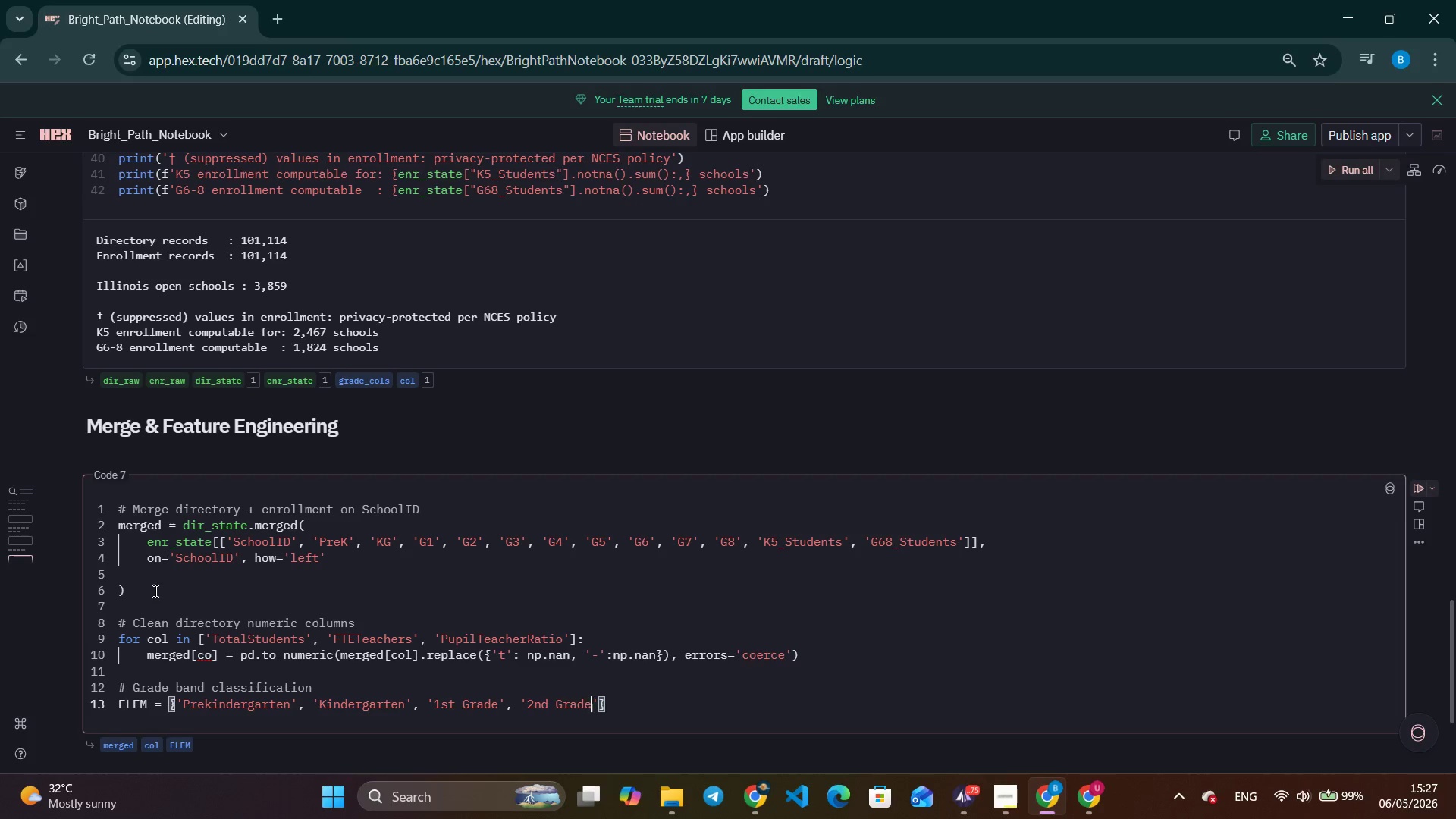 
key(ArrowRight)
 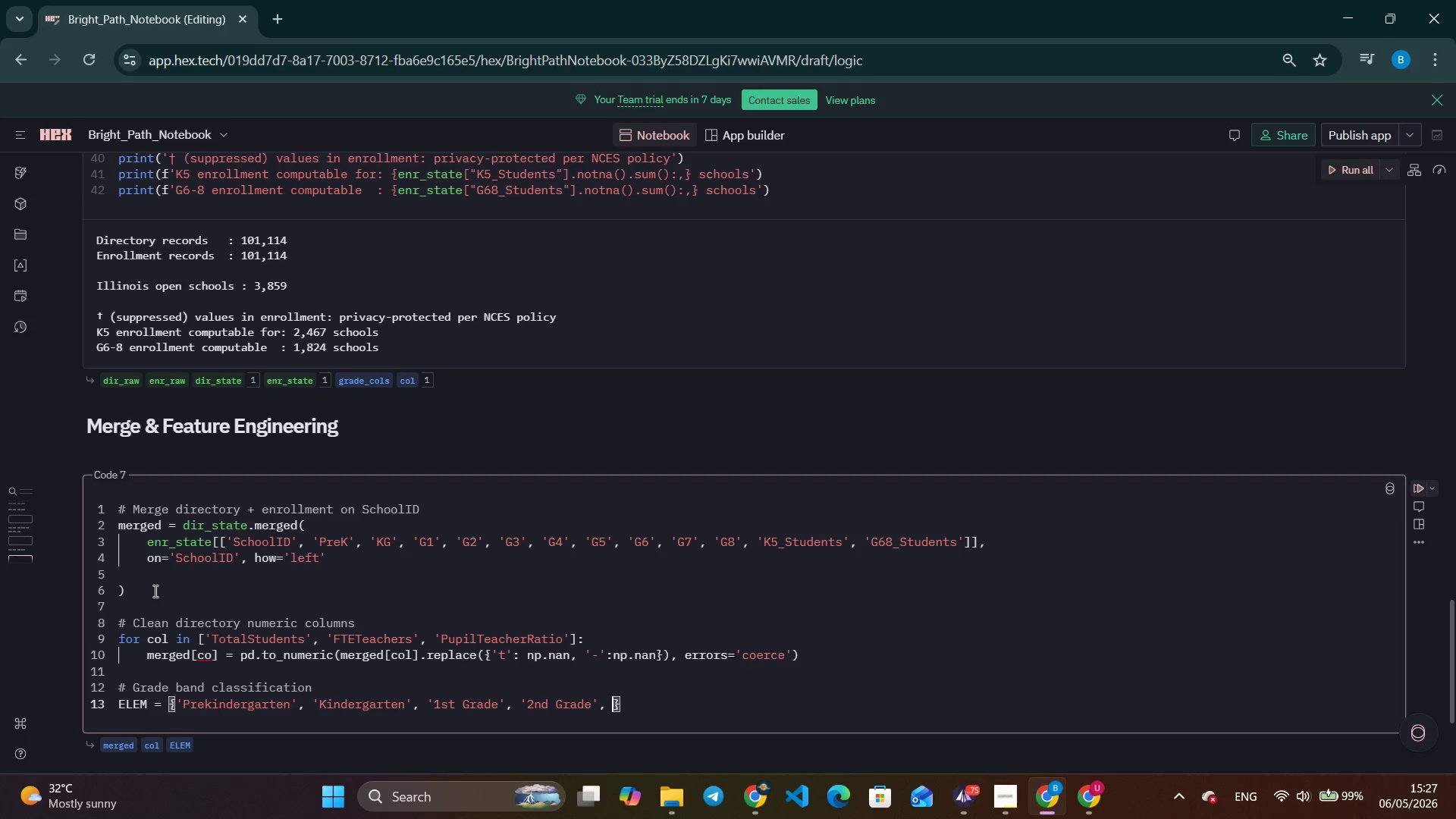 
type(, '3rd Grade)
 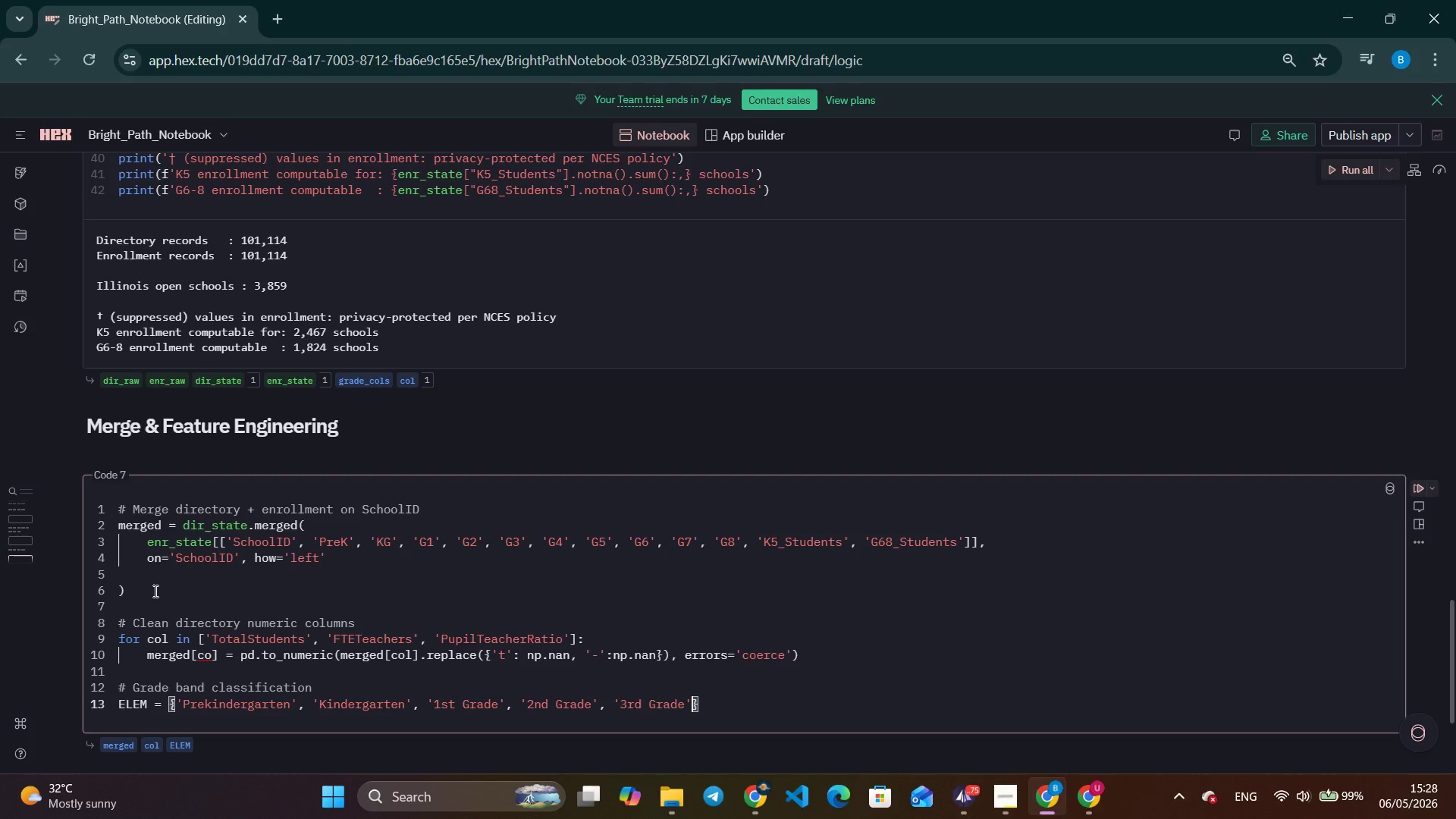 
key(ArrowRight)
 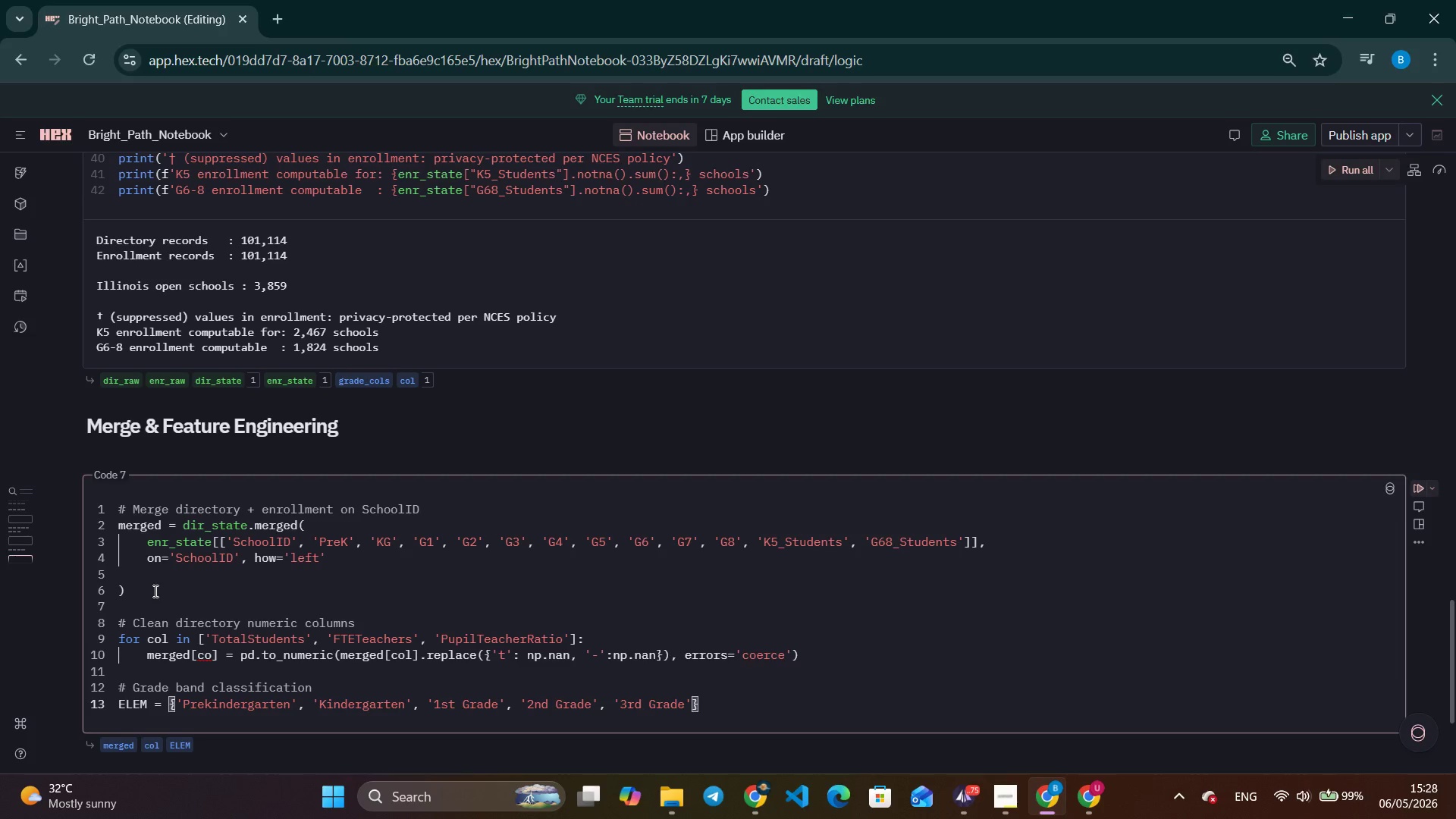 
wait(5.48)
 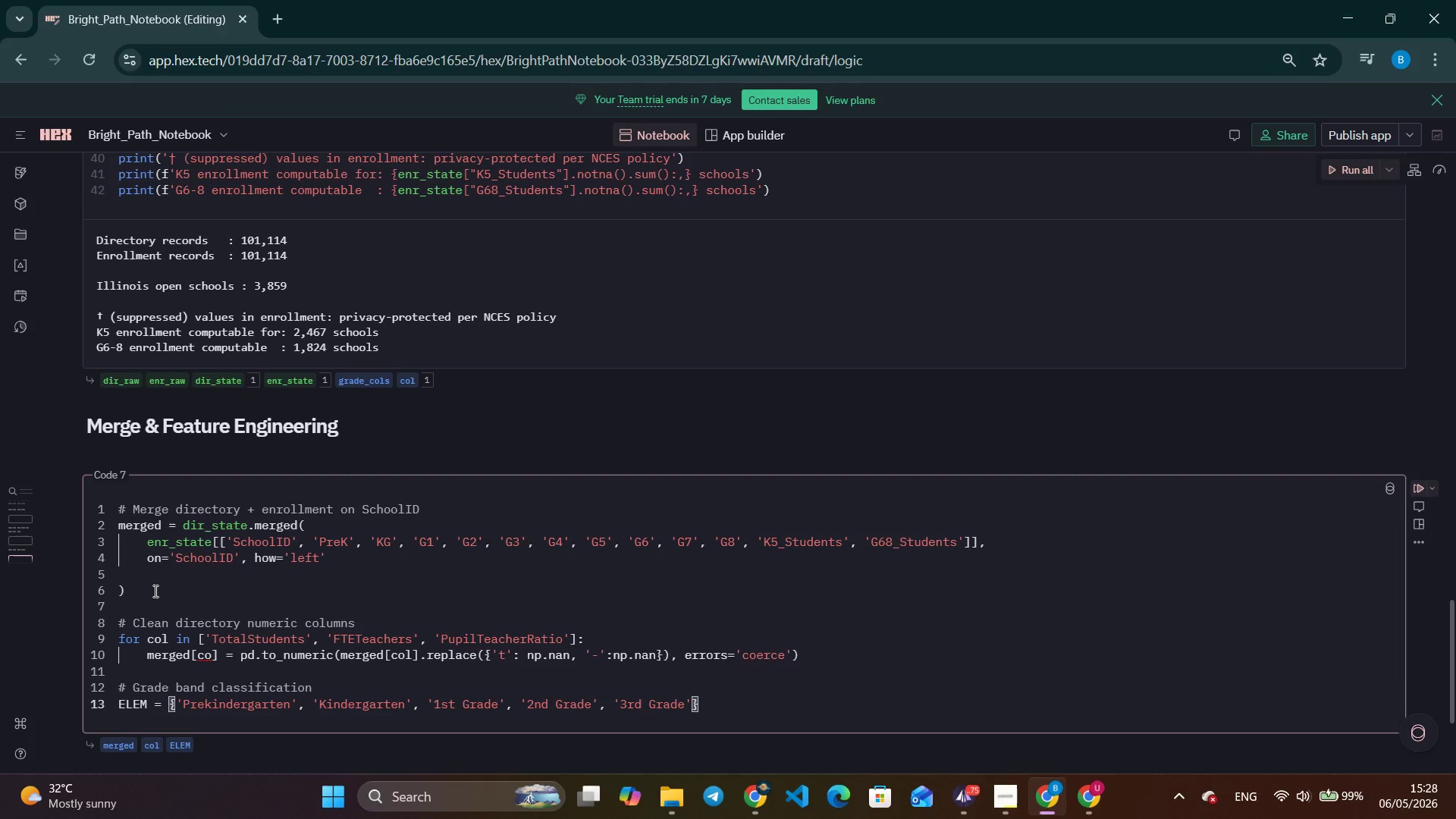 
key(Comma)
 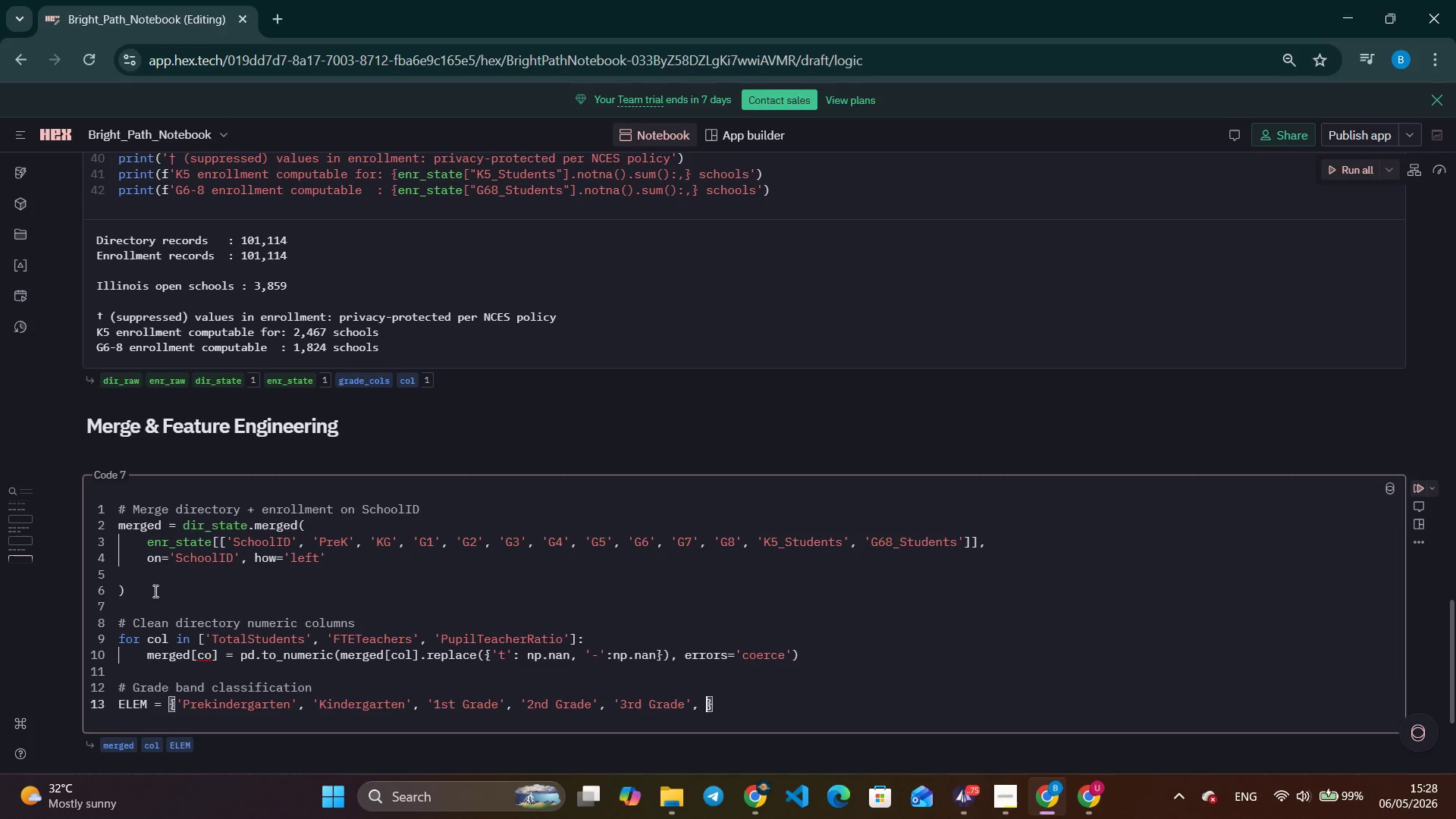 
key(Space)
 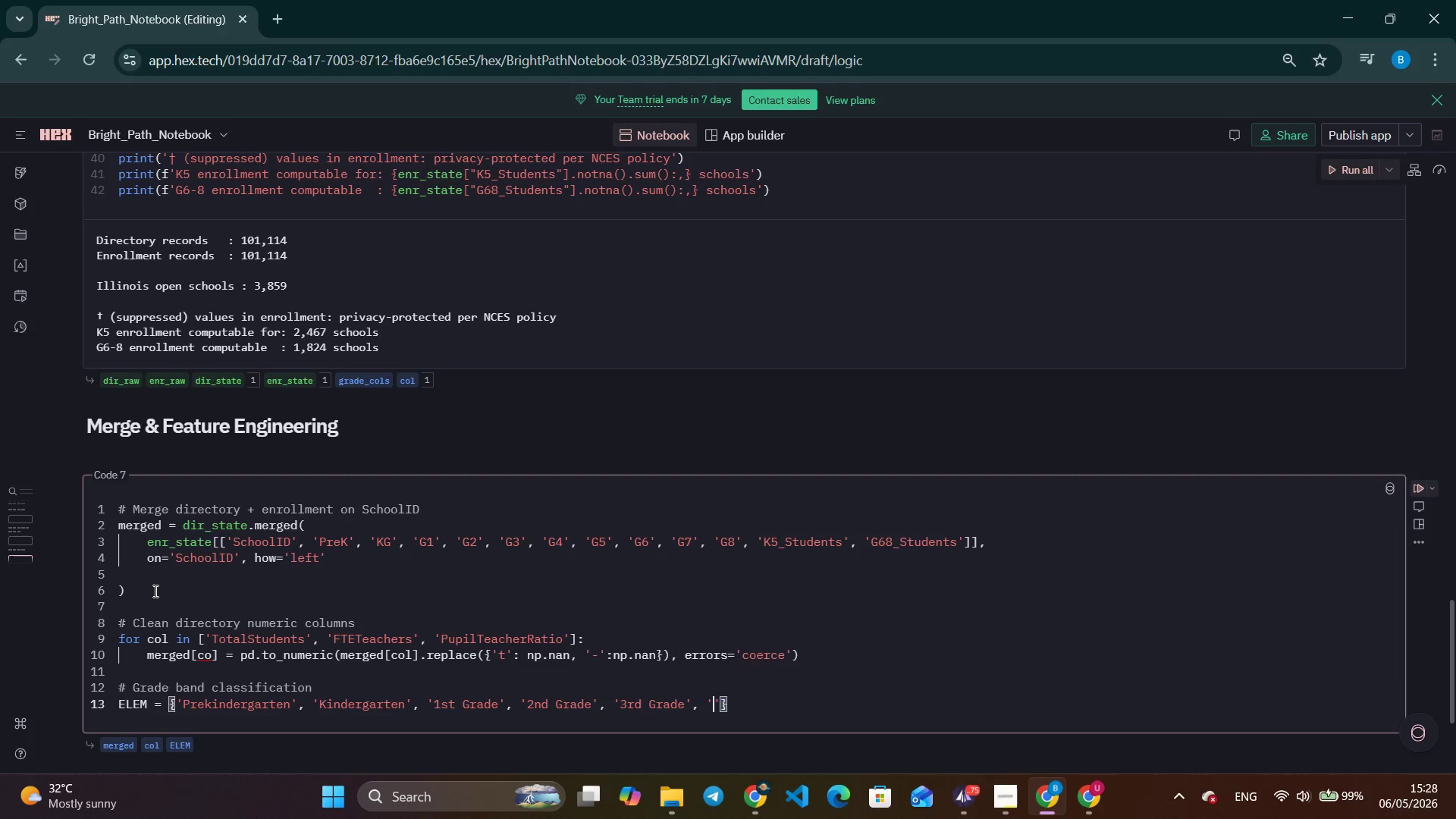 
key(Quote)
 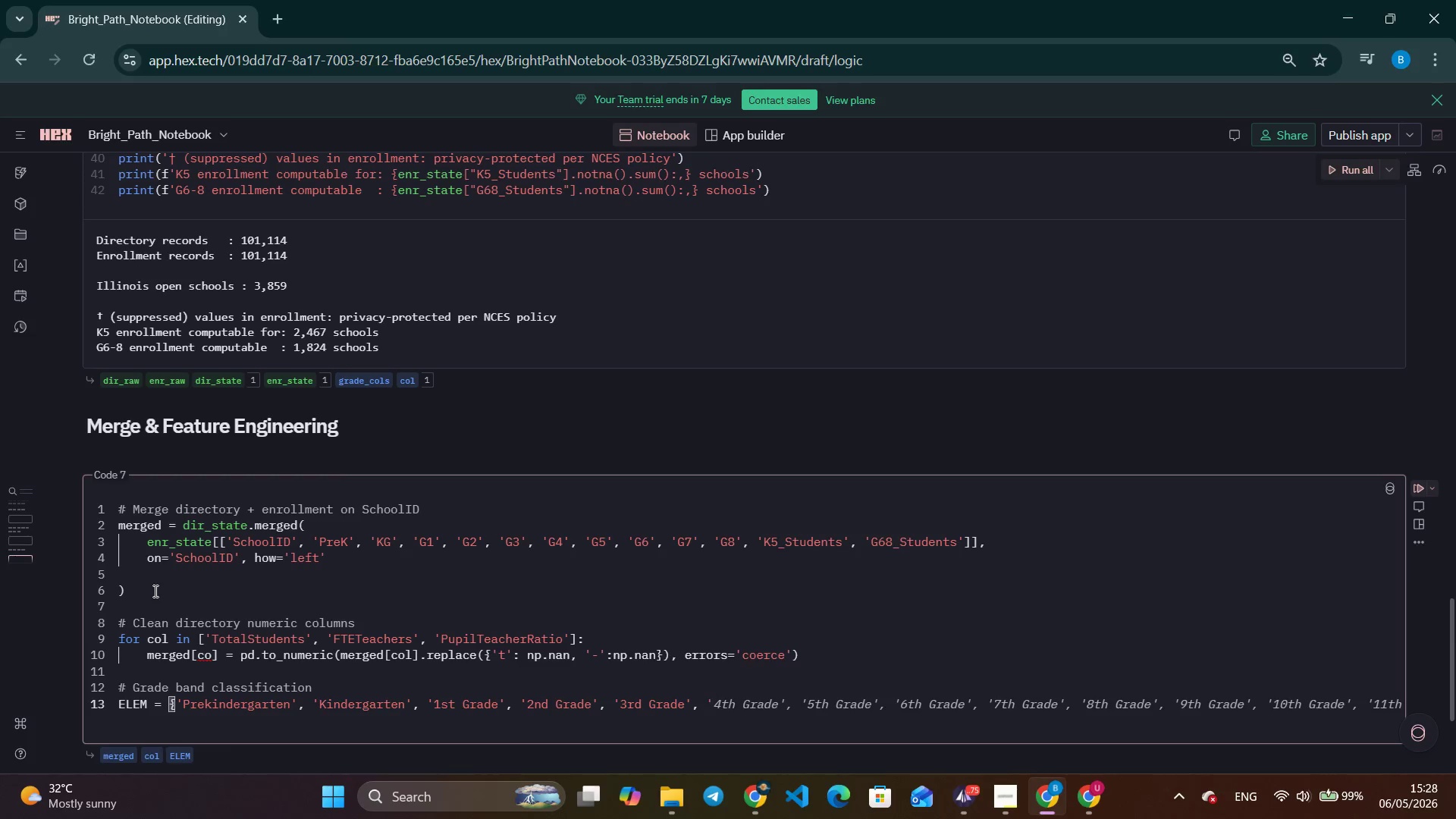 
wait(27.69)
 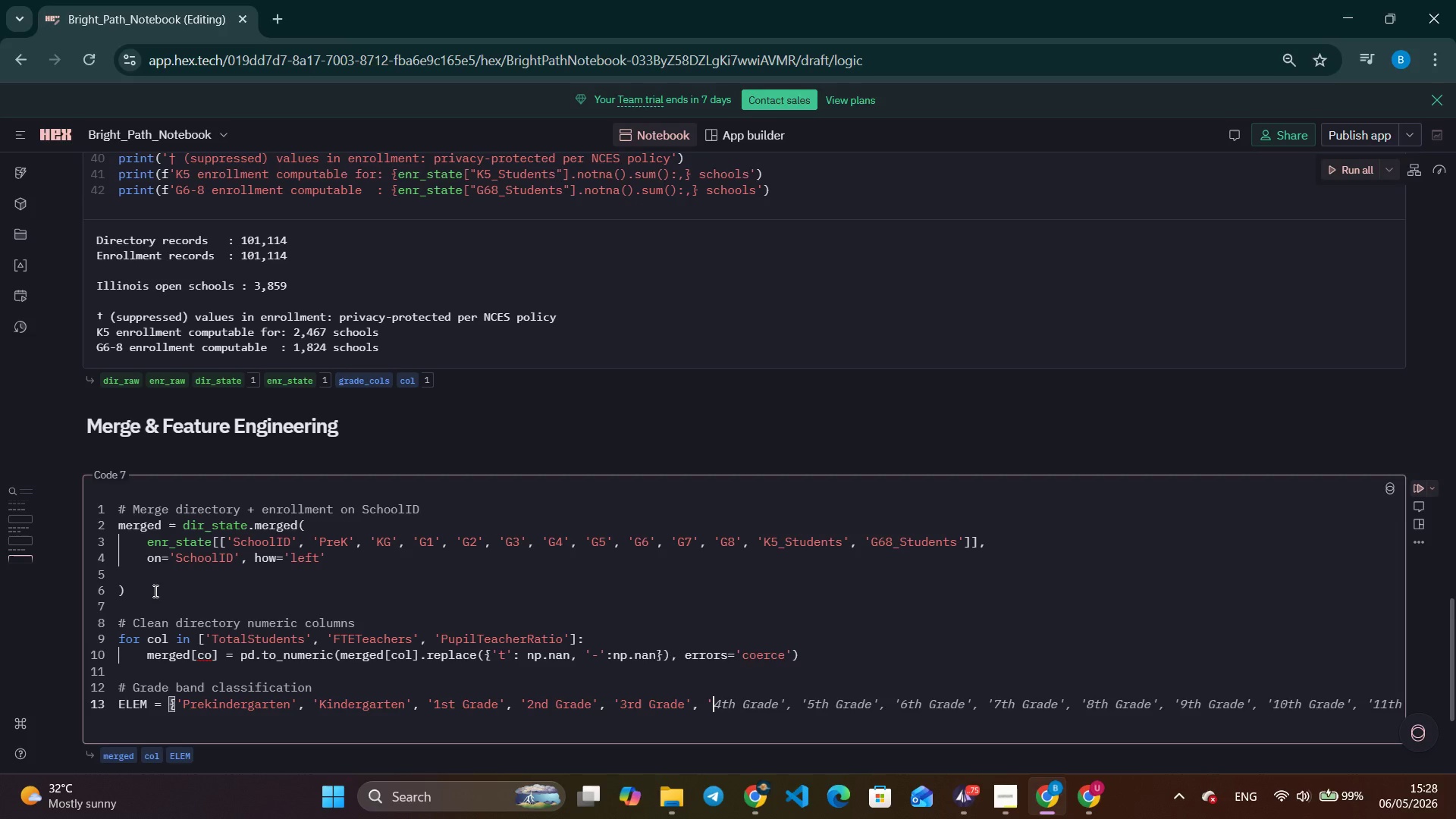 
key(Control+ArrowRight)
 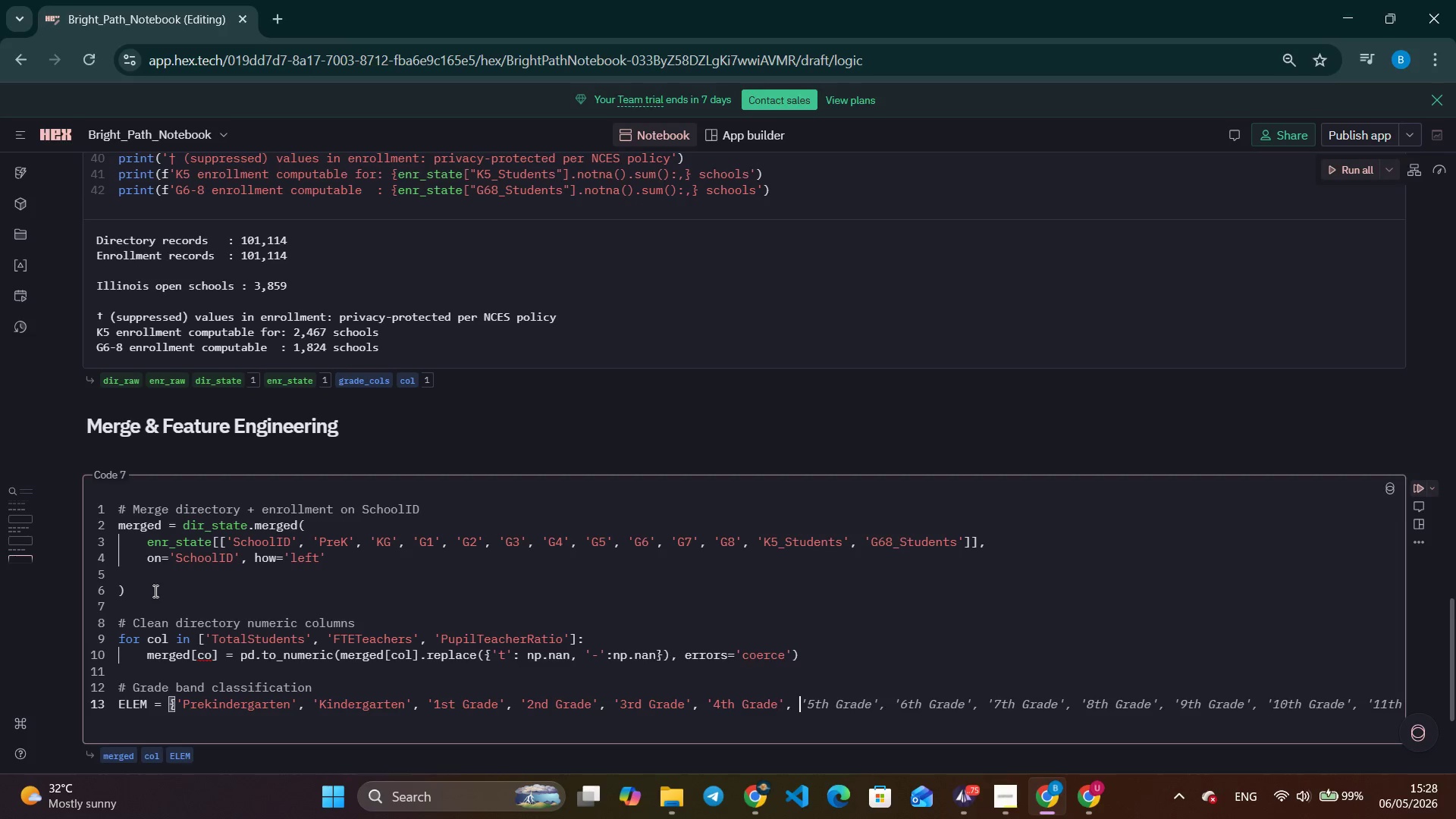 
key(Control+ArrowRight)
 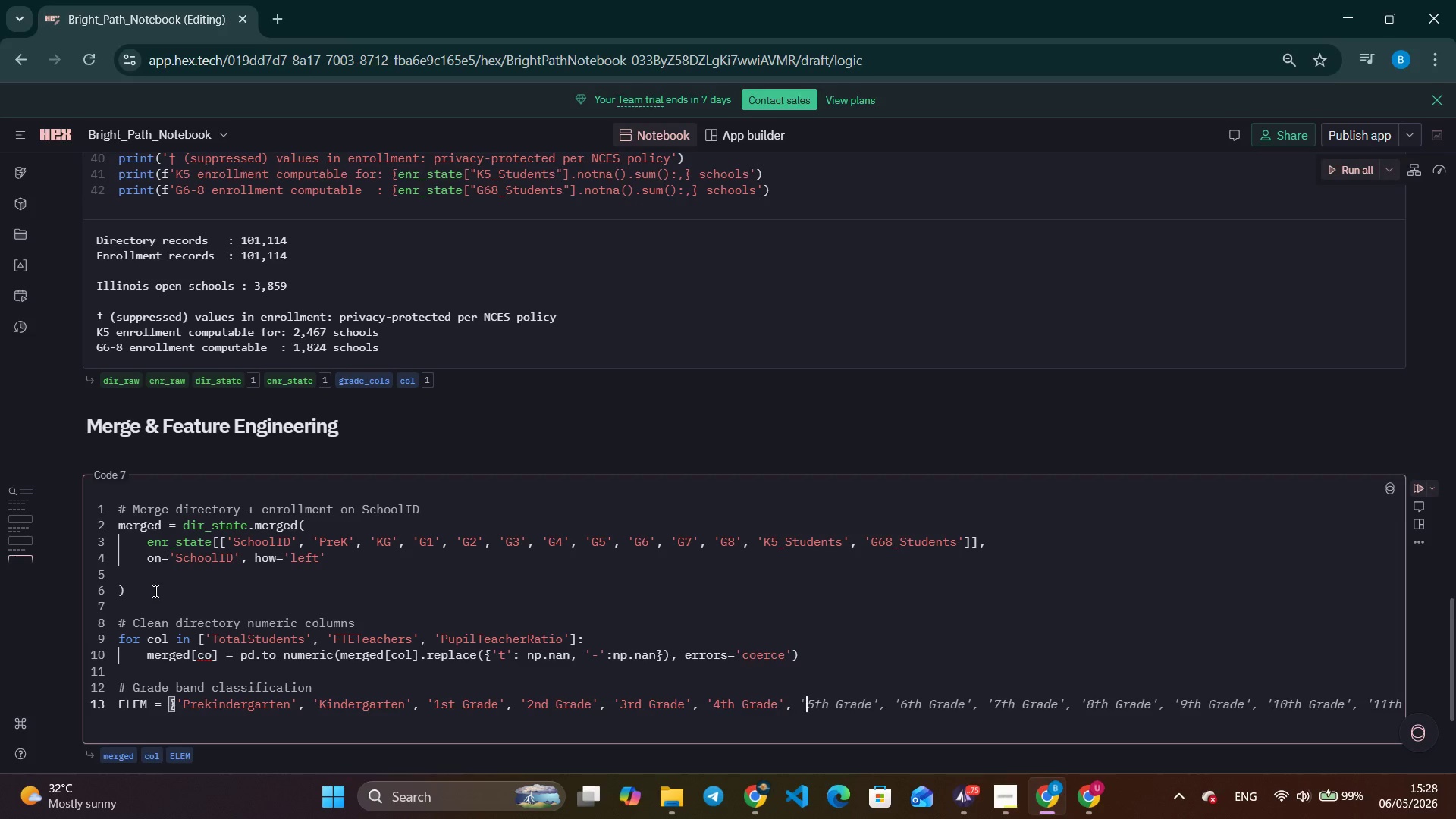 
key(Control+ArrowRight)
 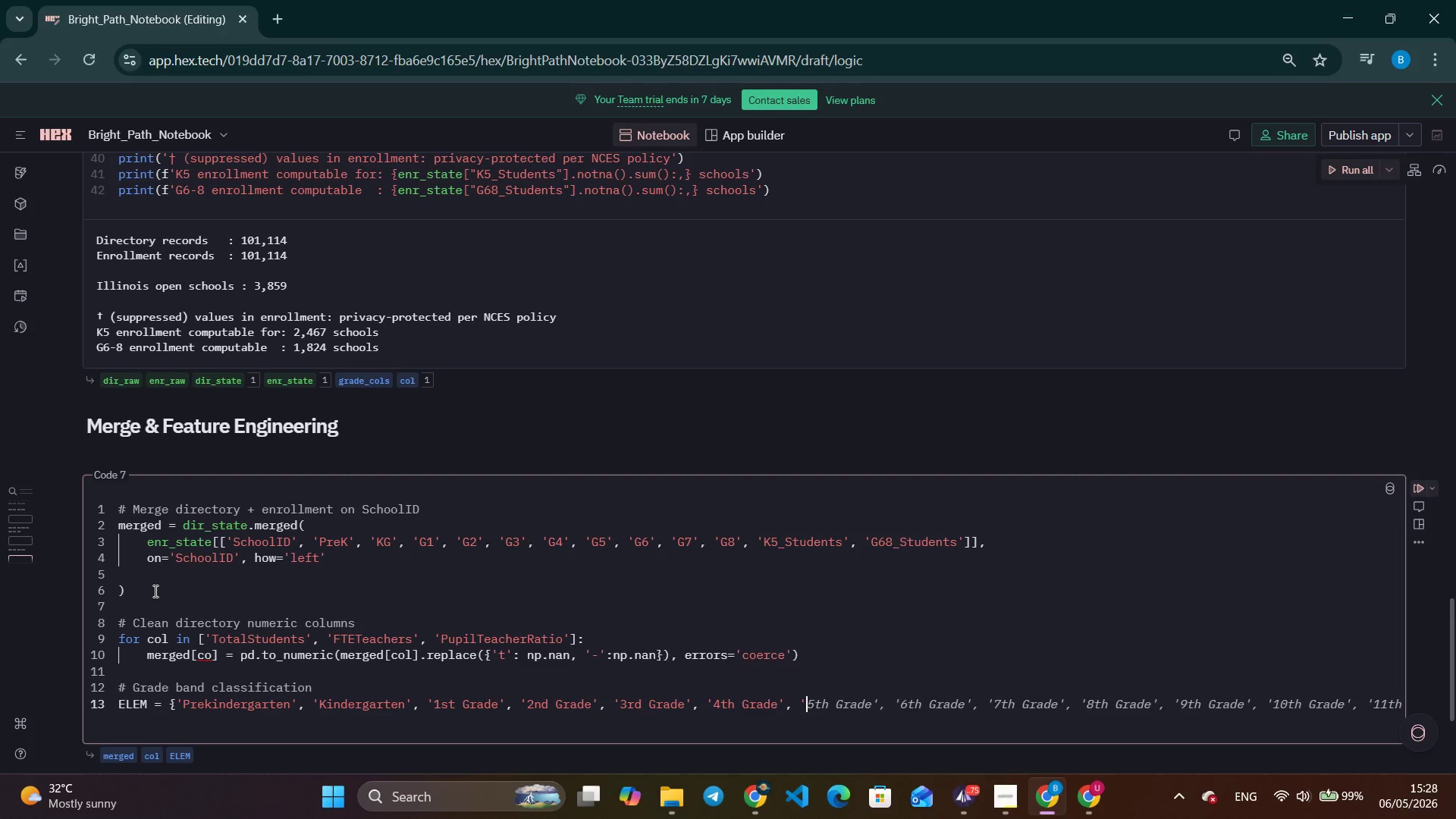 
key(Control+ArrowRight)
 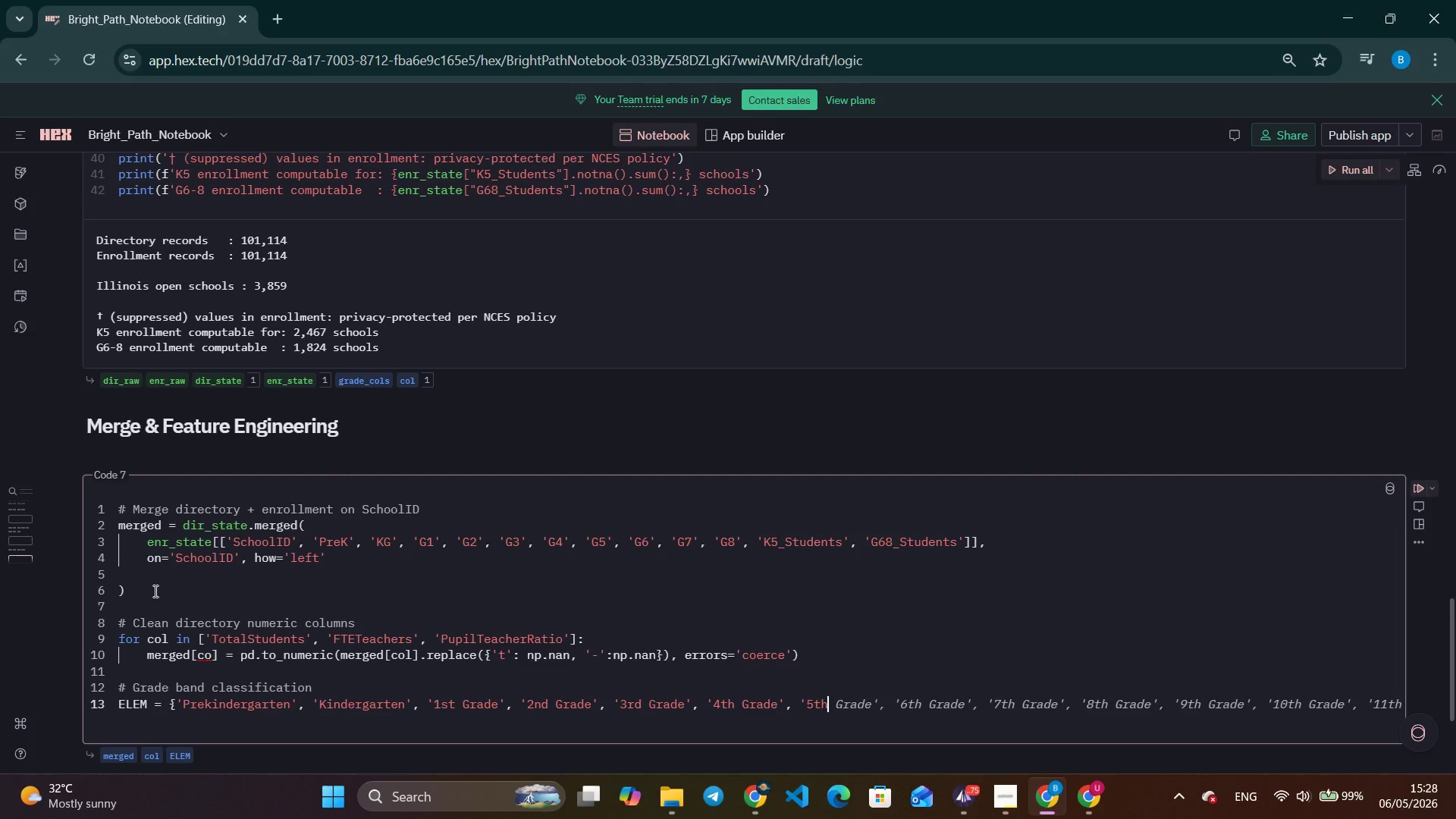 
key(Control+ArrowRight)
 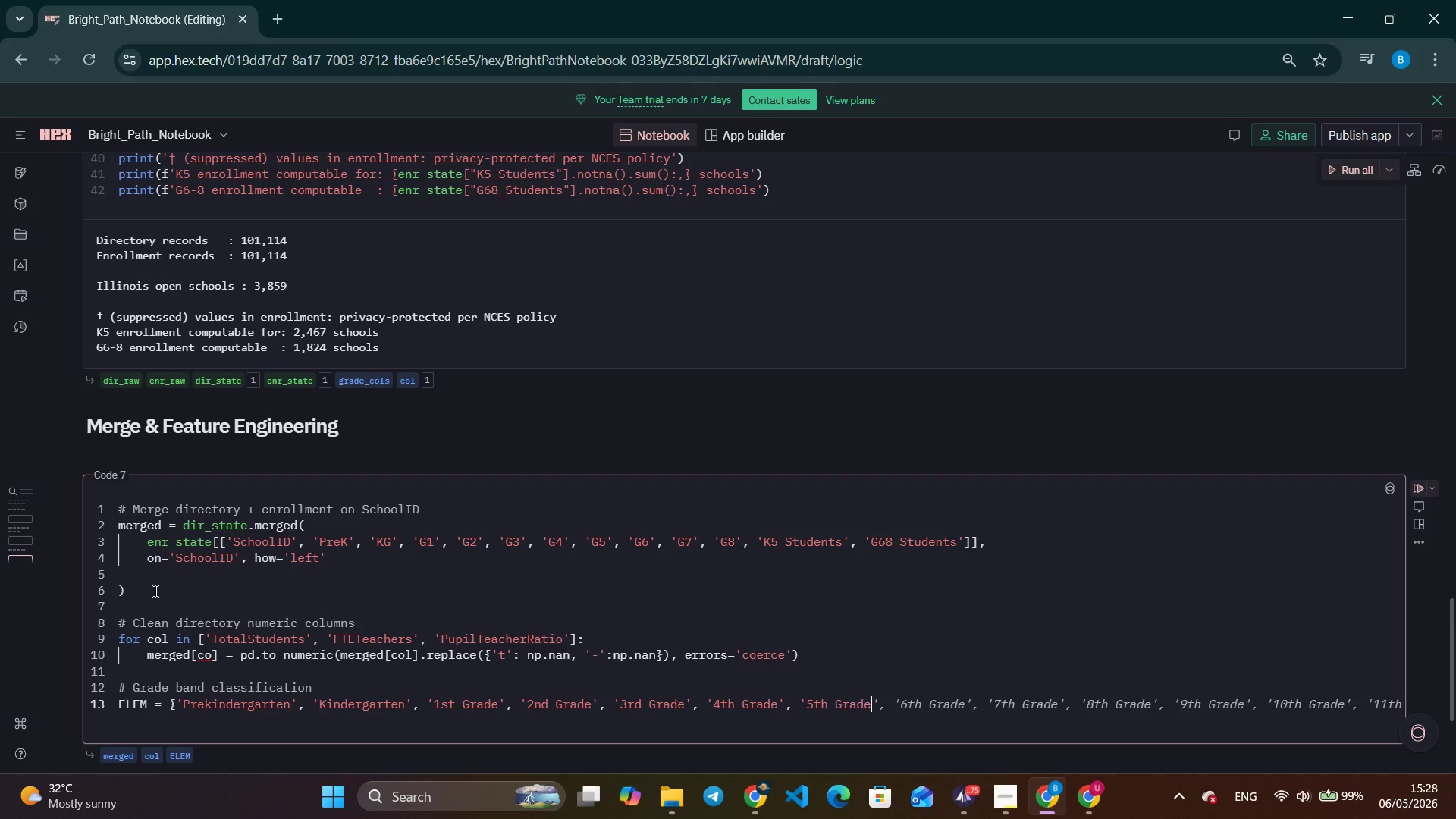 
key(Control+ArrowRight)
 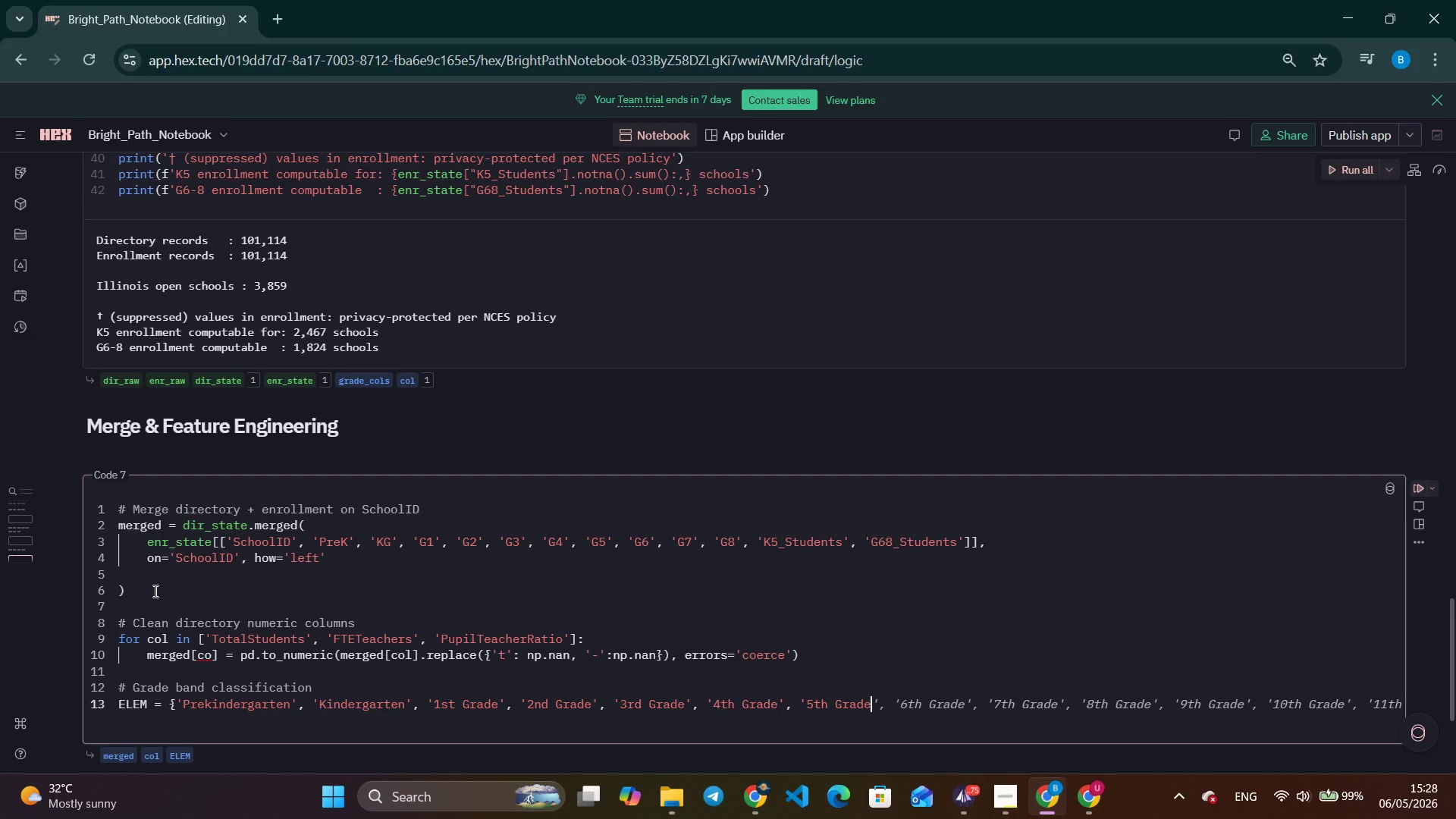 
key(Control+ArrowRight)
 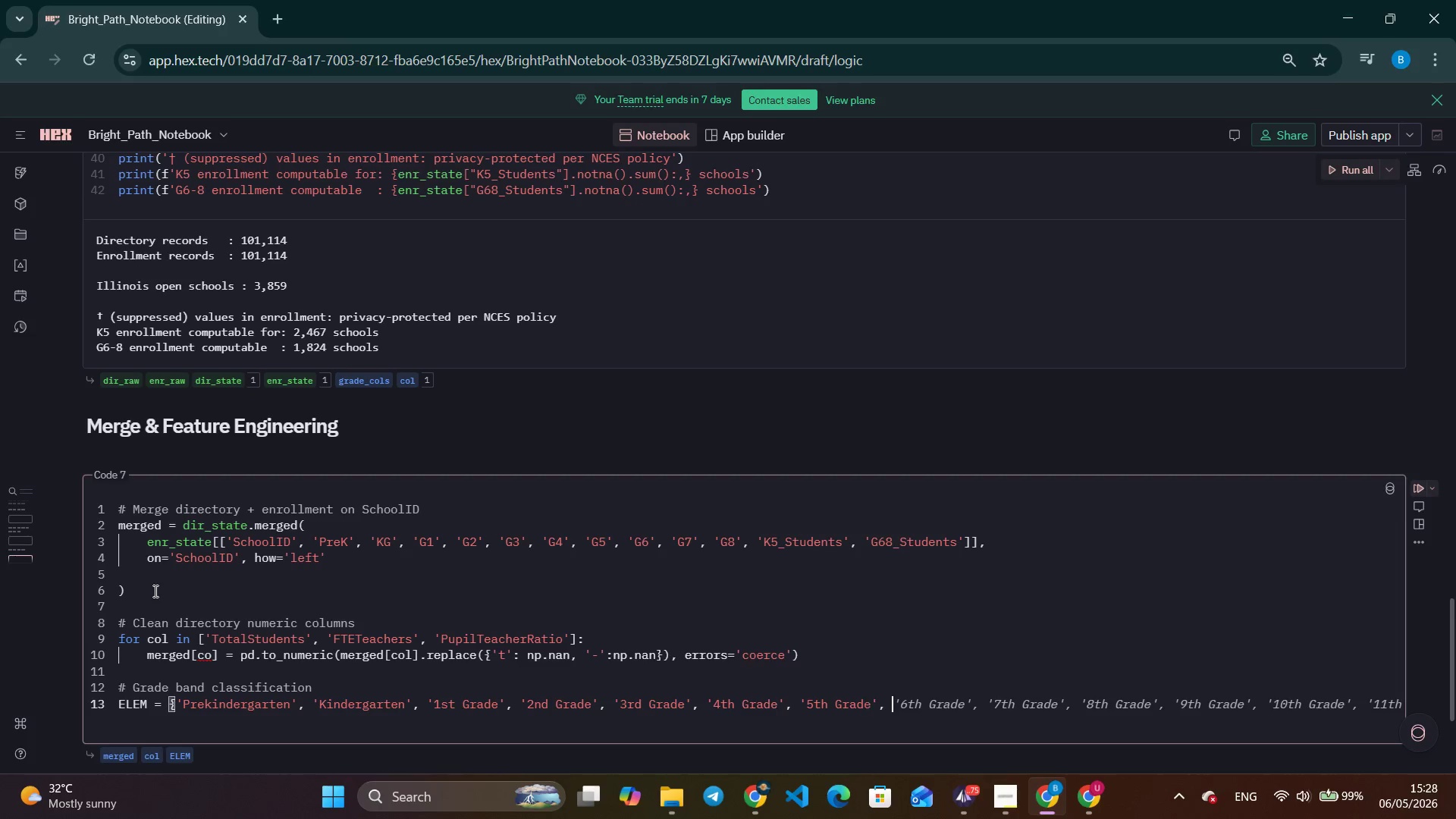 
key(Control+ArrowRight)
 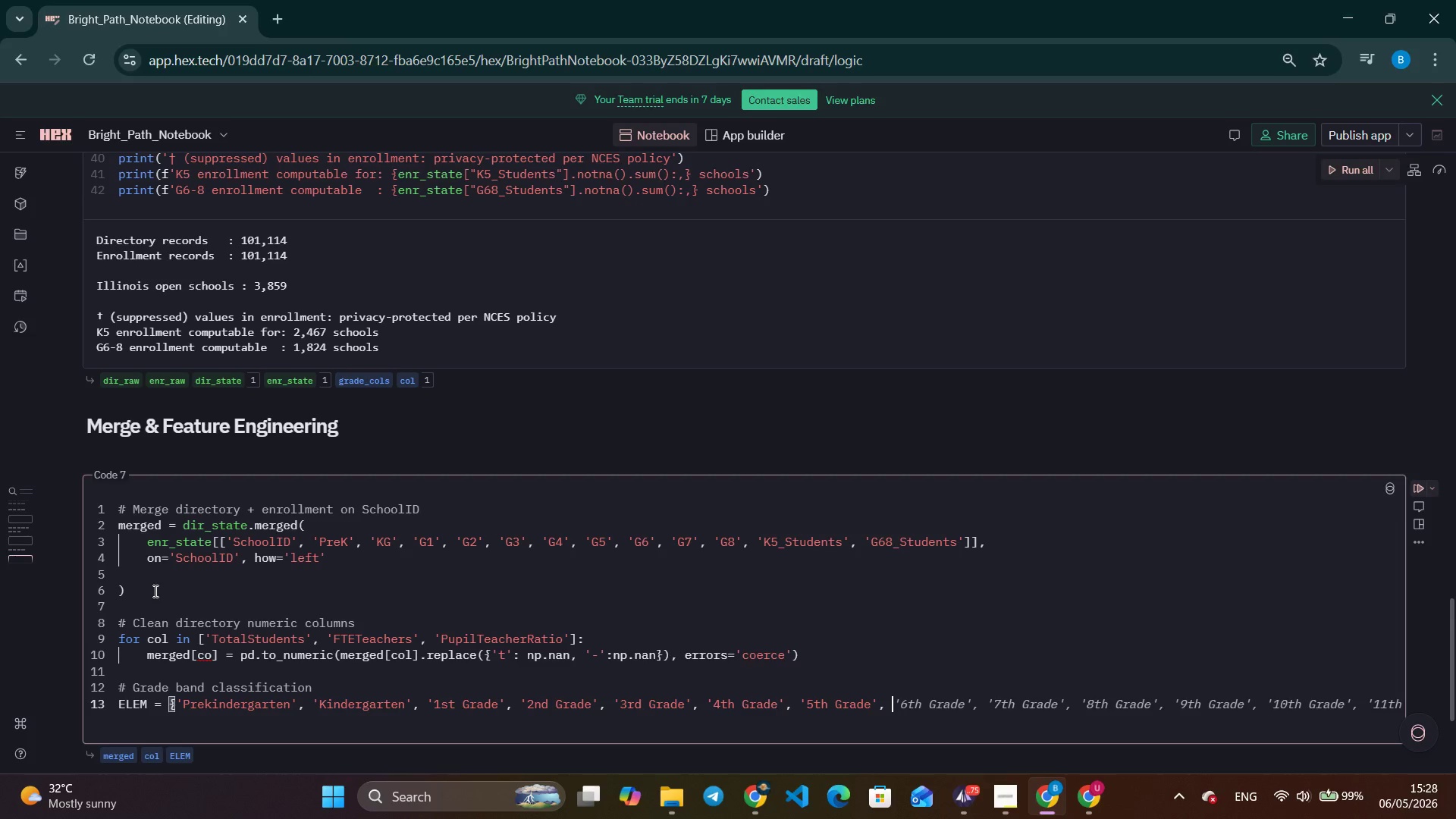 
key(Control+ArrowRight)
 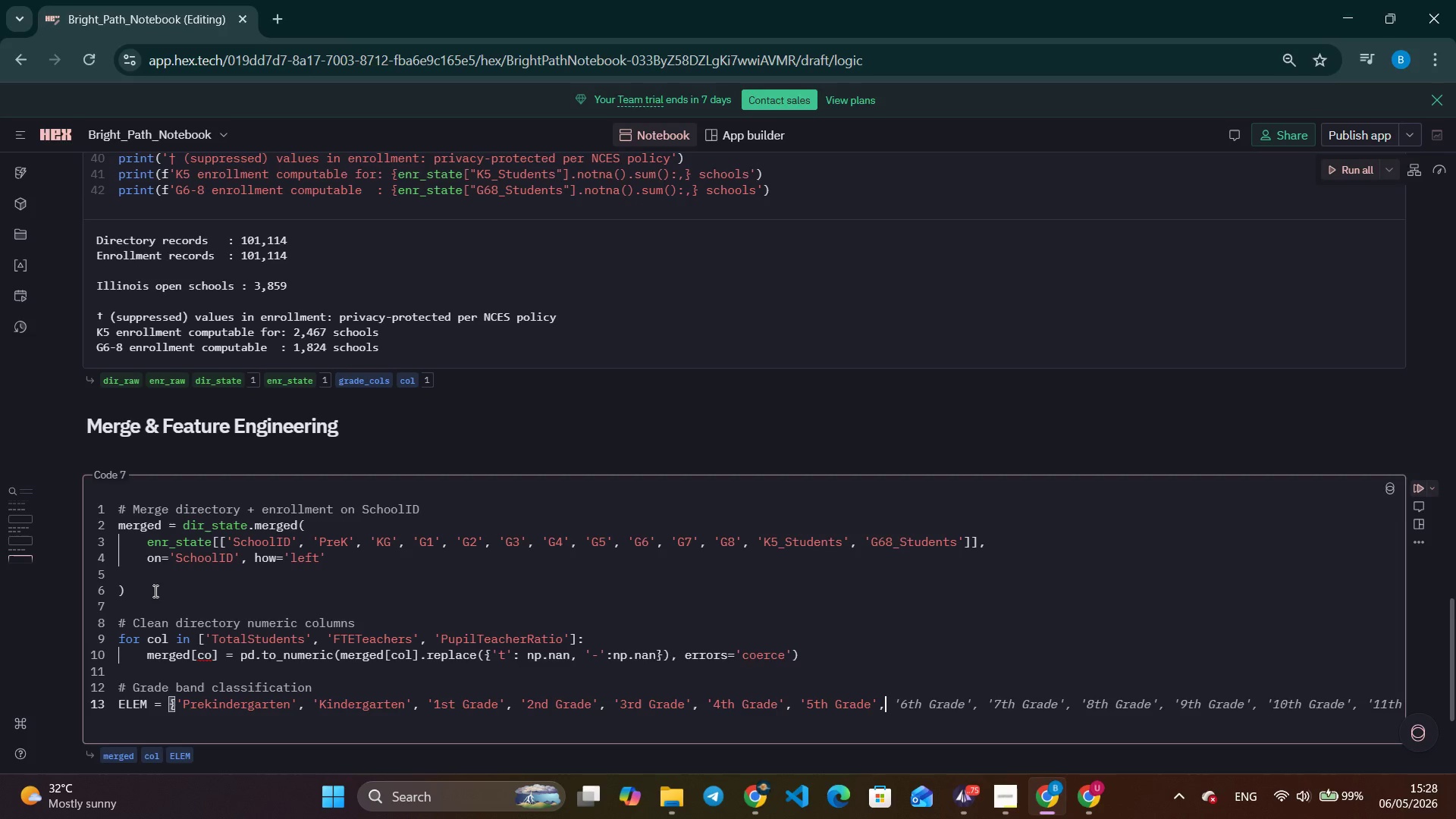 
key(Backspace)
 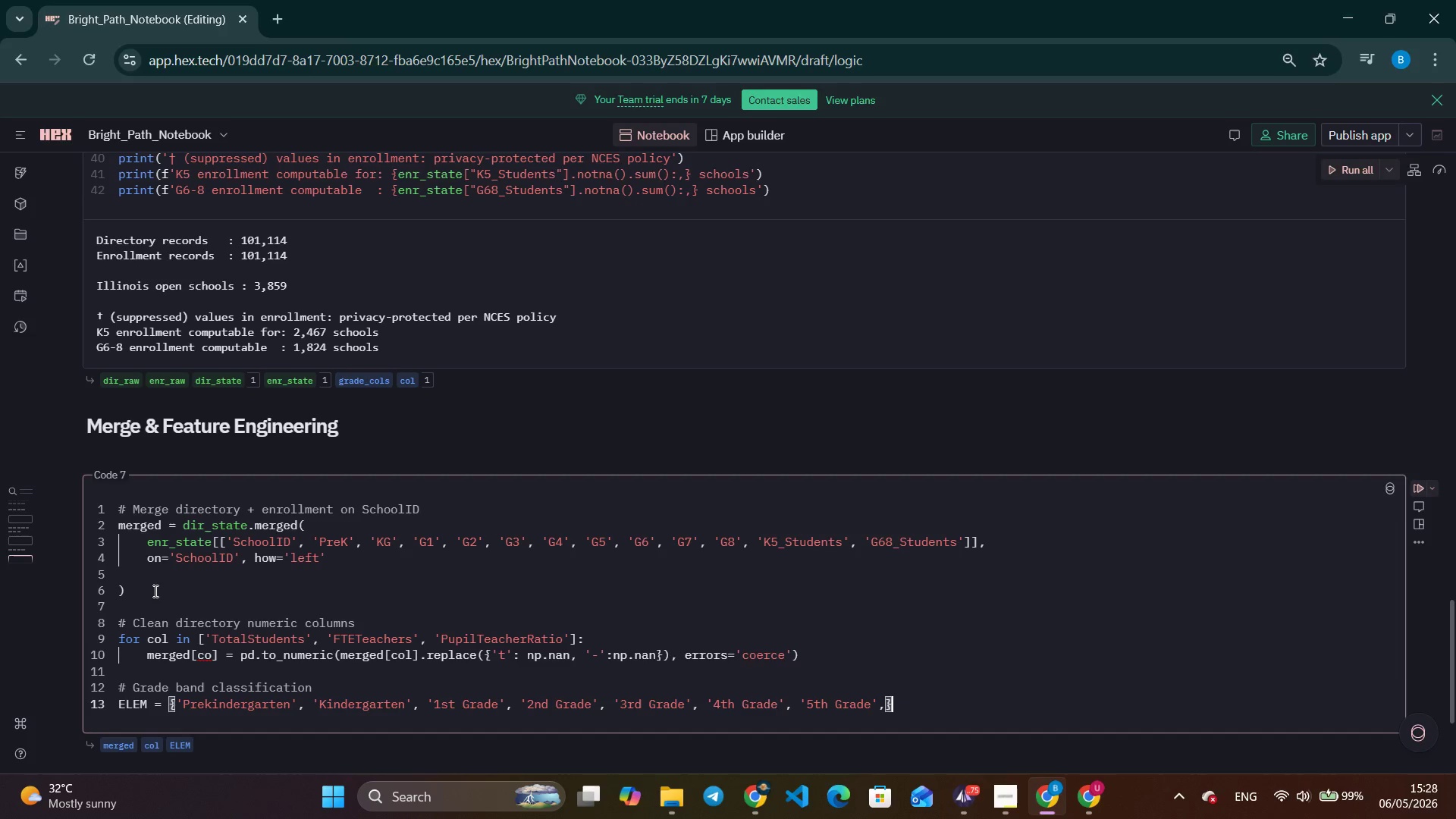 
key(Shift+ShiftRight)
 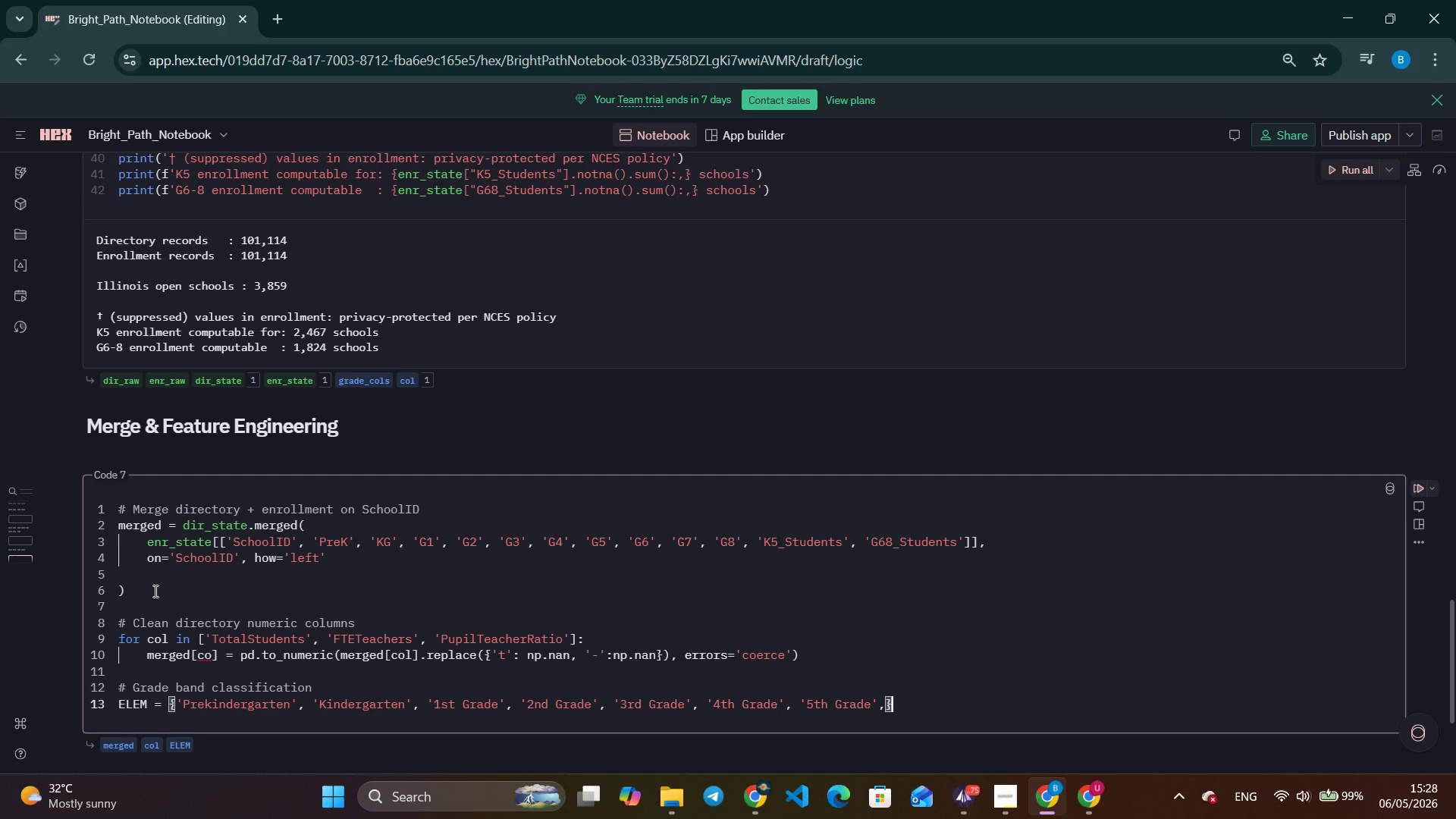 
key(Shift+BracketRight)
 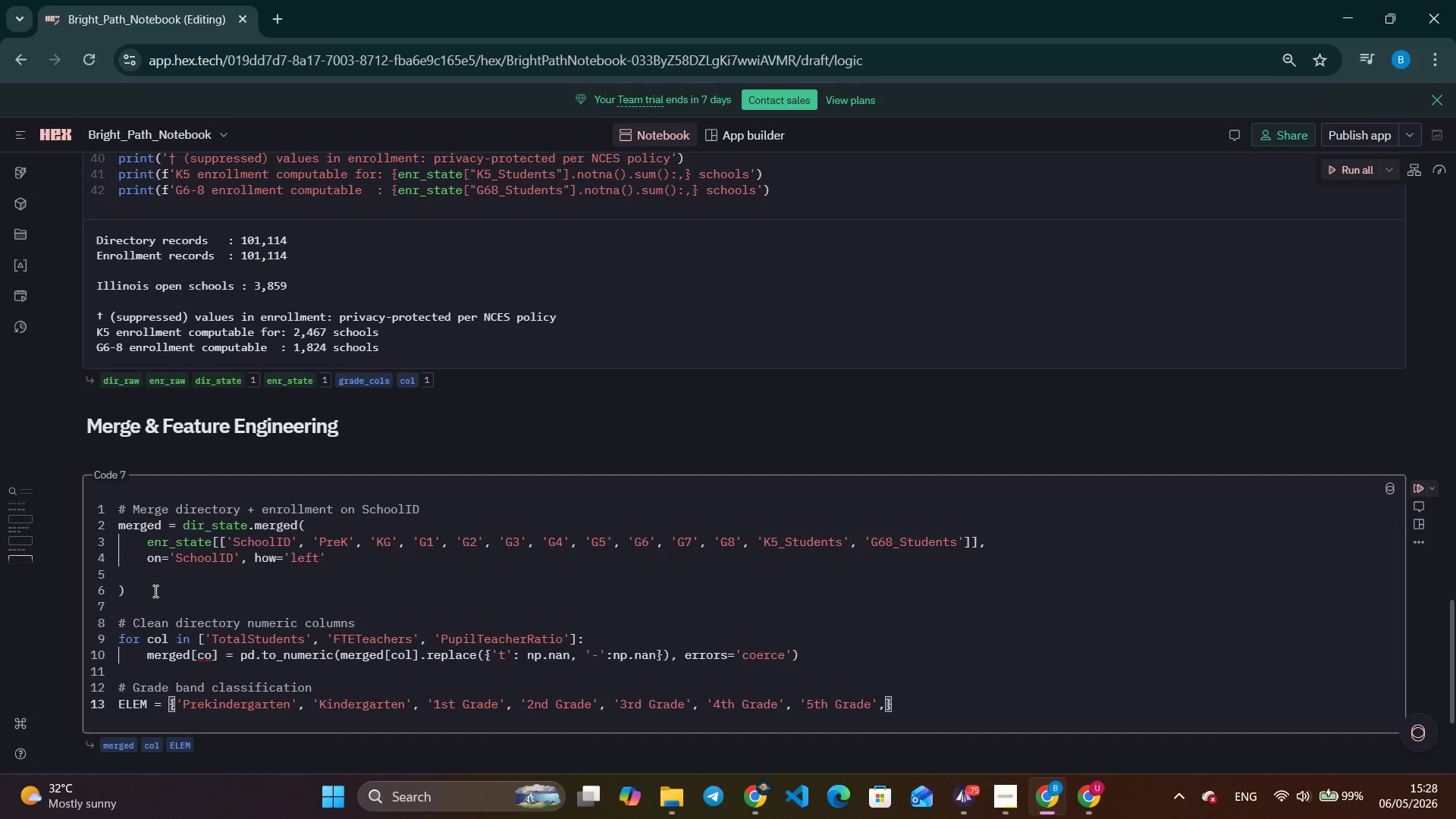 
key(ArrowLeft)
 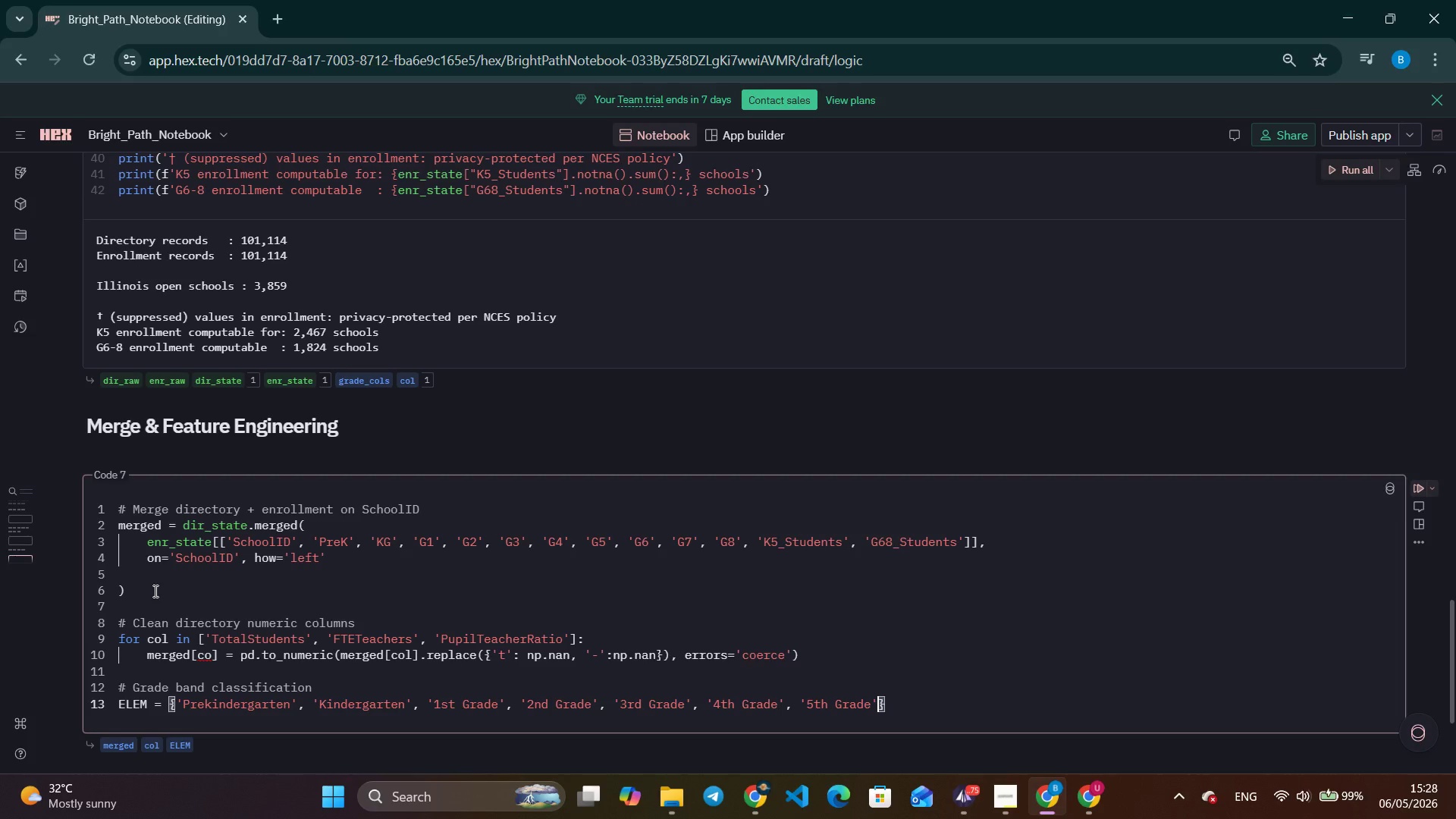 
key(Backspace)
 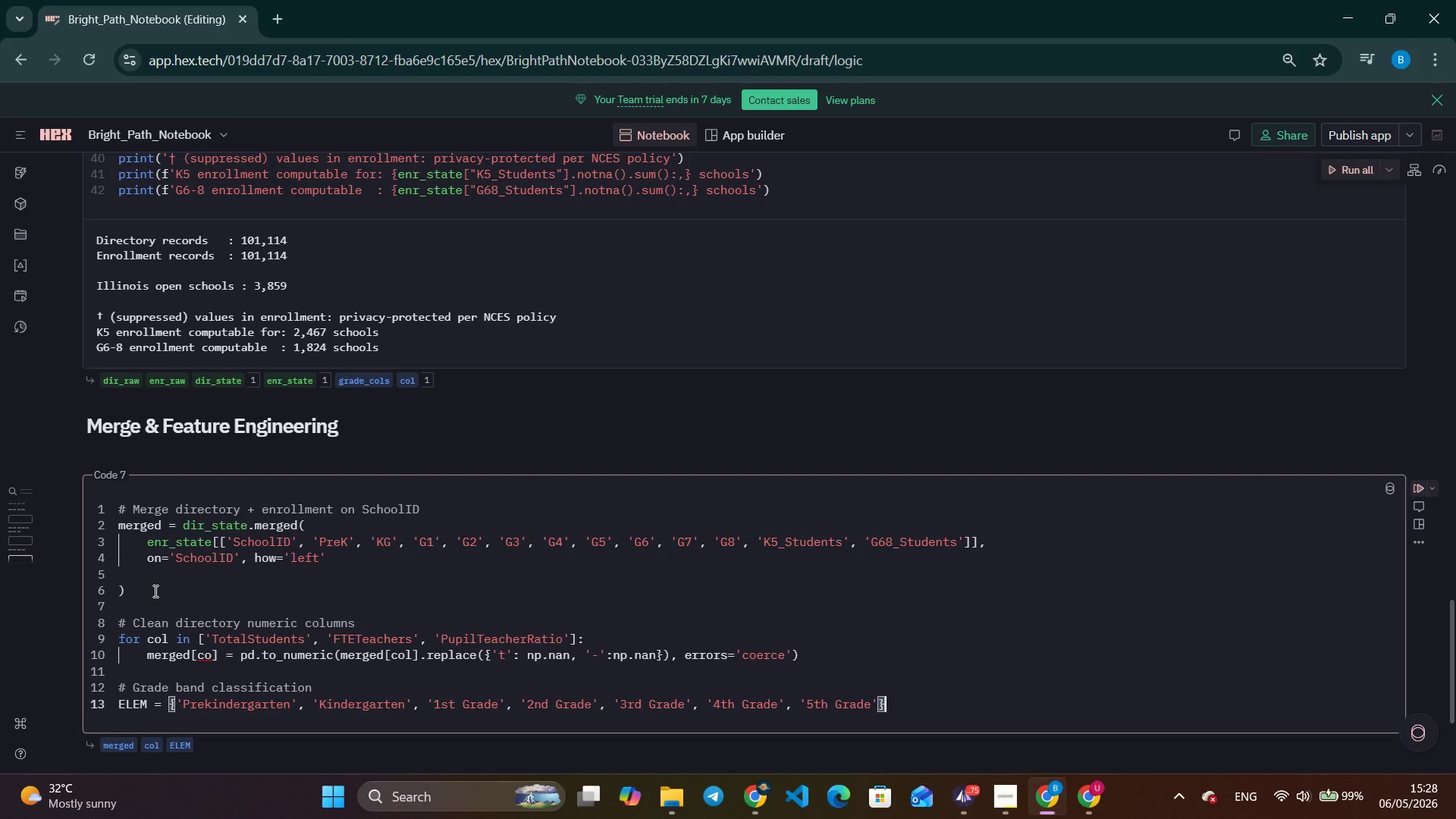 
key(ArrowRight)
 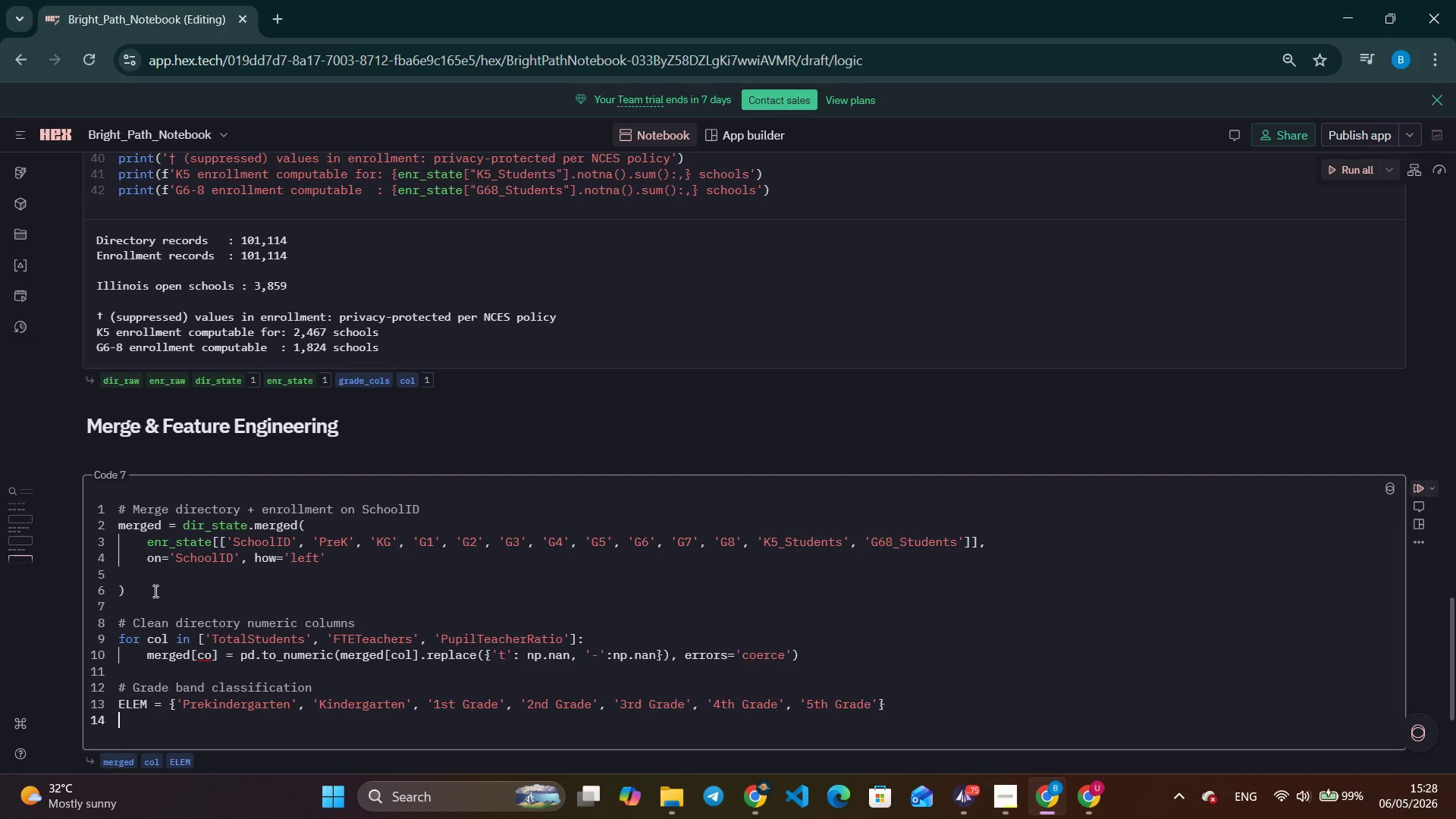 
key(Enter)
 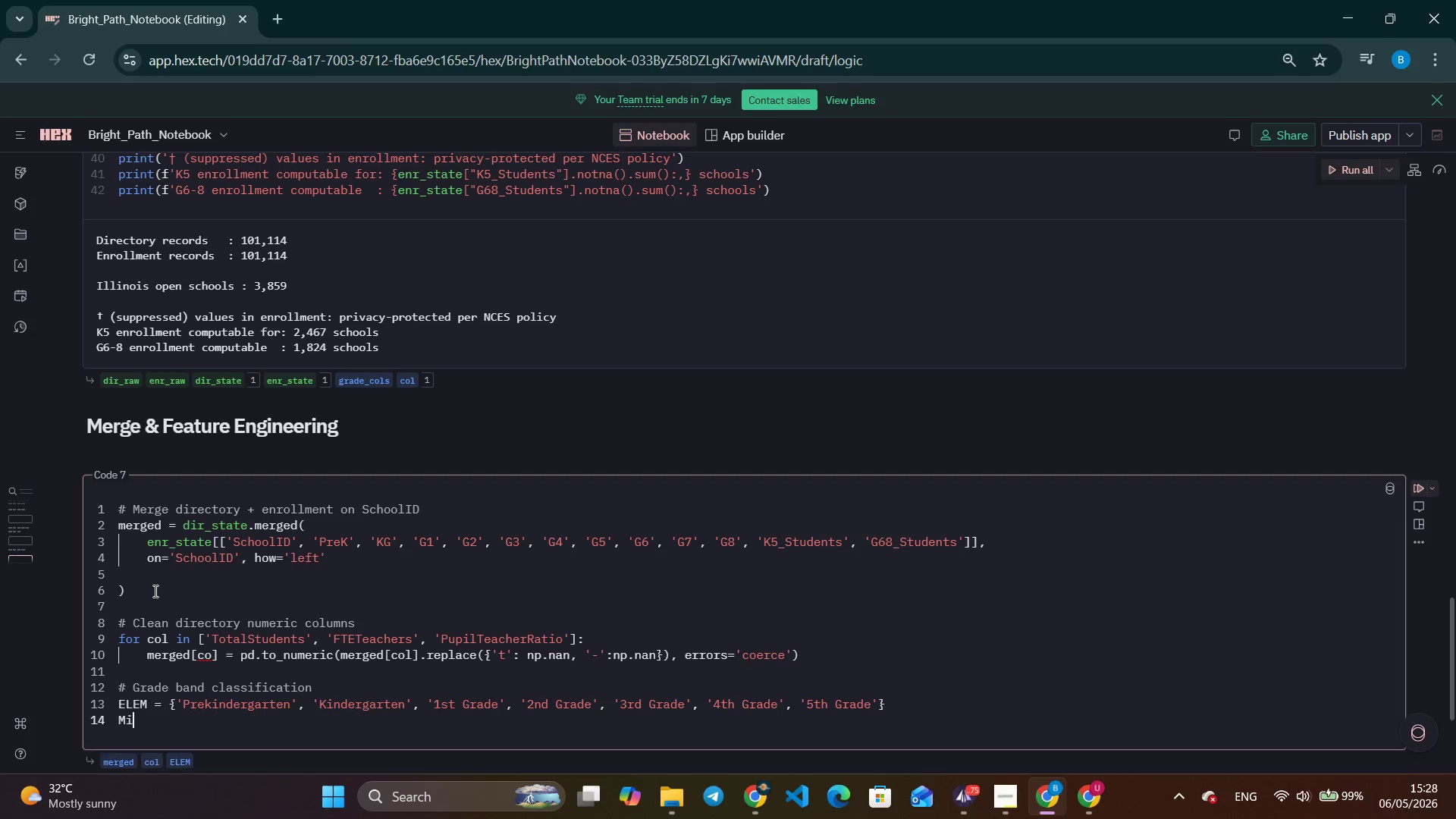 
type(Mi)
key(Backspace)
type(IOD)
key(Backspace)
key(Backspace)
type(D = {')
key(Tab)
 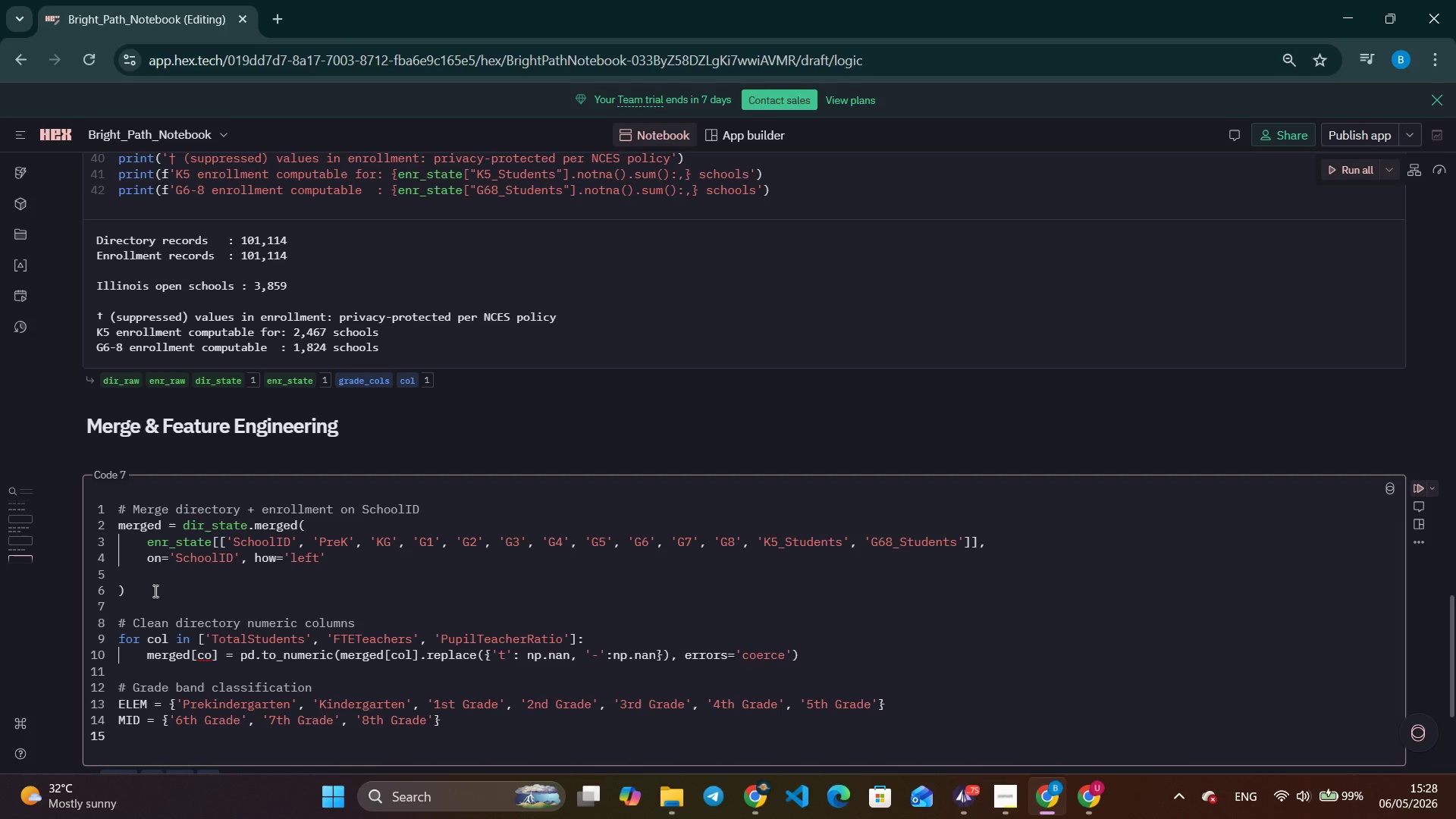 
 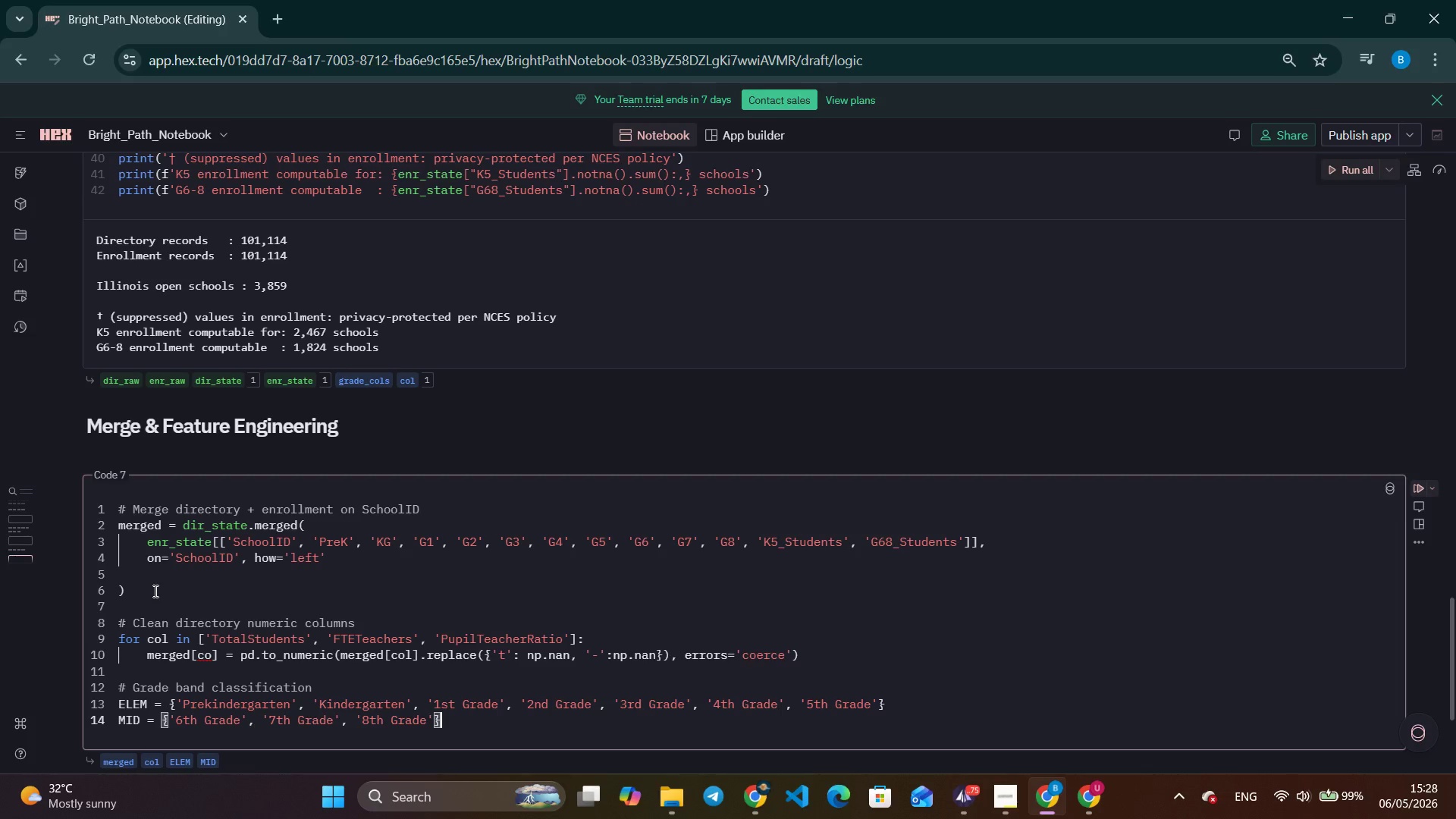 
key(Enter)
 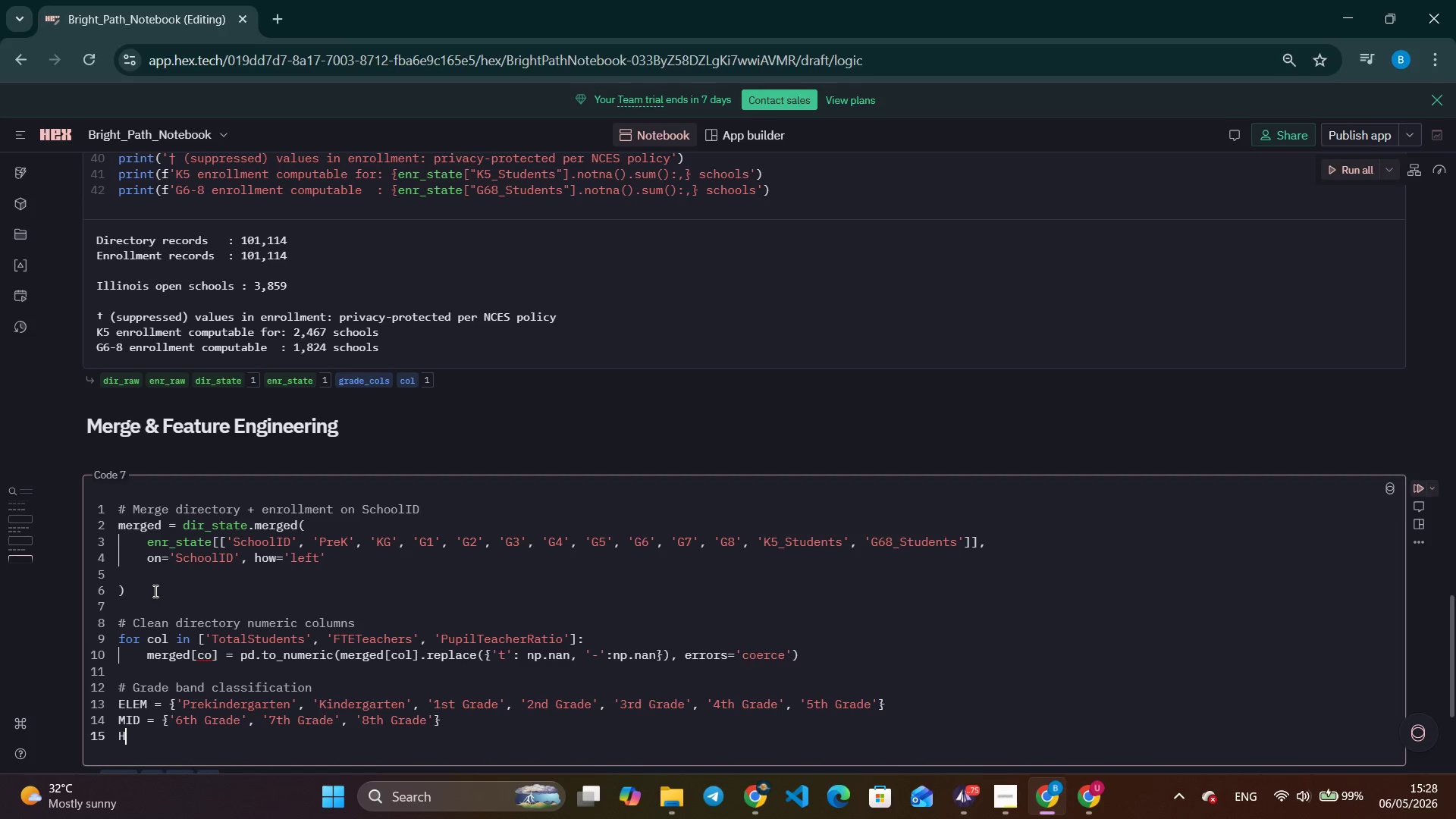 
type(High)
key(Backspace)
key(Backspace)
key(Backspace)
type(IGH = )
key(Tab)
 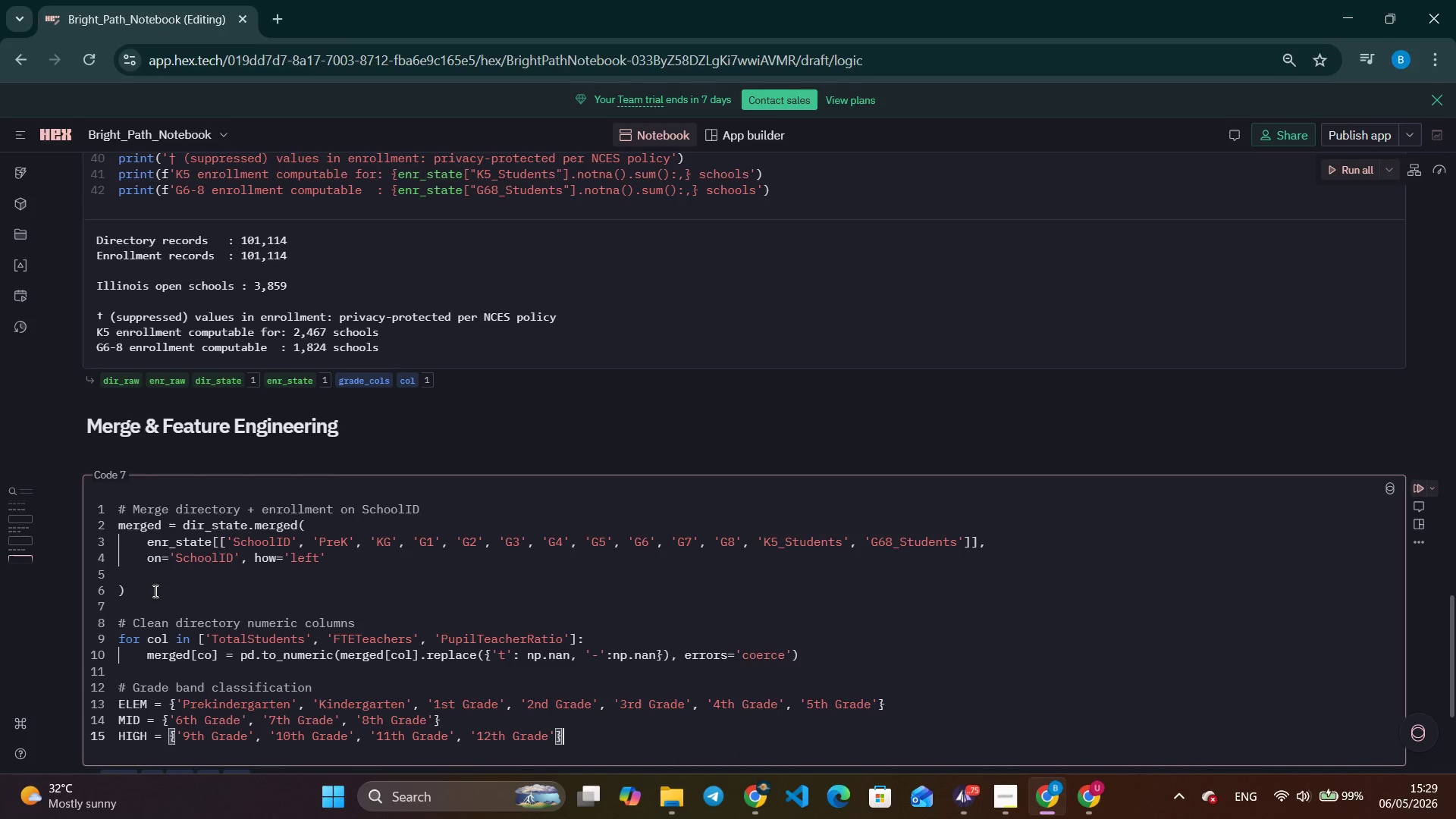 
scroll: coordinate [464, 363], scroll_direction: down, amount: 7.0
 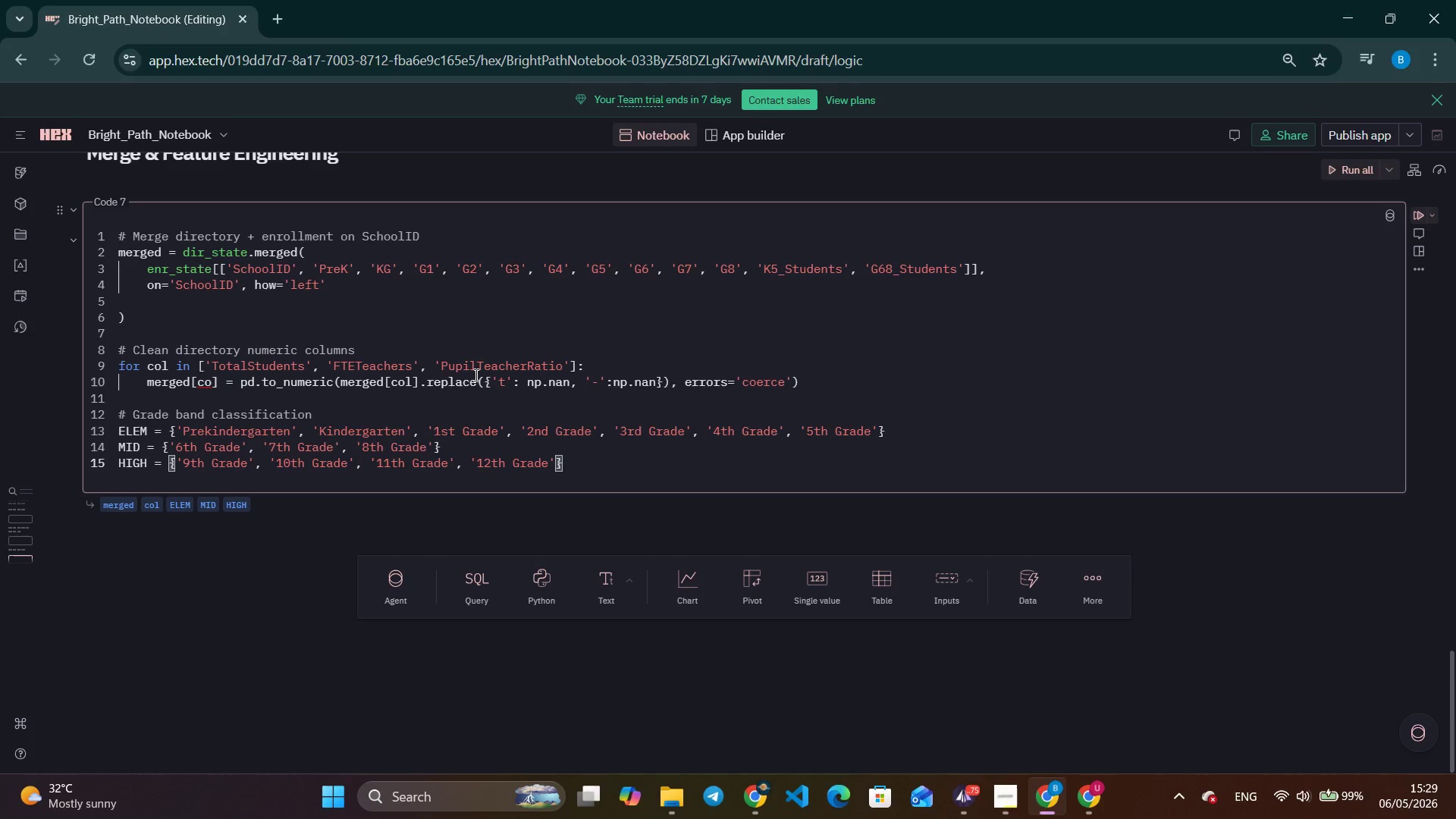 
wait(10.05)
 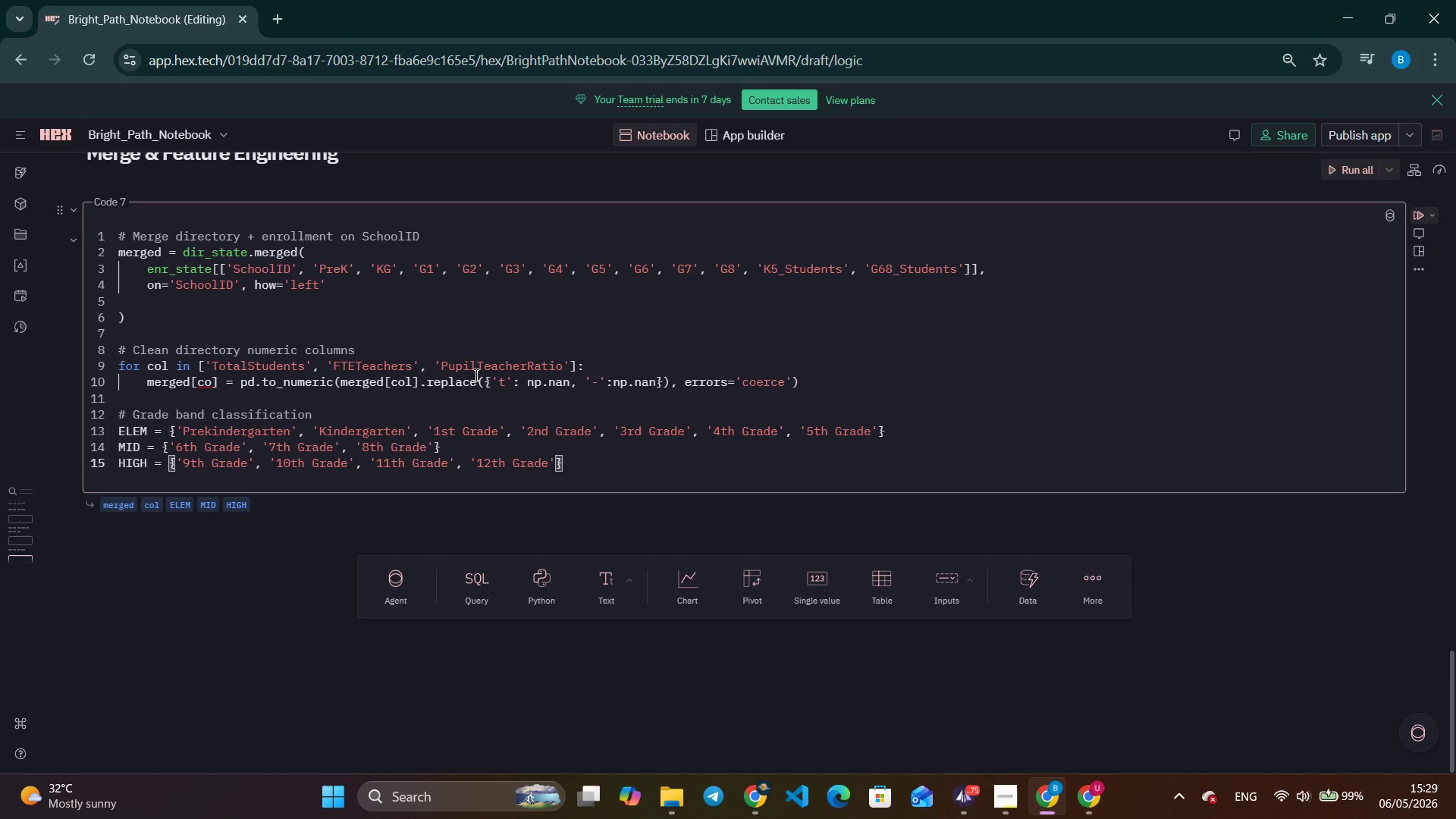 
key(Enter)
 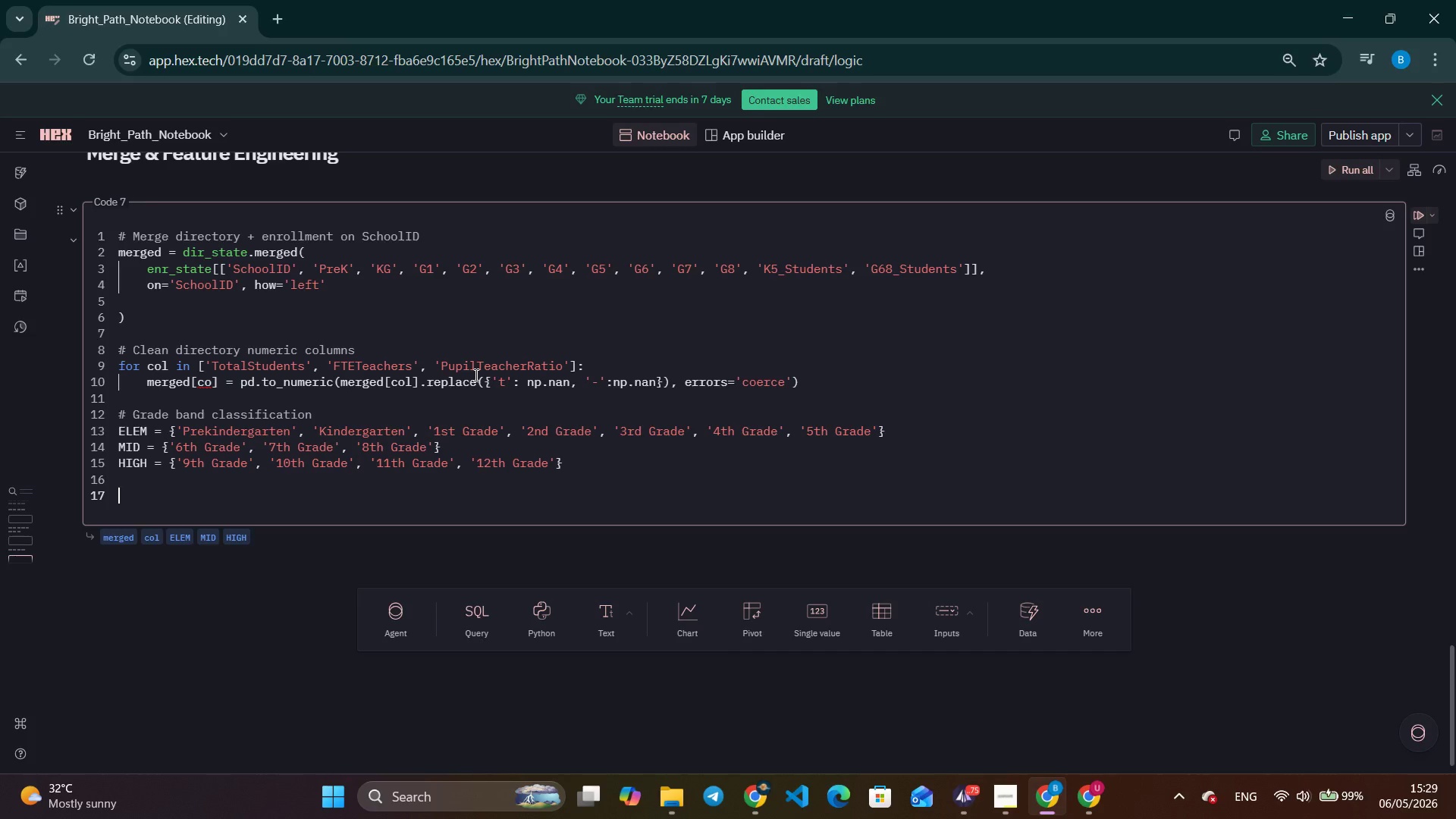 
key(Enter)
 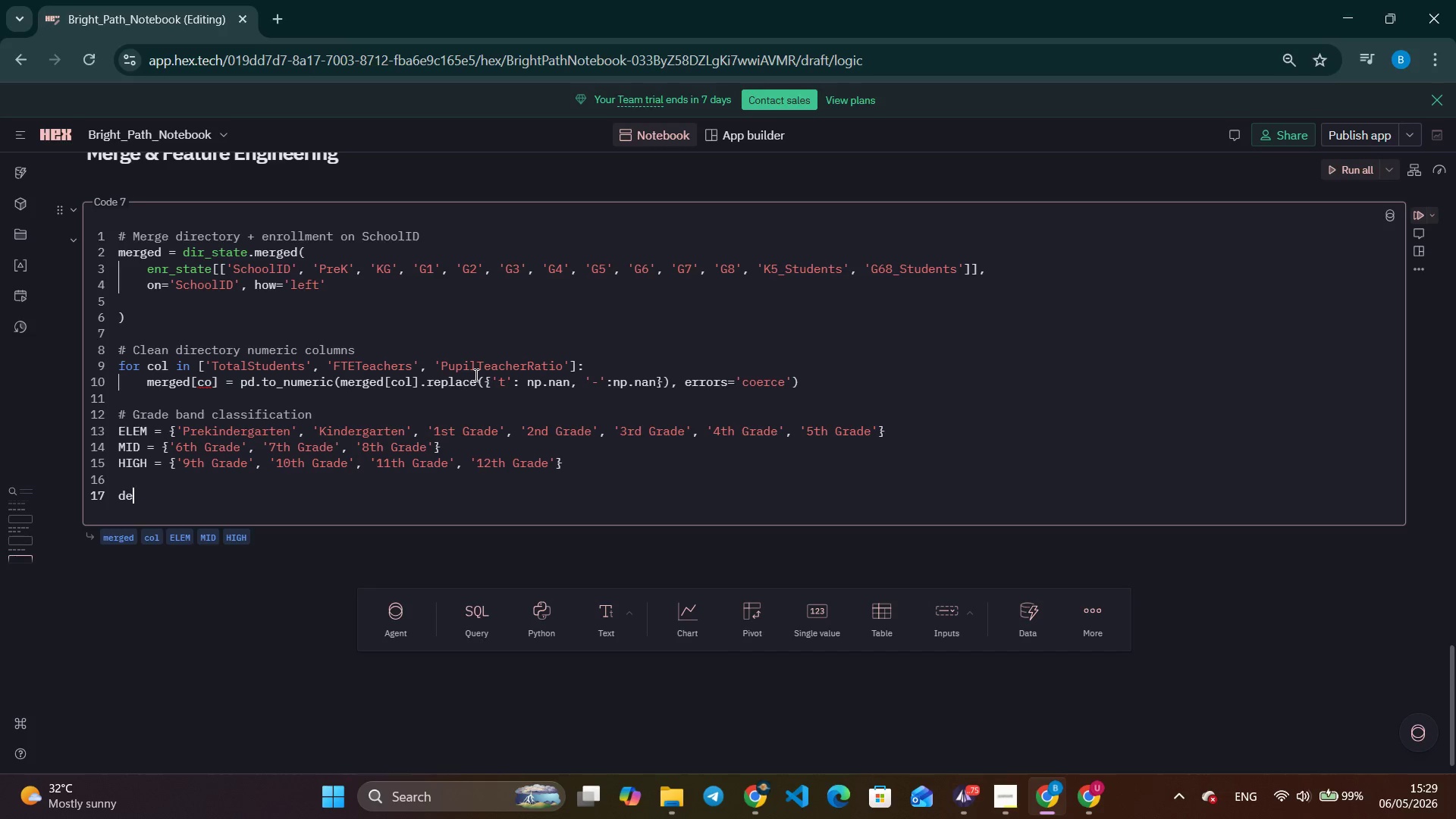 
type(def grade_band(low, high)
 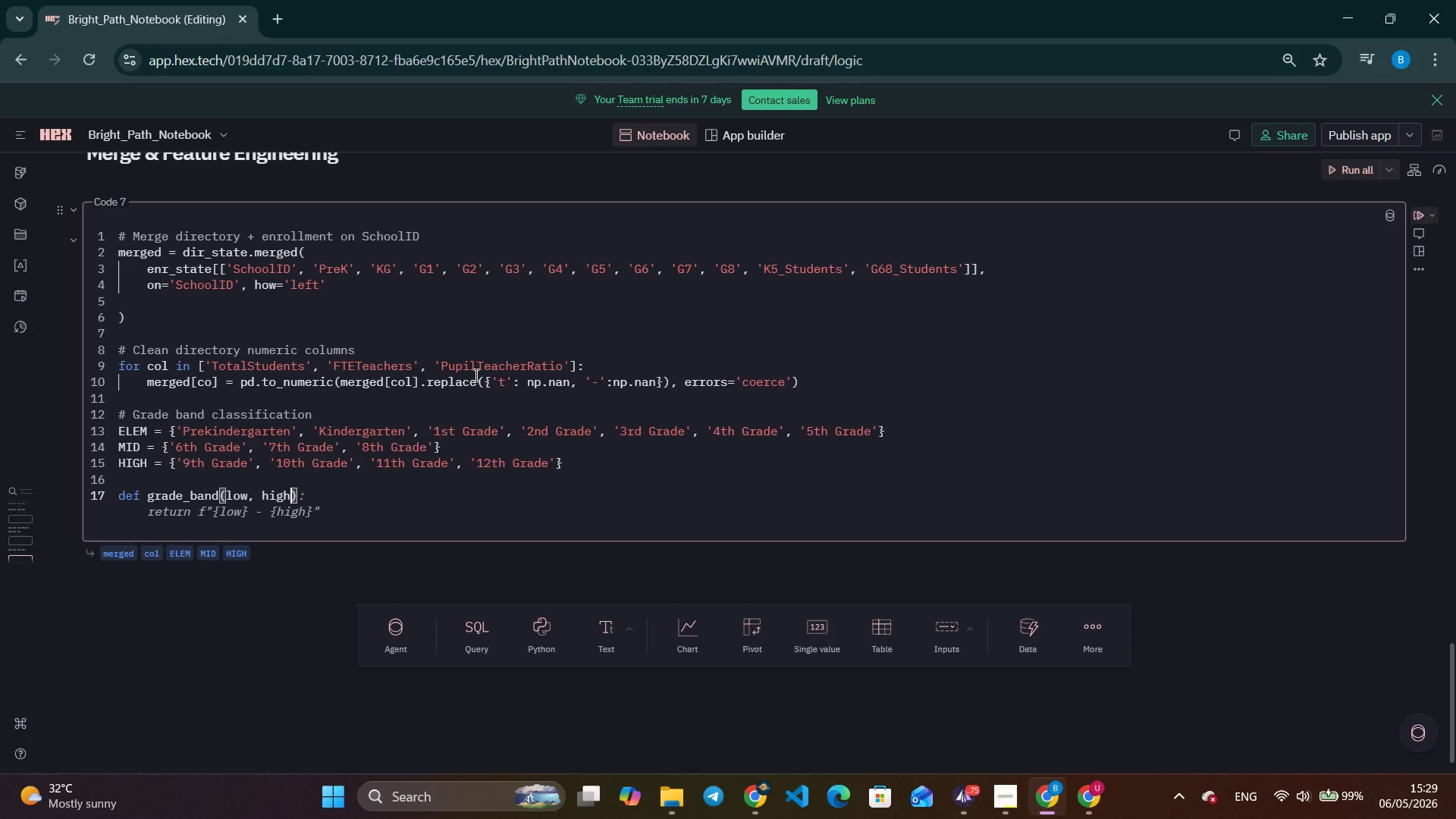 
key(ArrowRight)
 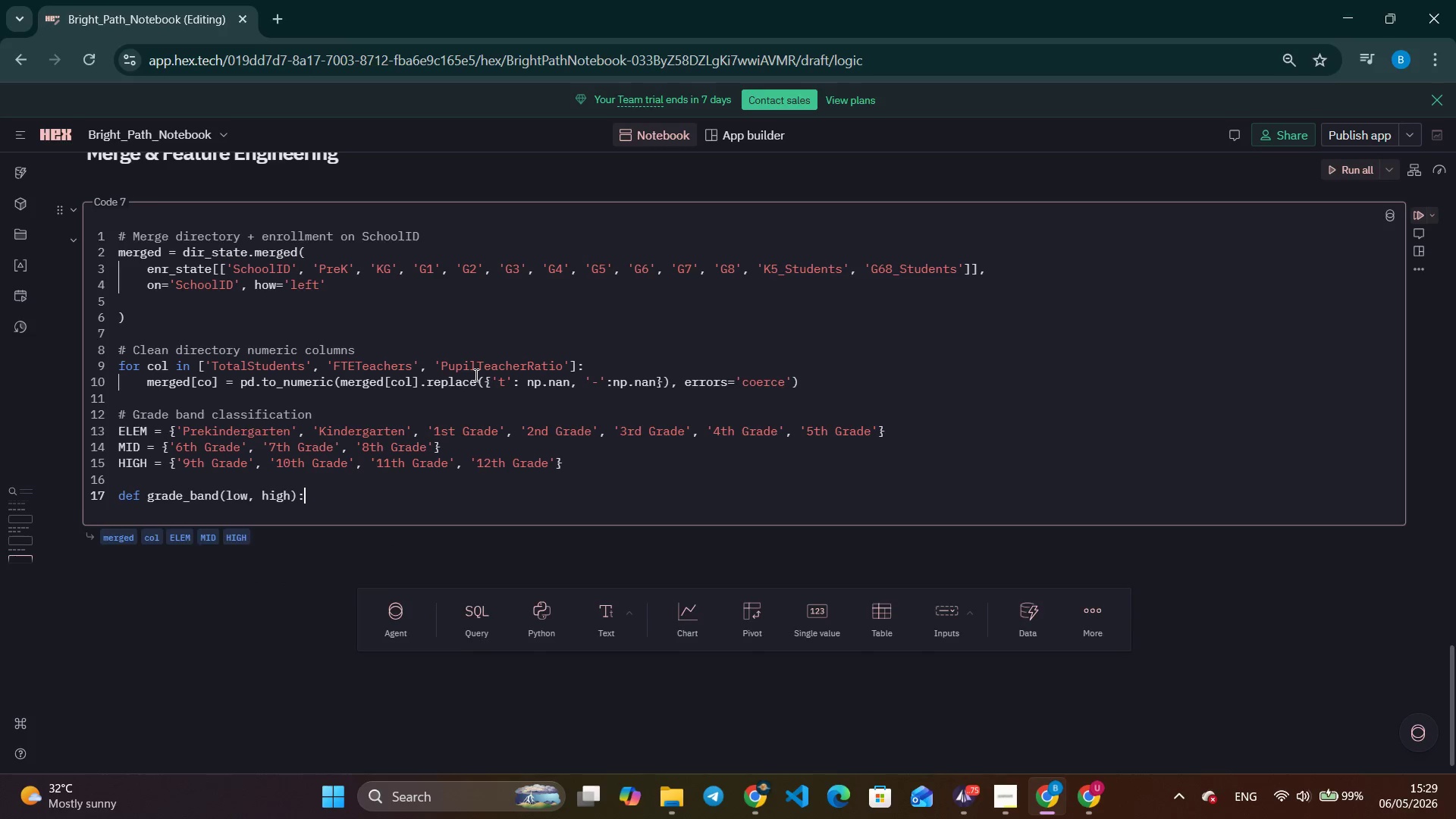 
key(Shift+ShiftLeft)
 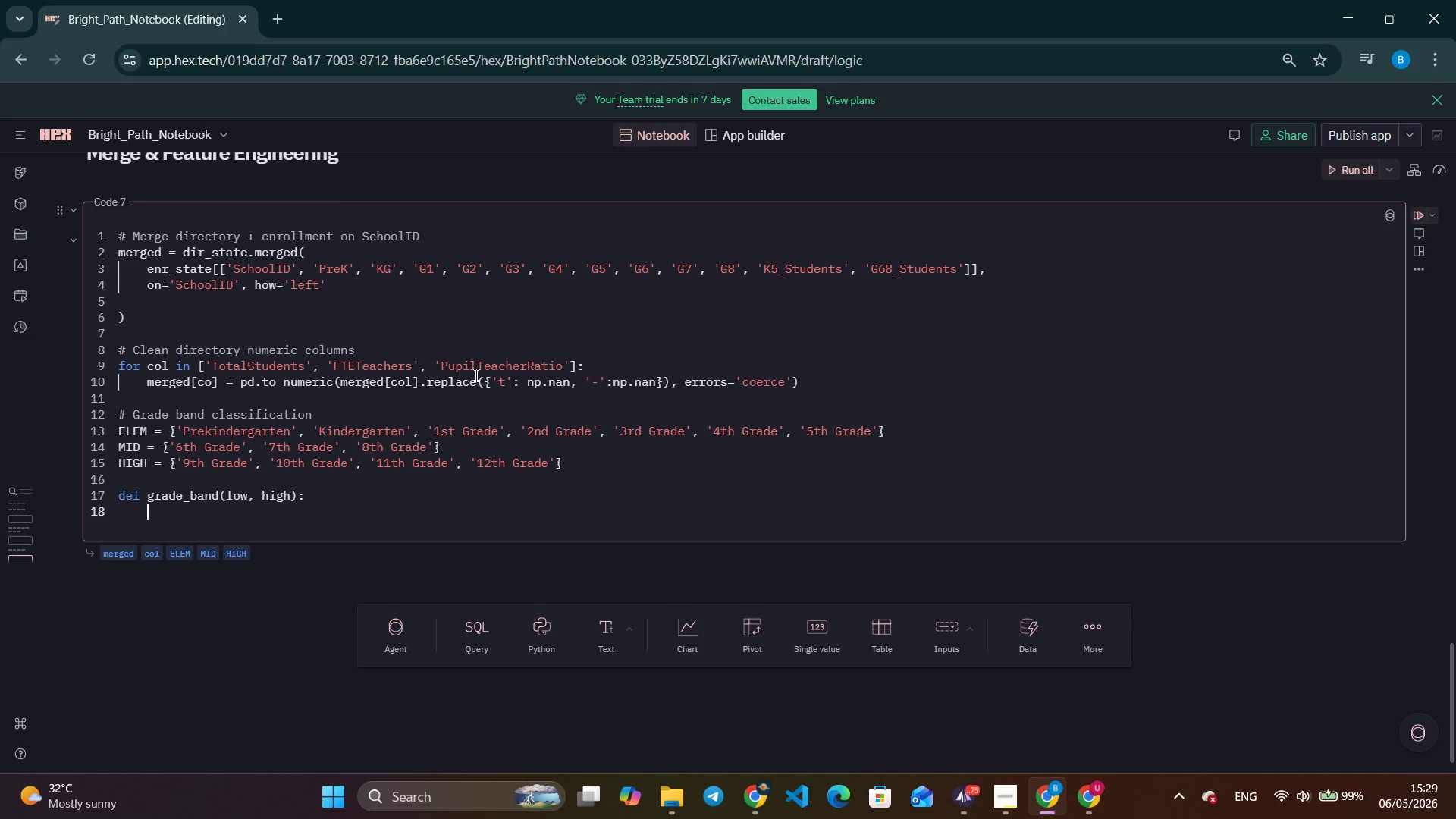 
key(Shift+Semicolon)
 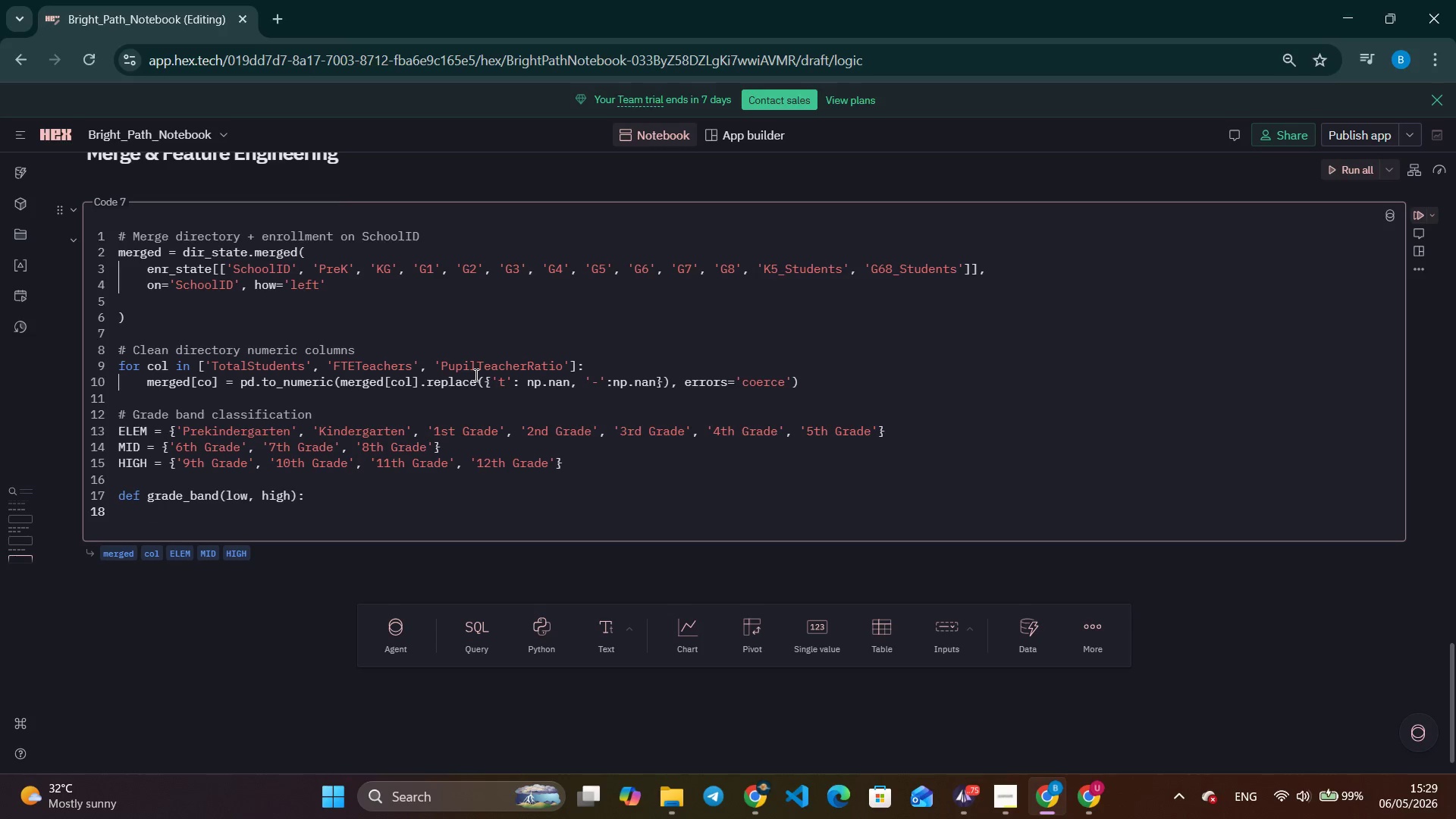 
key(Enter)
 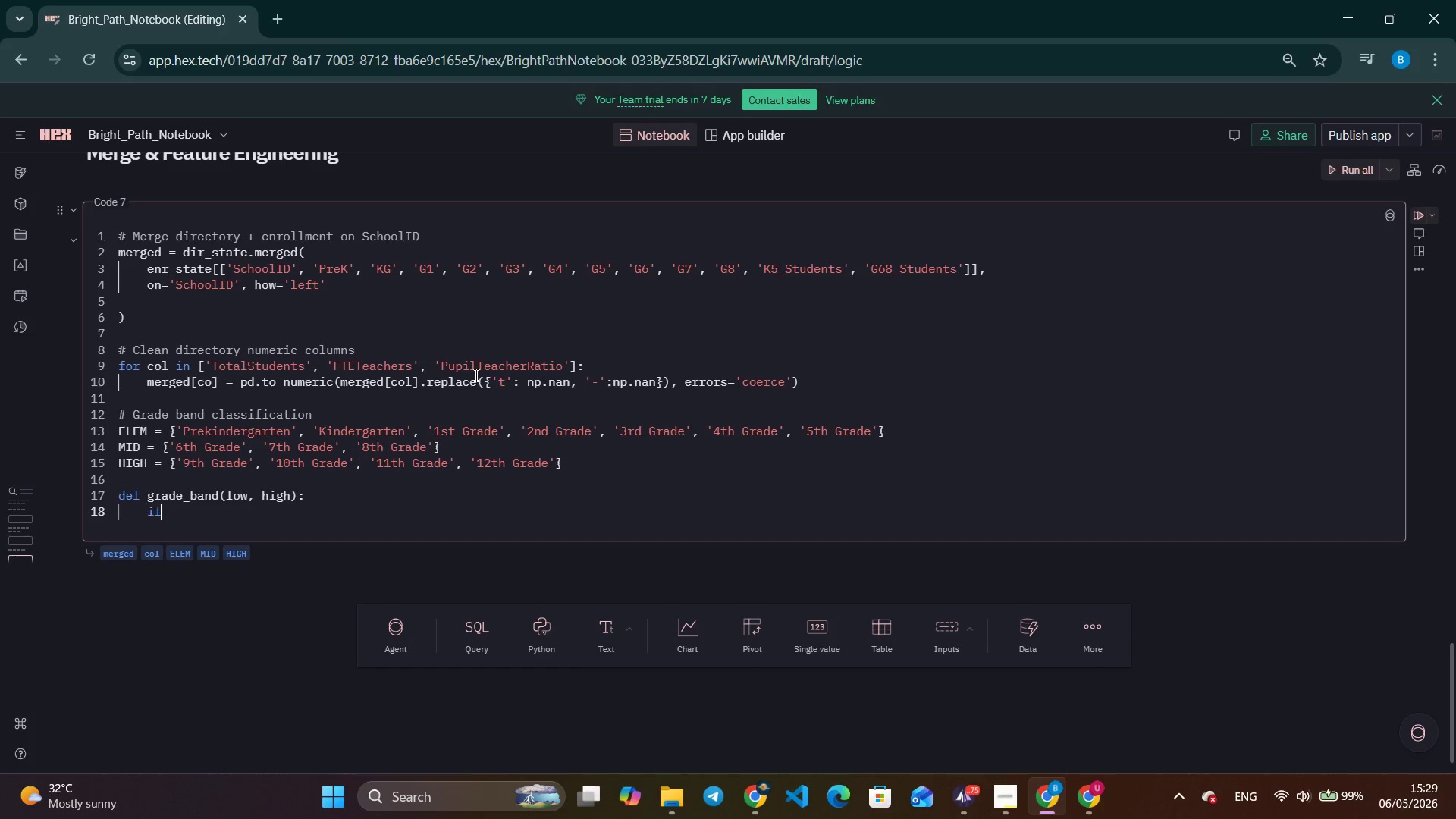 
type(if low in ELEM AND high in ELEM: return)
 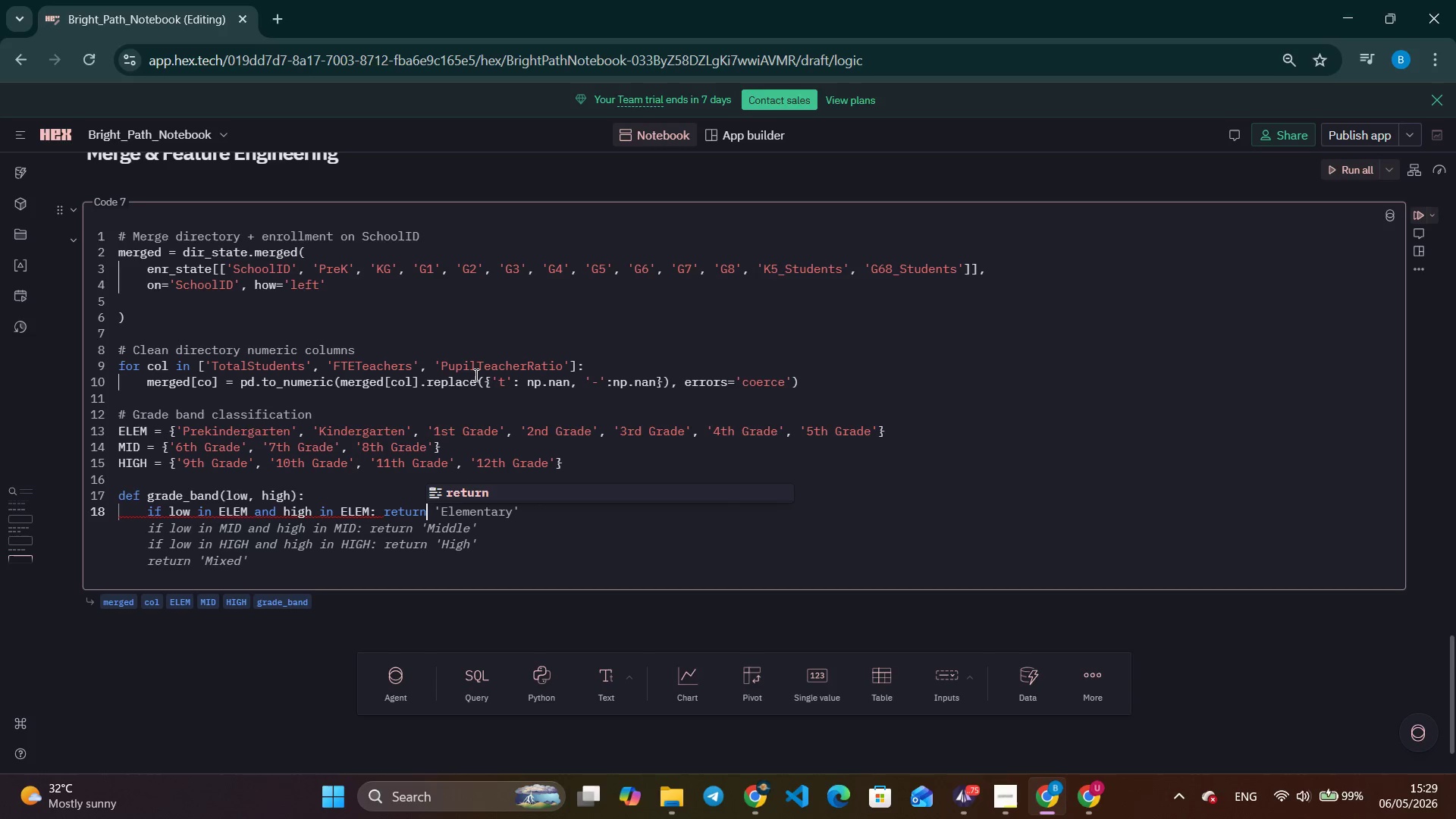 
wait(7.38)
 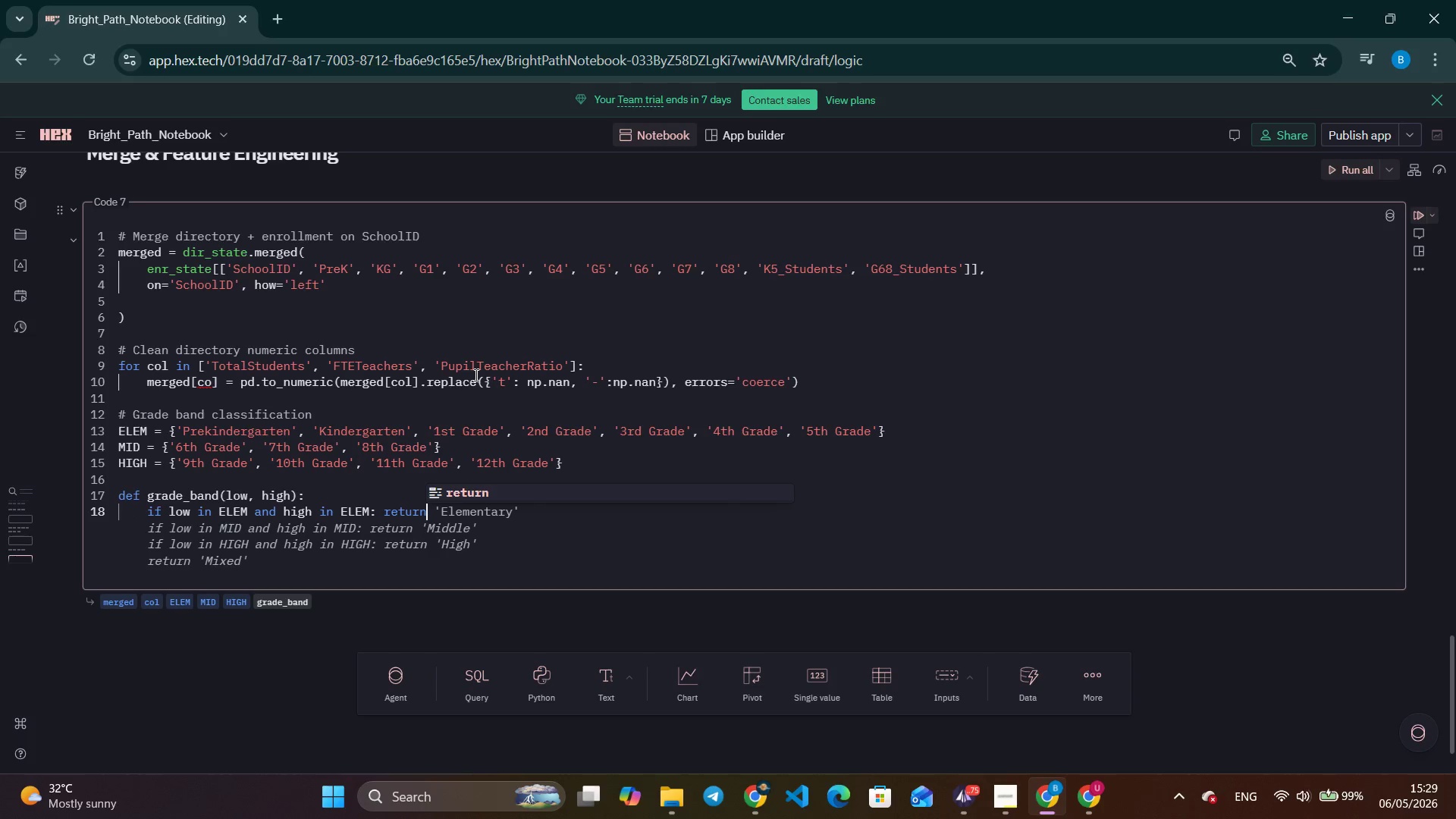 
type( 'K-5 Elementary)
 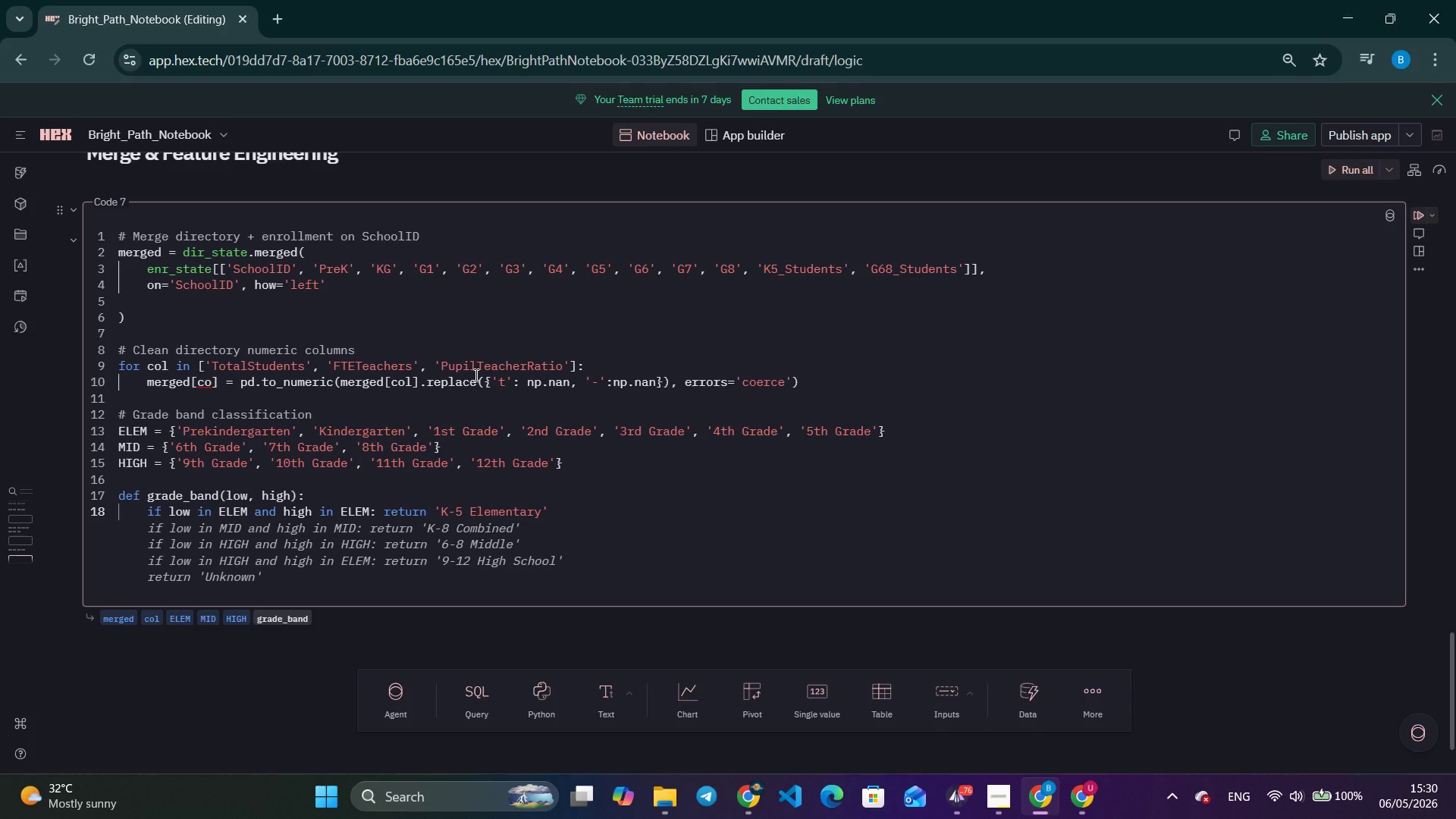 
wait(6.91)
 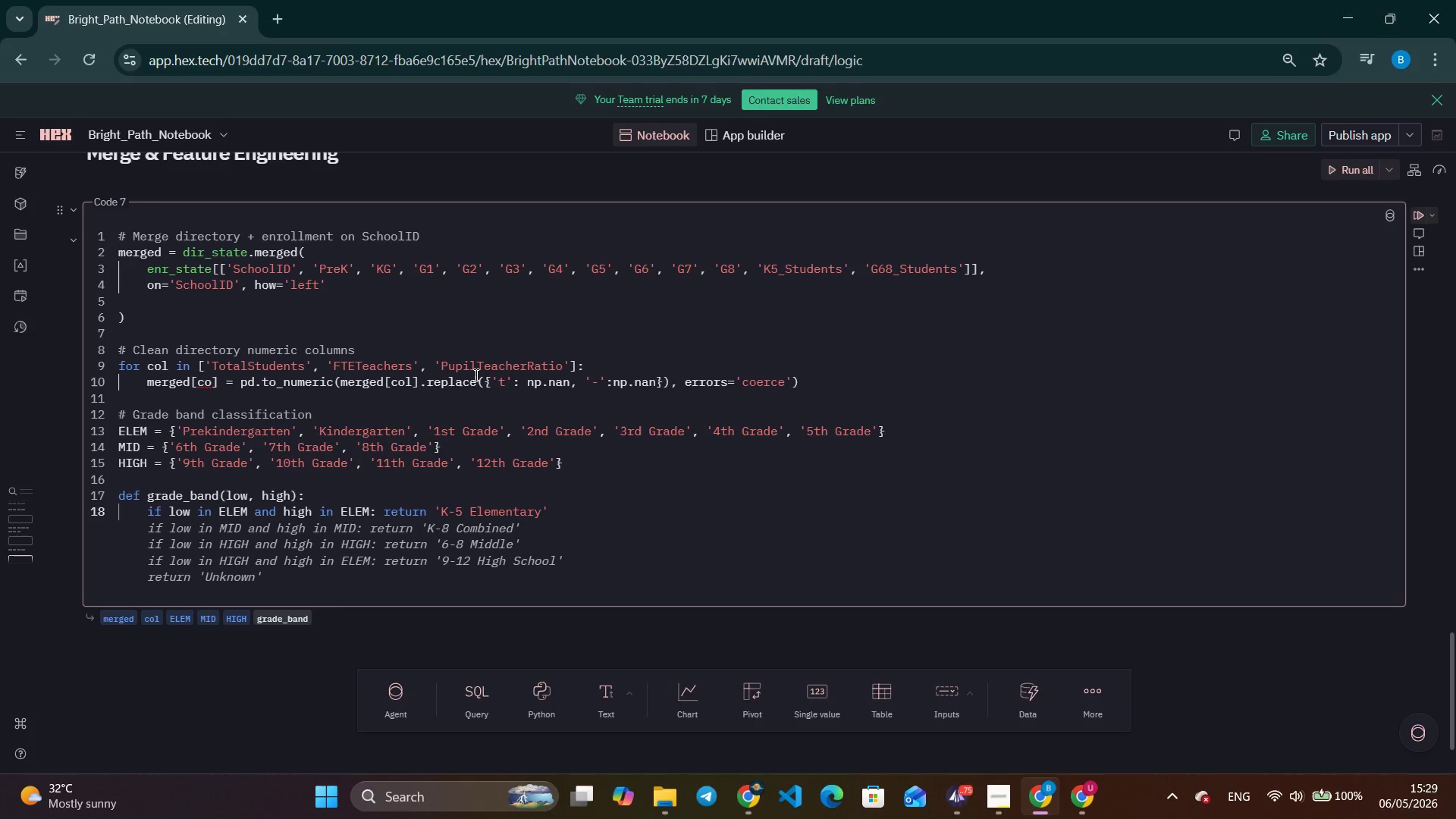 
key(ArrowRight)
 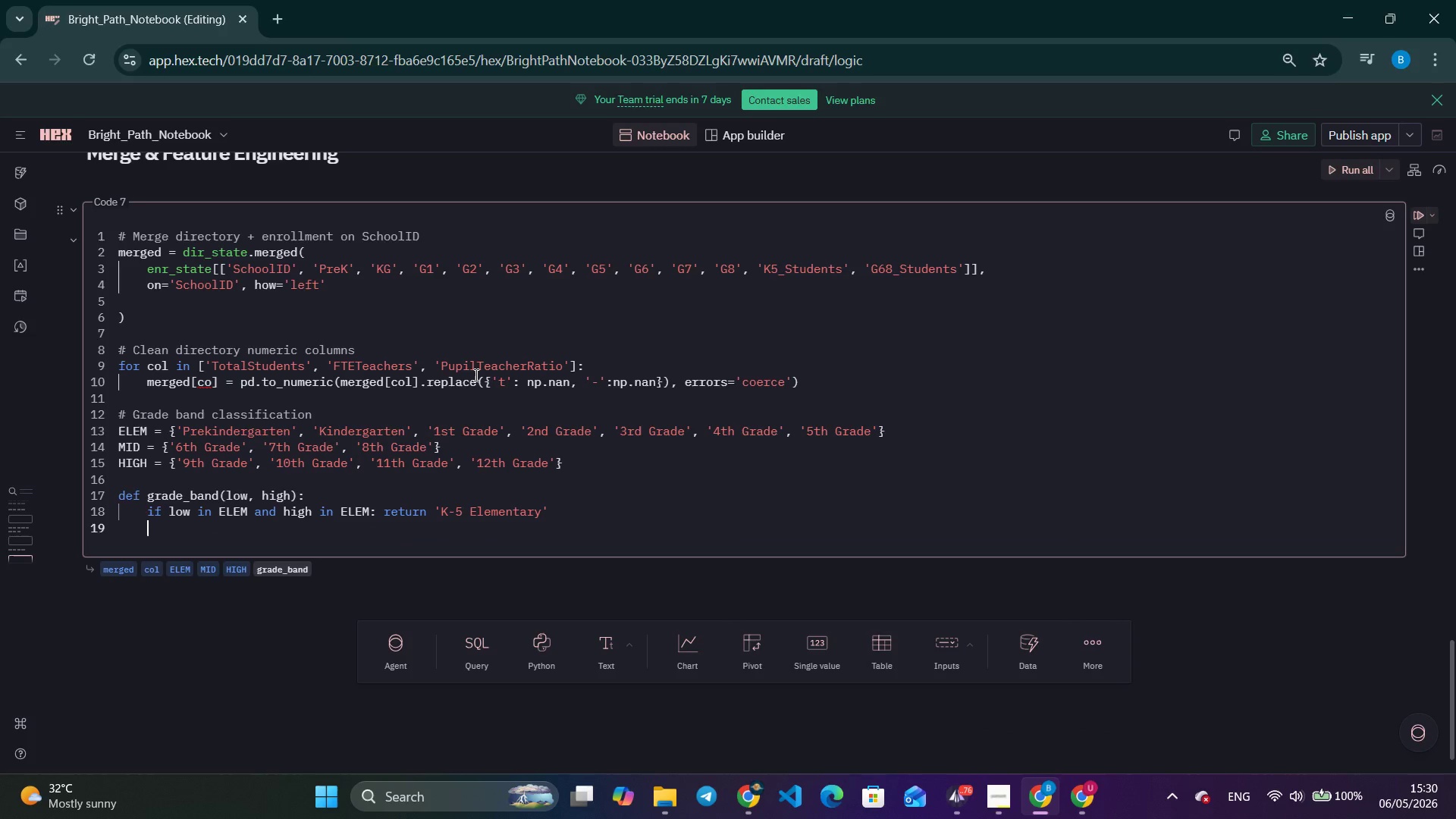 
key(Enter)
 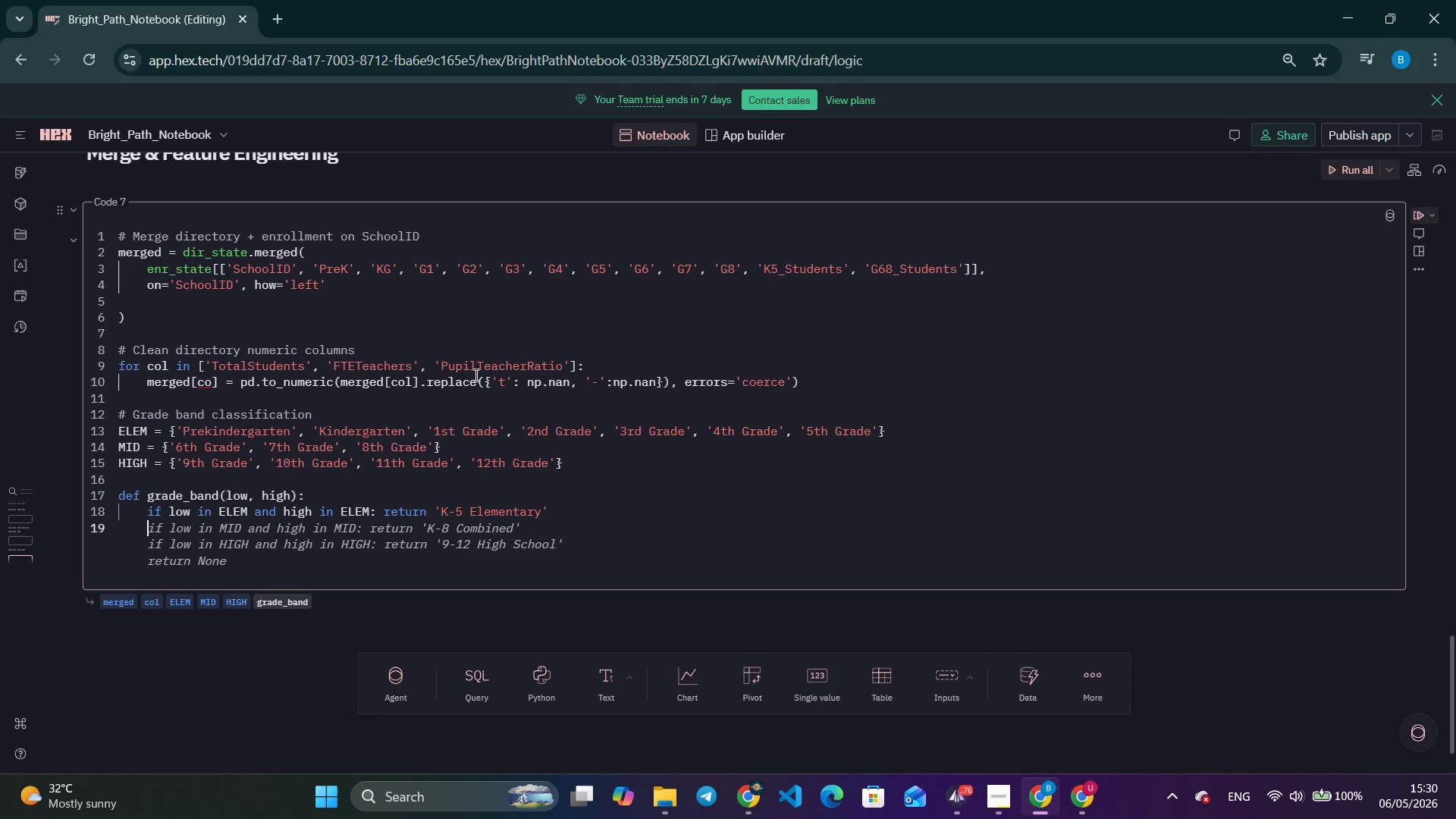 
wait(8.64)
 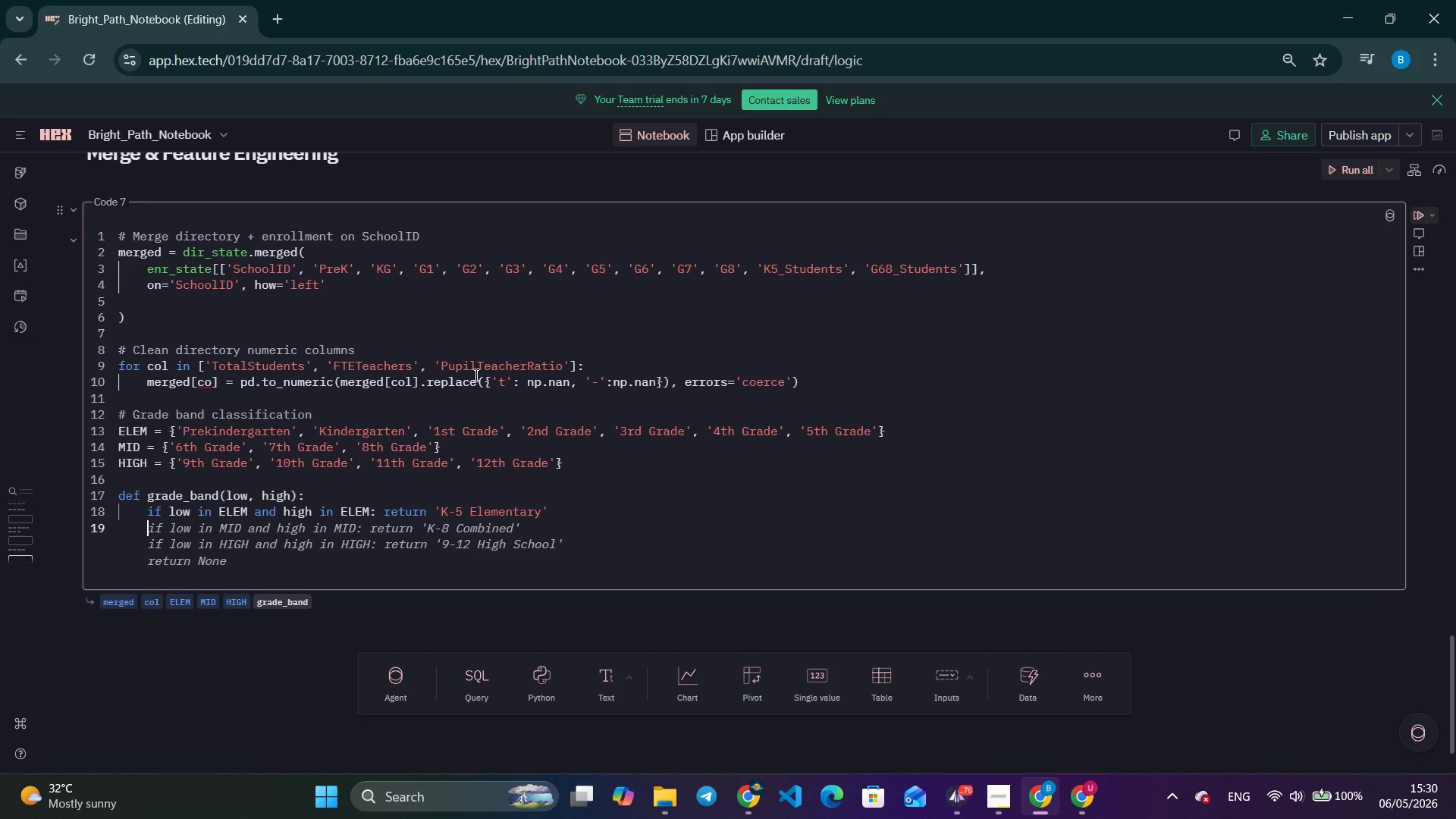 
key(Alt+Tab)
 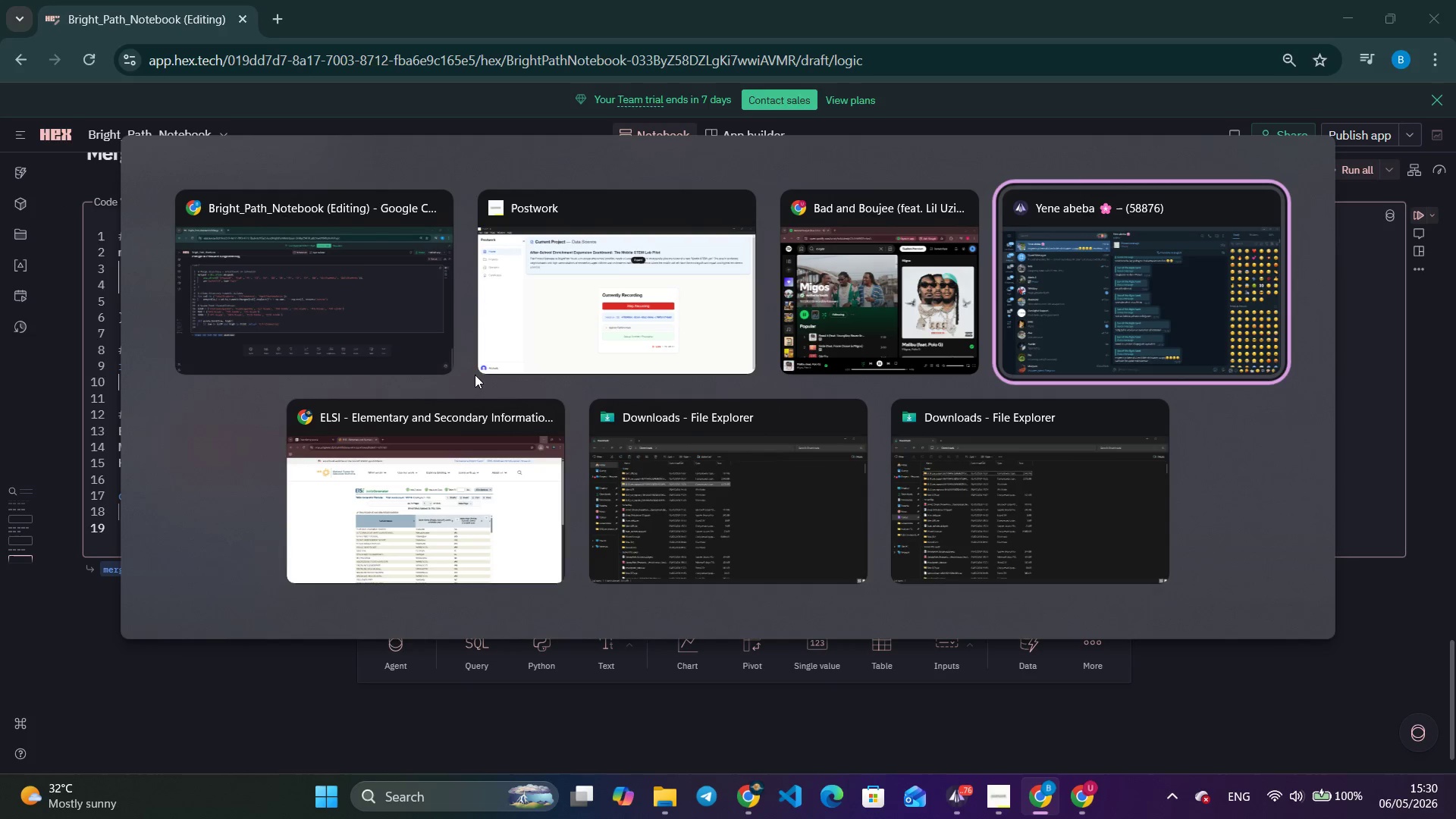 
key(Alt+Tab)
 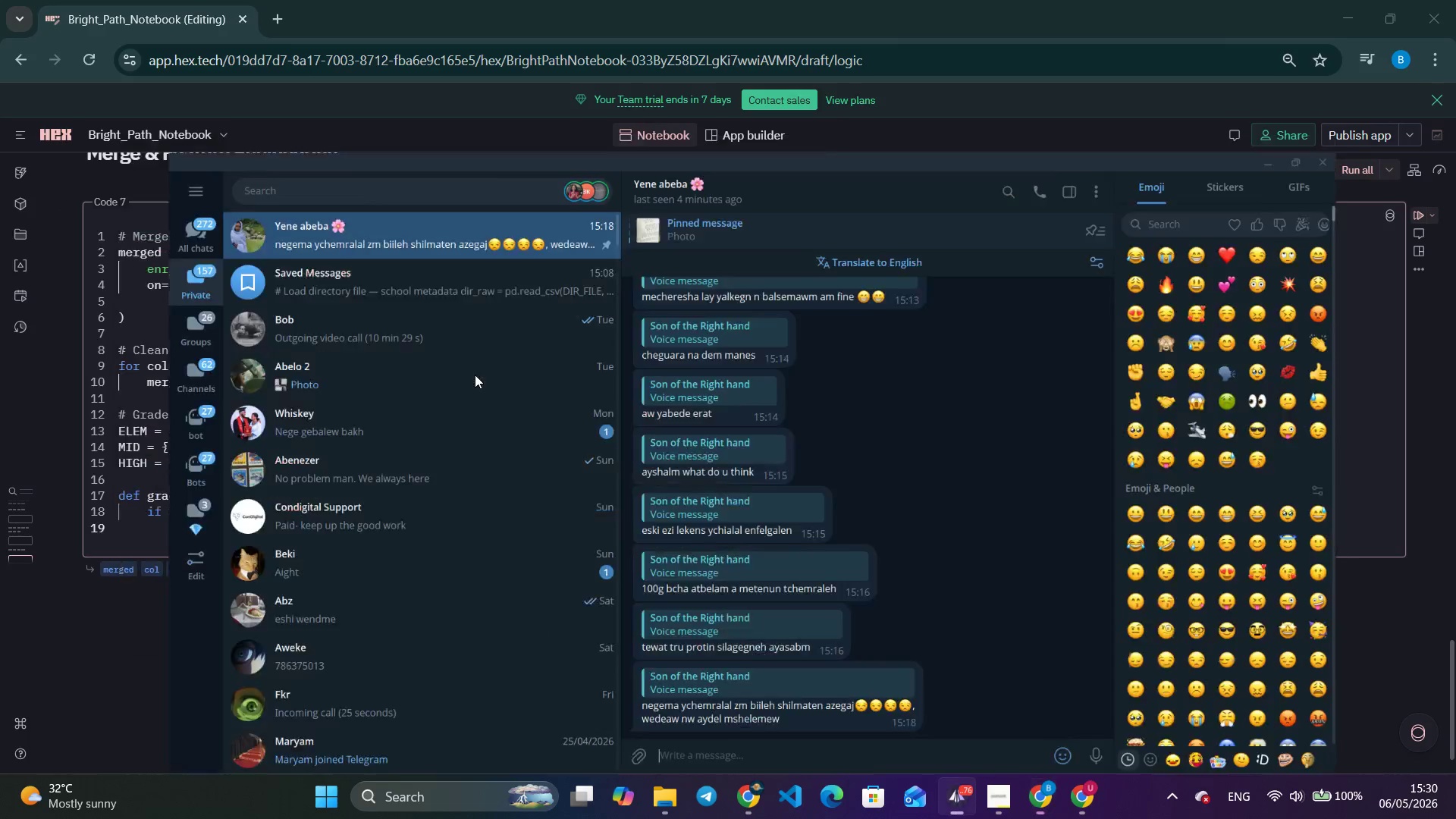 
key(Alt+Tab)
 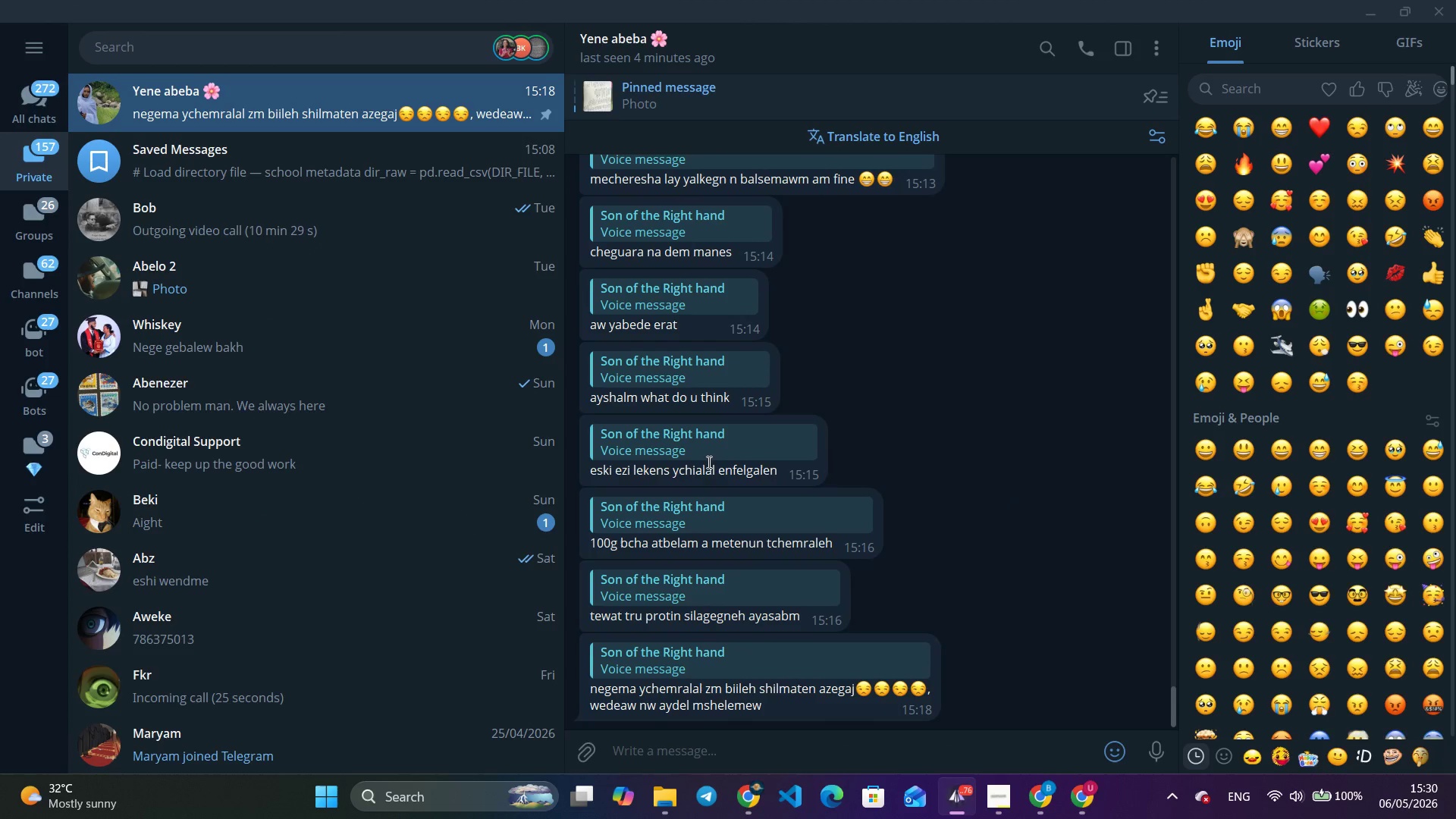 
scroll: coordinate [710, 461], scroll_direction: down, amount: 4.0
 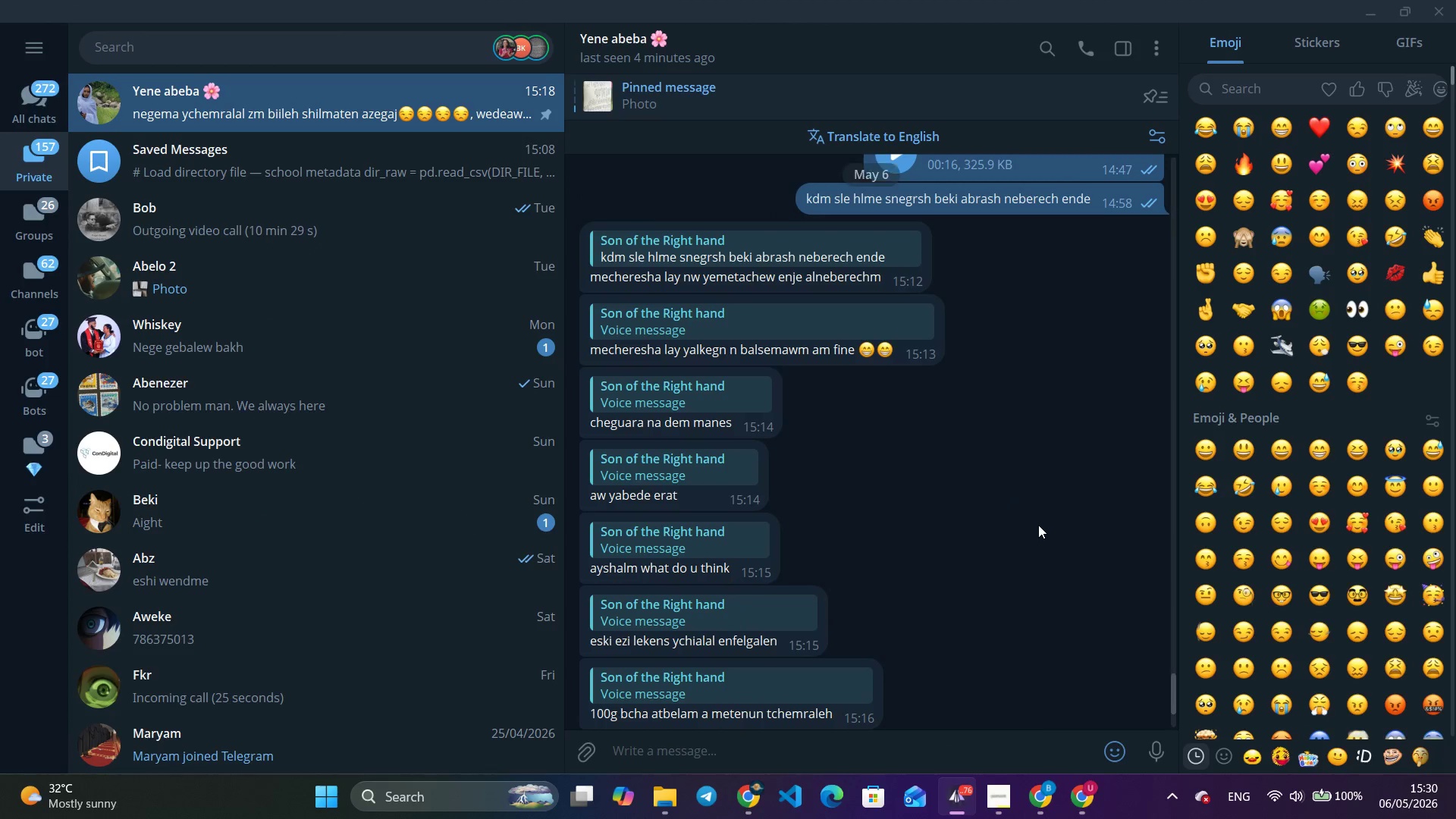 
scroll: coordinate [1038, 525], scroll_direction: up, amount: 3.0
 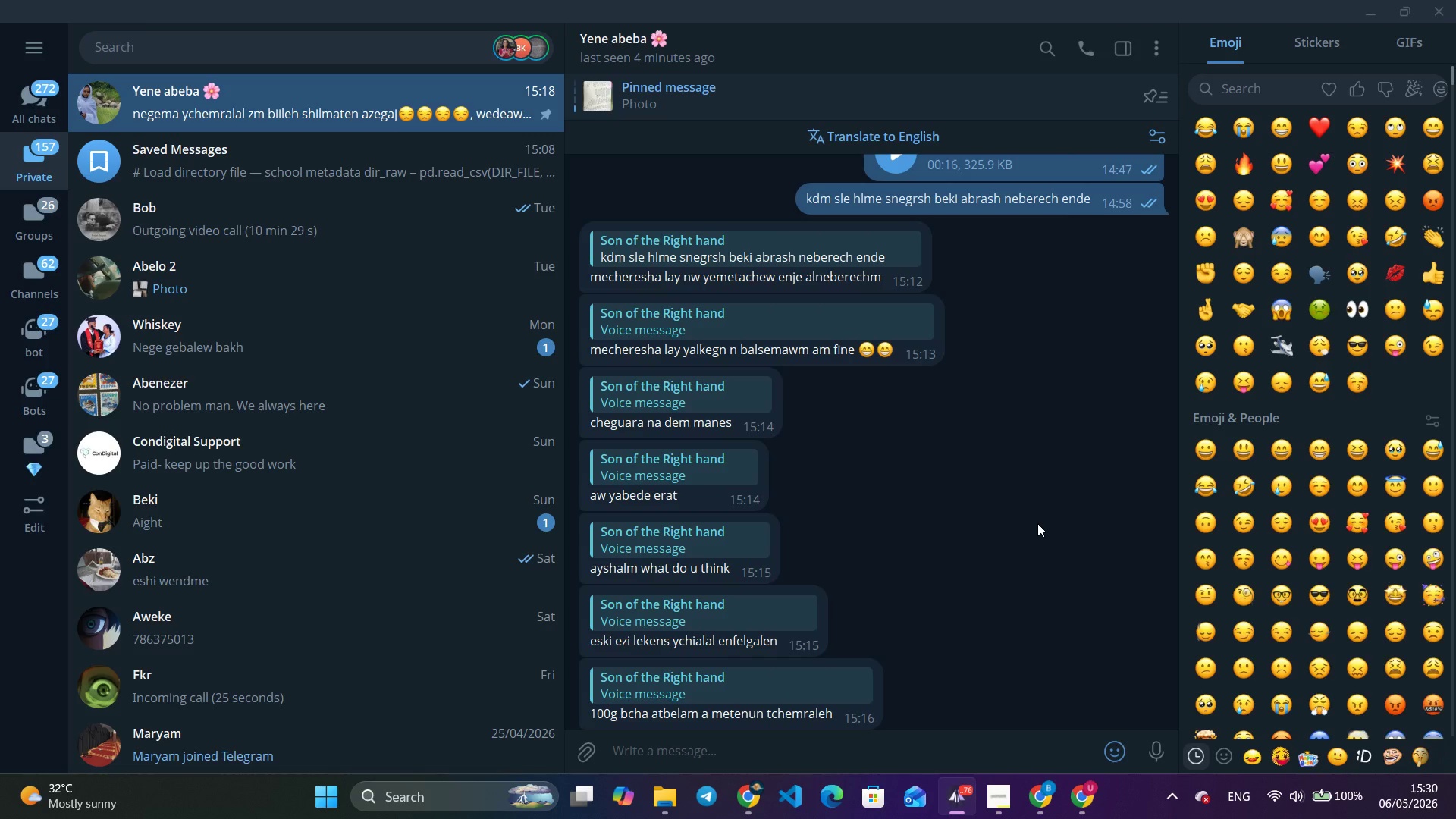 
wait(9.45)
 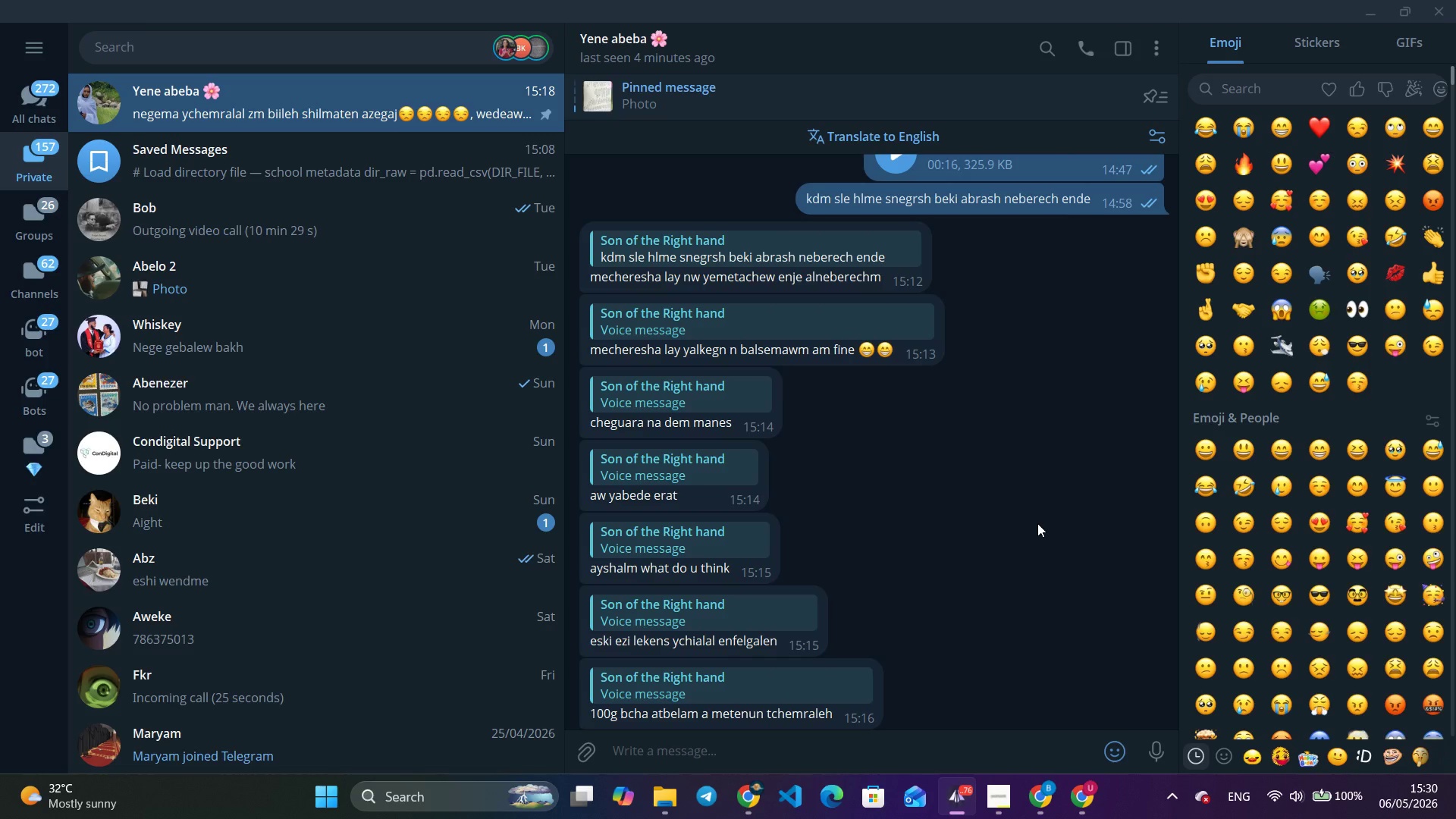 
scroll: coordinate [892, 518], scroll_direction: down, amount: 4.0
 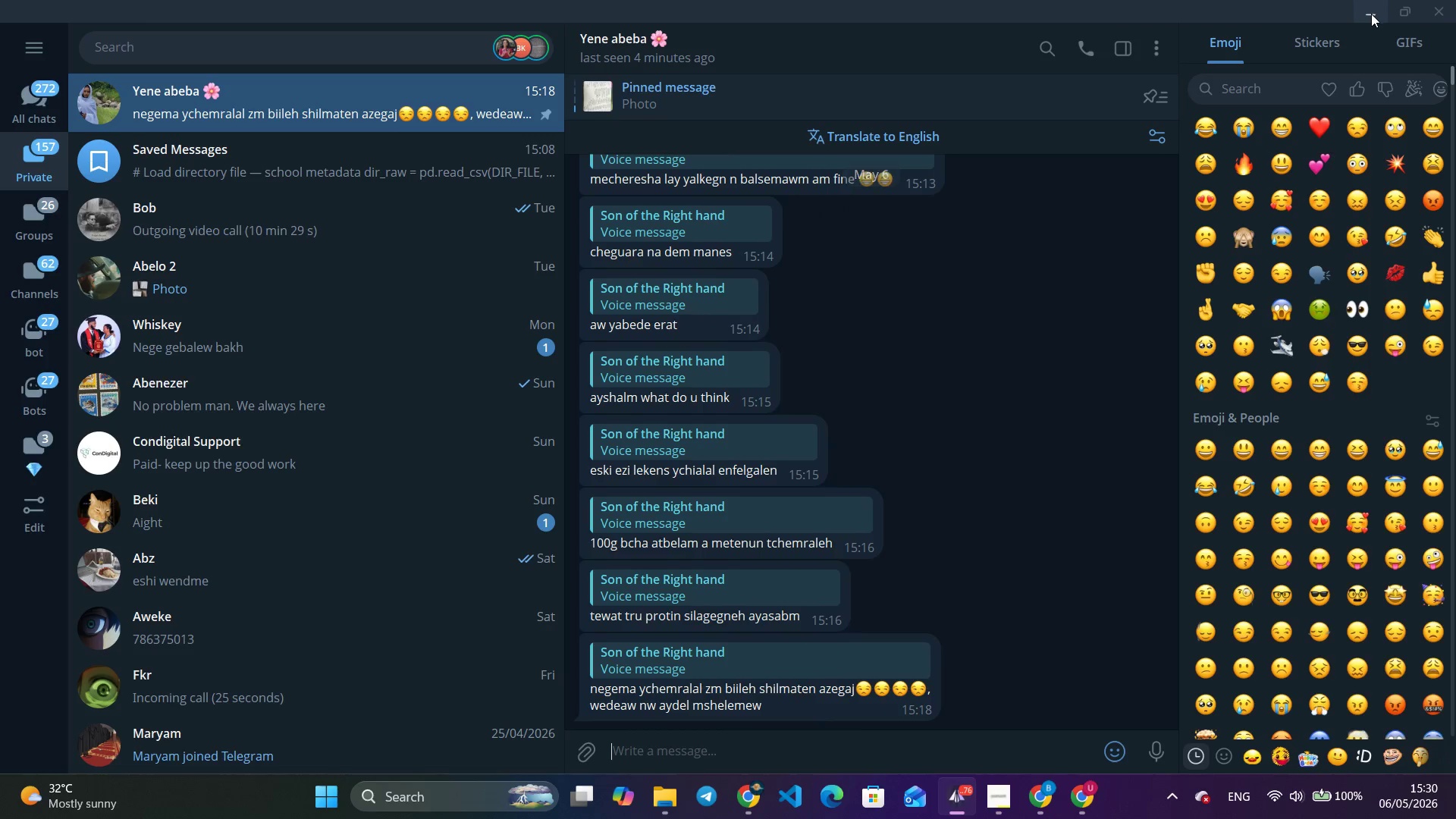 
left_click([1371, 14])
 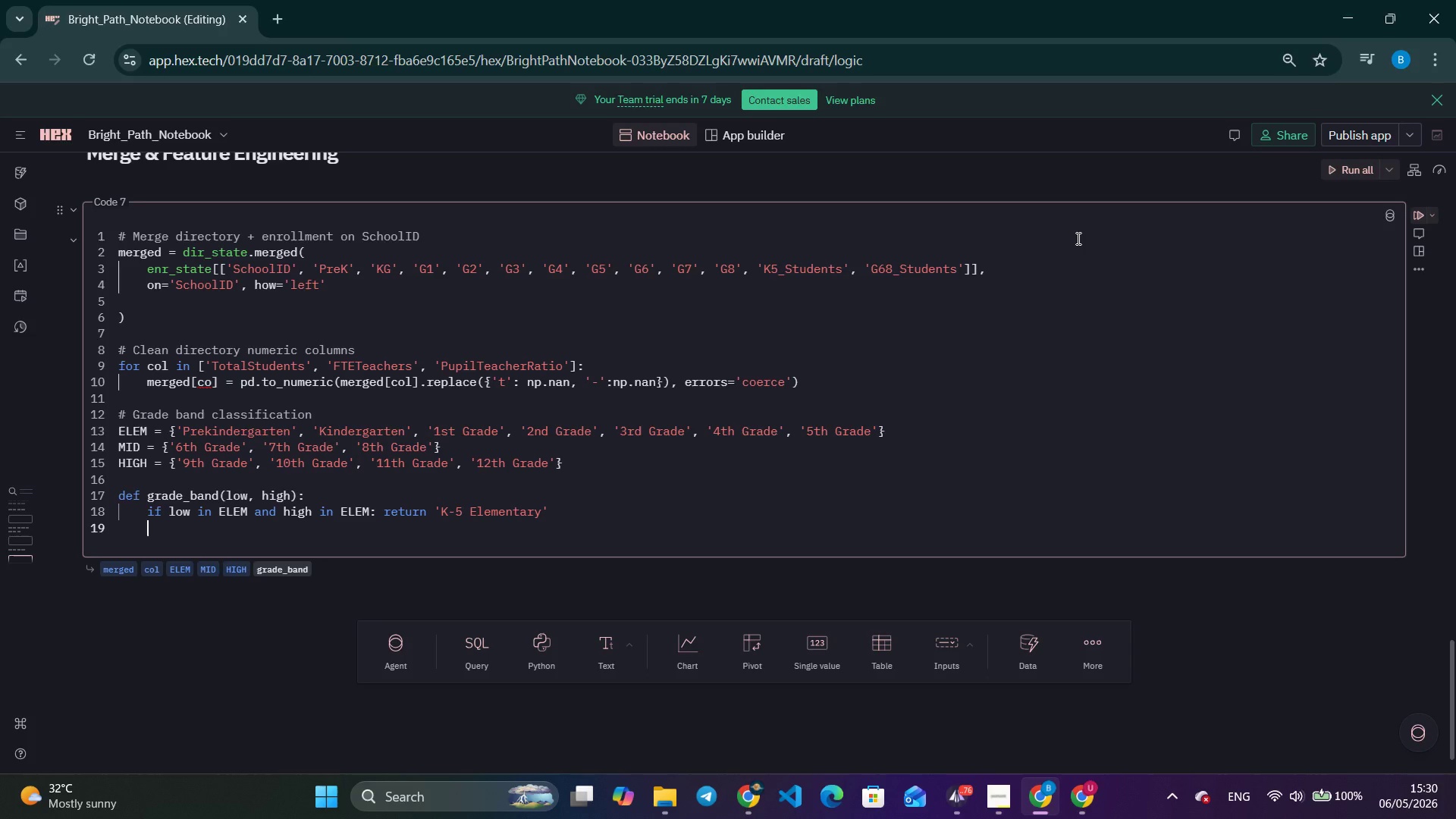 
type(elif low in ELEM and high in MID: return 'K-8 Co)
key(Tab)
type(    )
 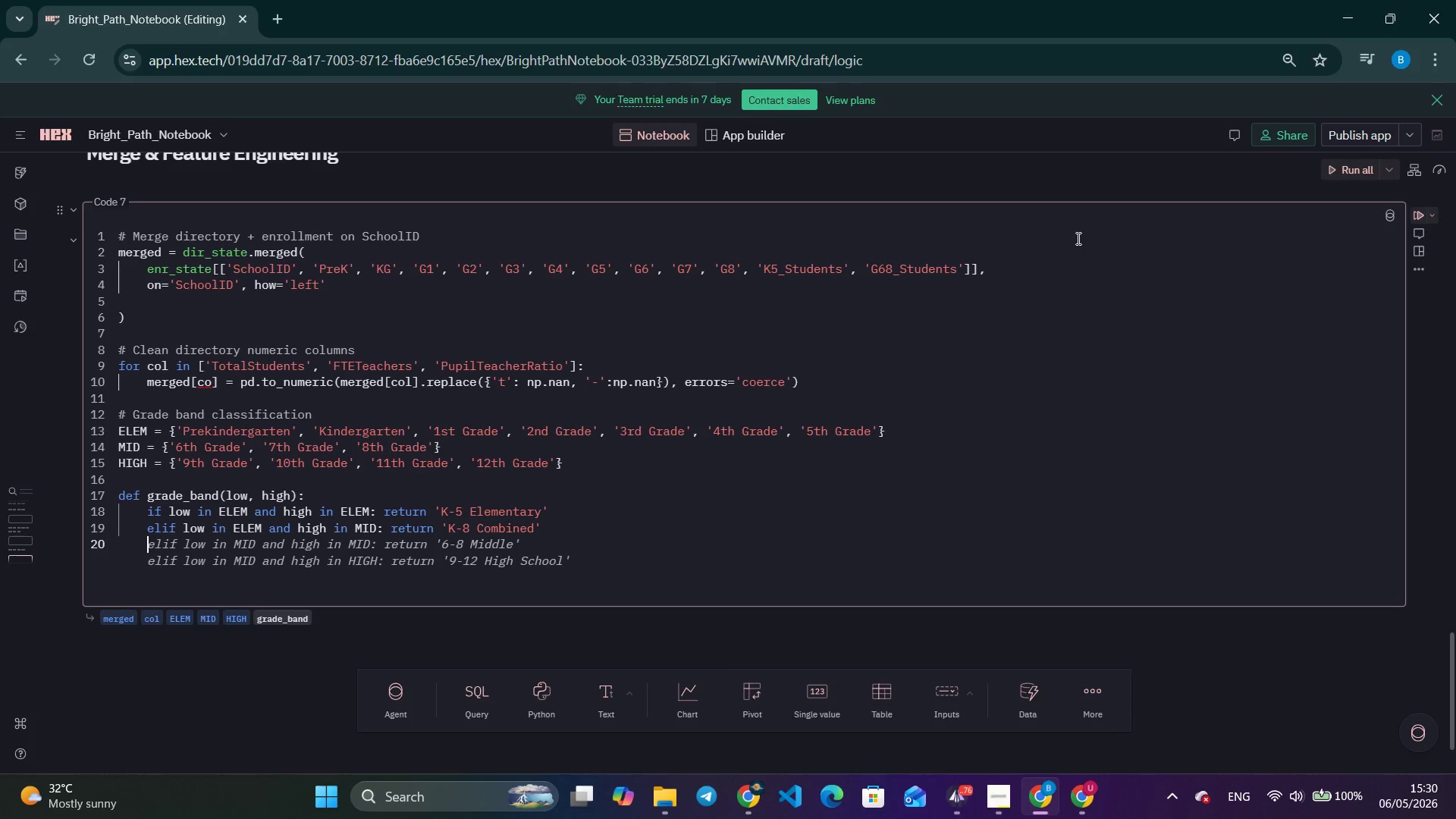 
wait(7.08)
 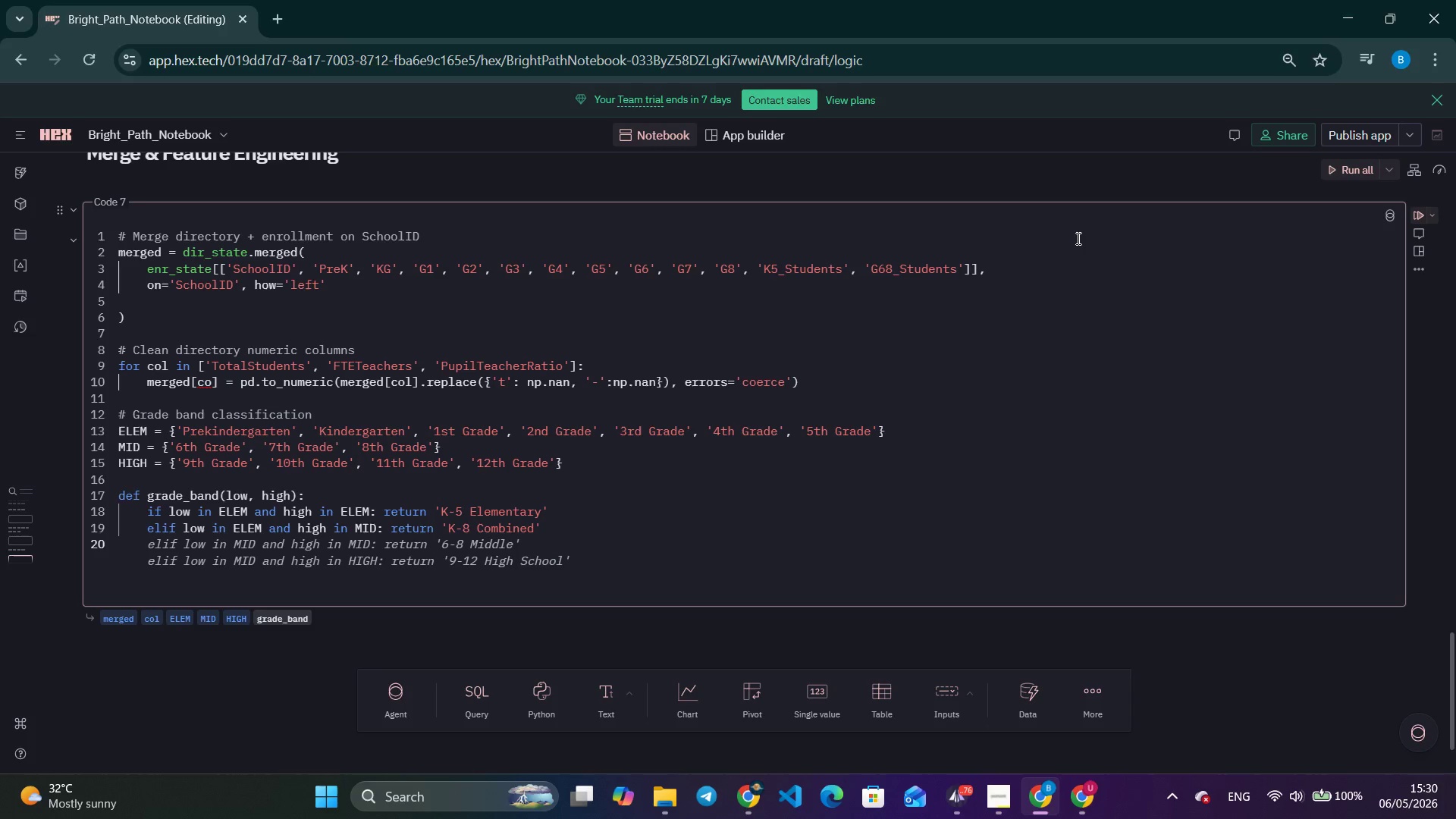 
key(Control+ArrowRight)
 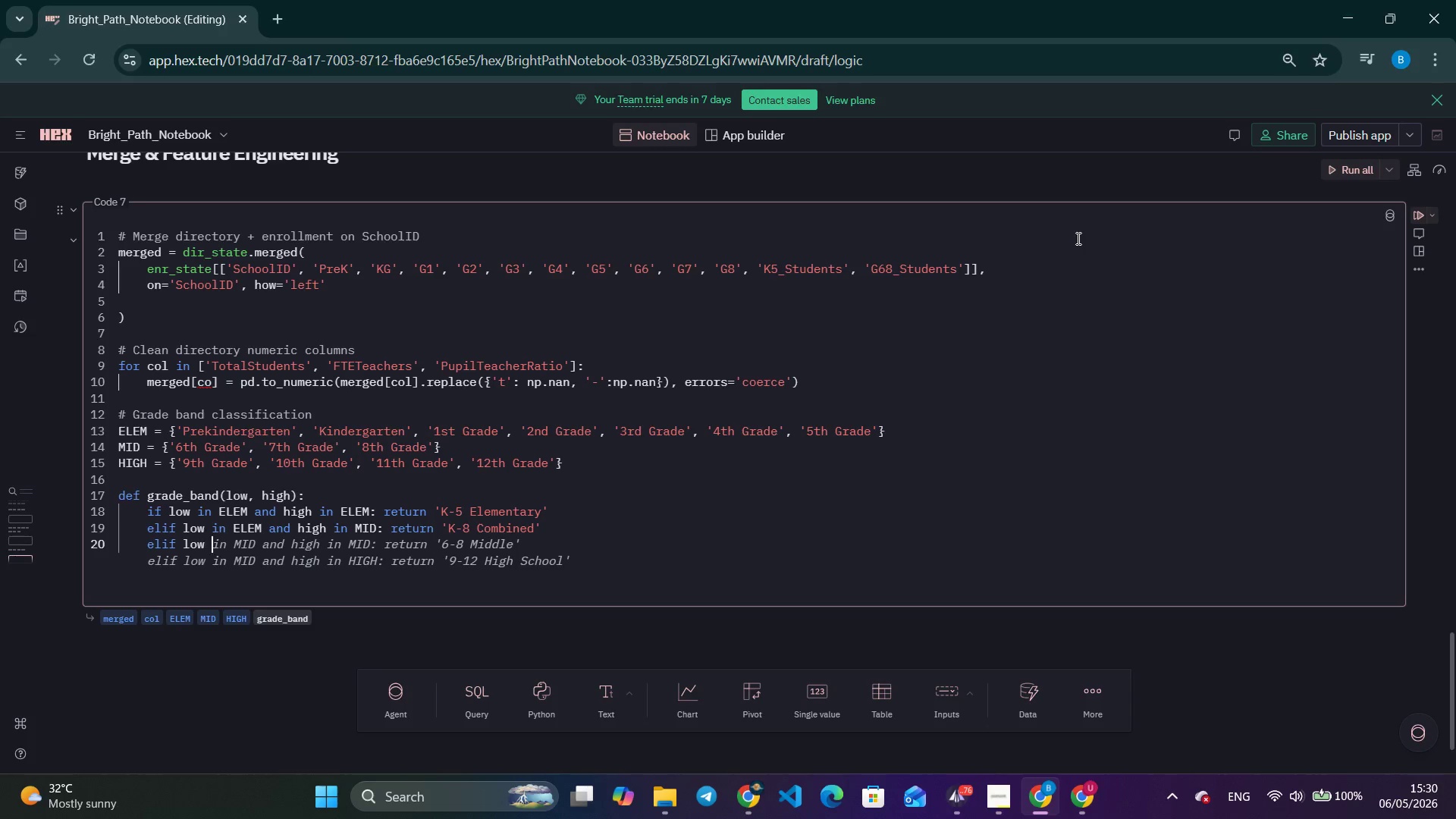 
key(Control+ArrowRight)
 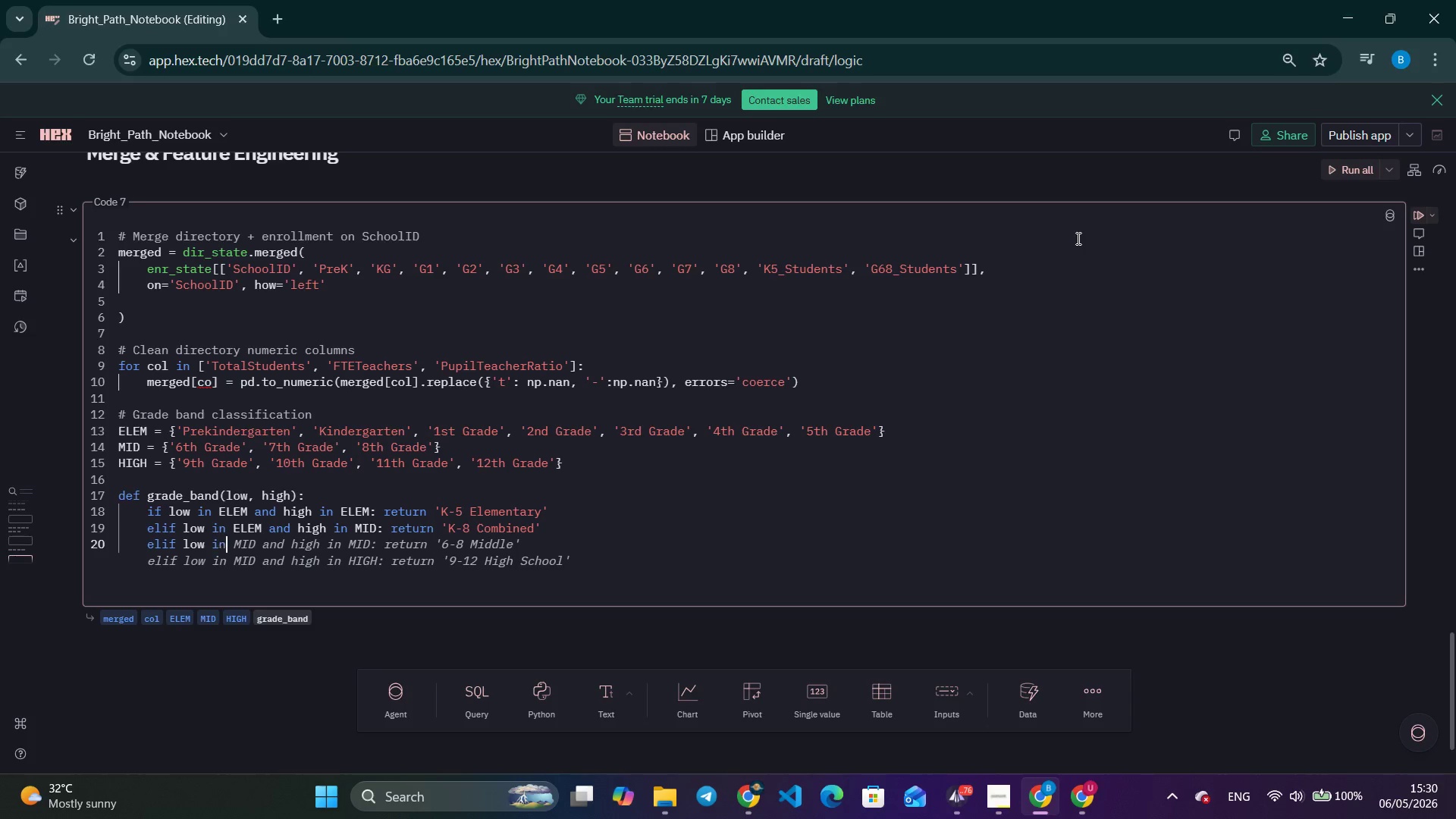 
key(Control+ArrowRight)
 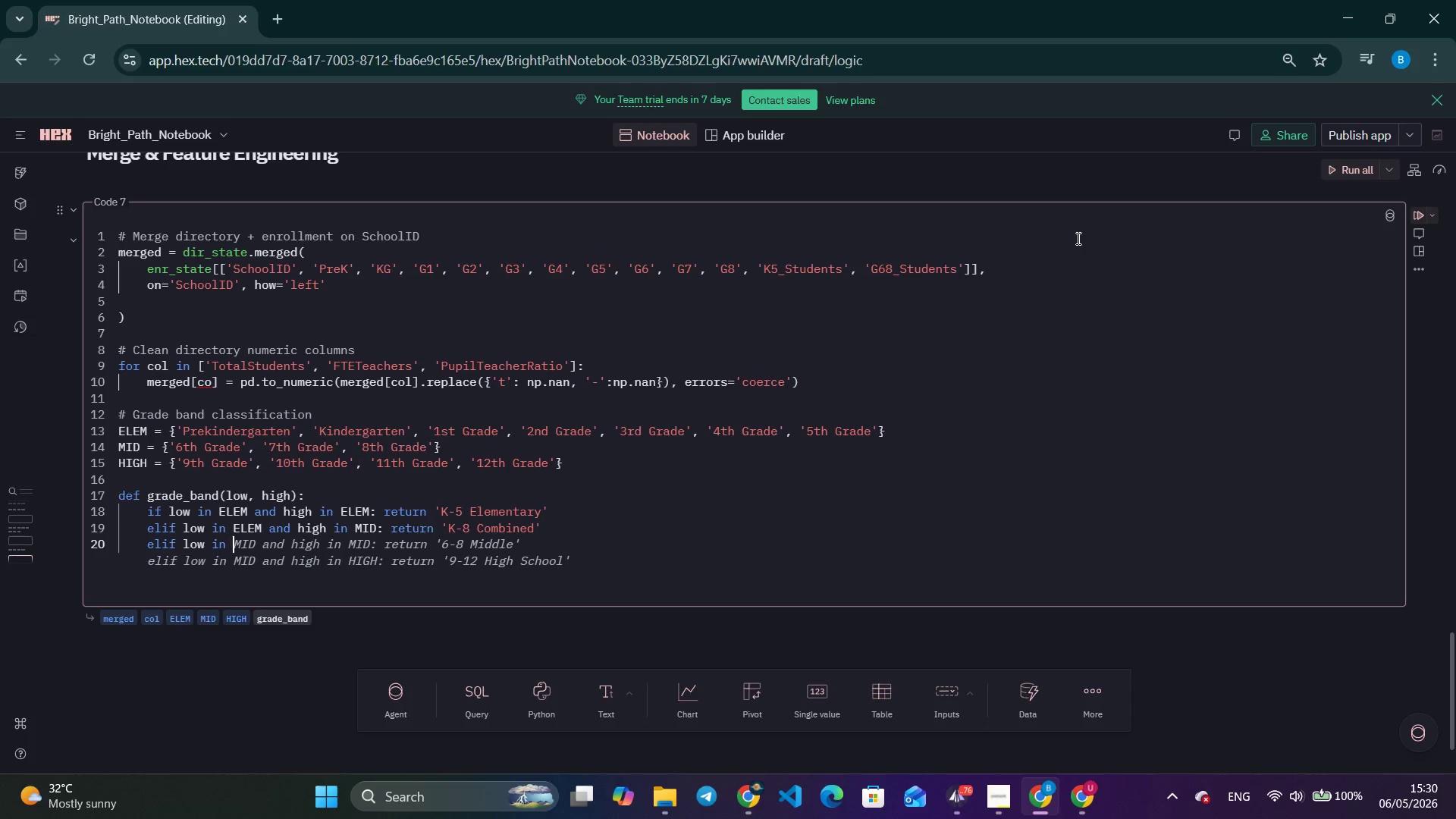 
key(Control+ArrowRight)
 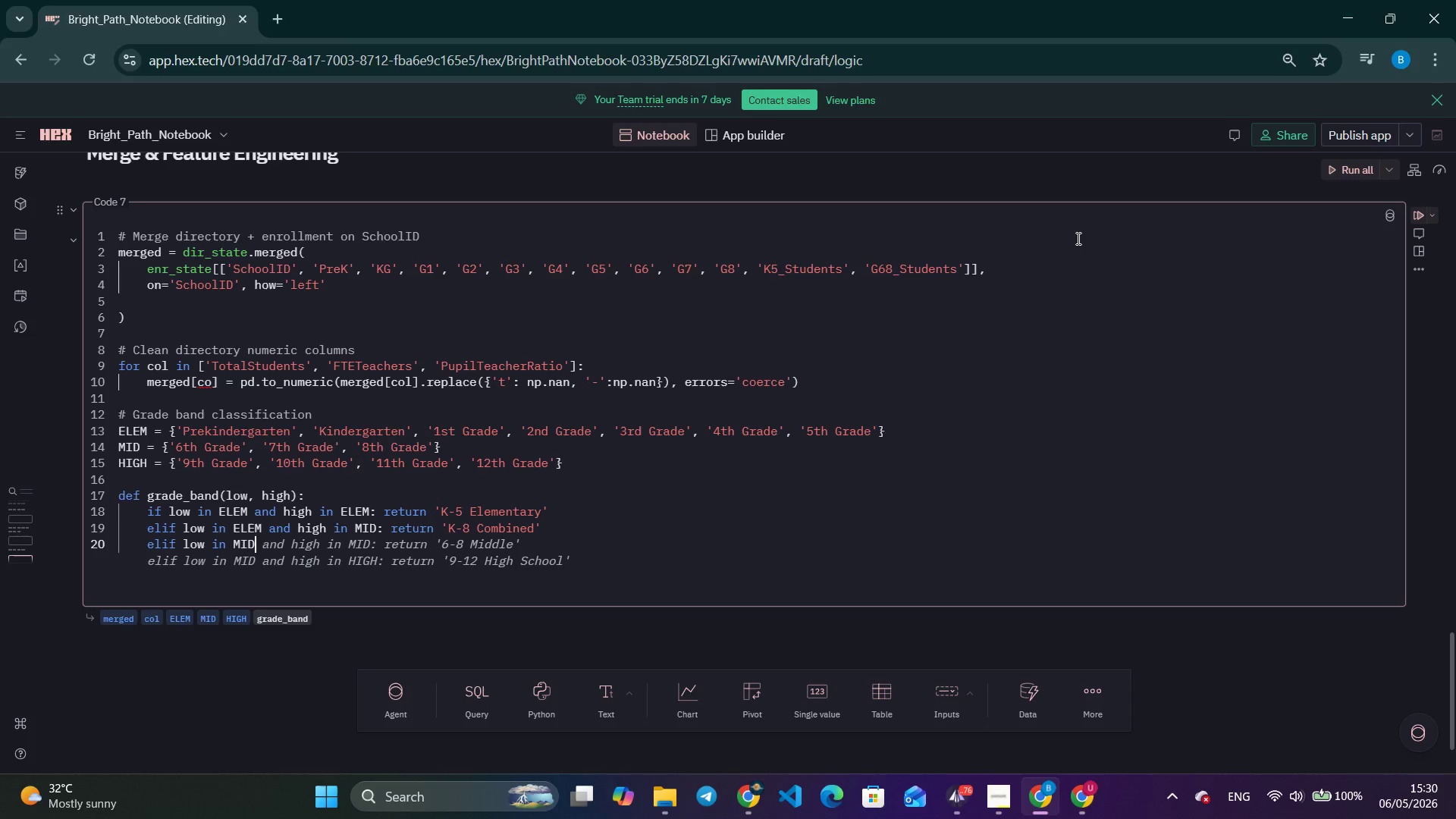 
key(Control+ArrowRight)
 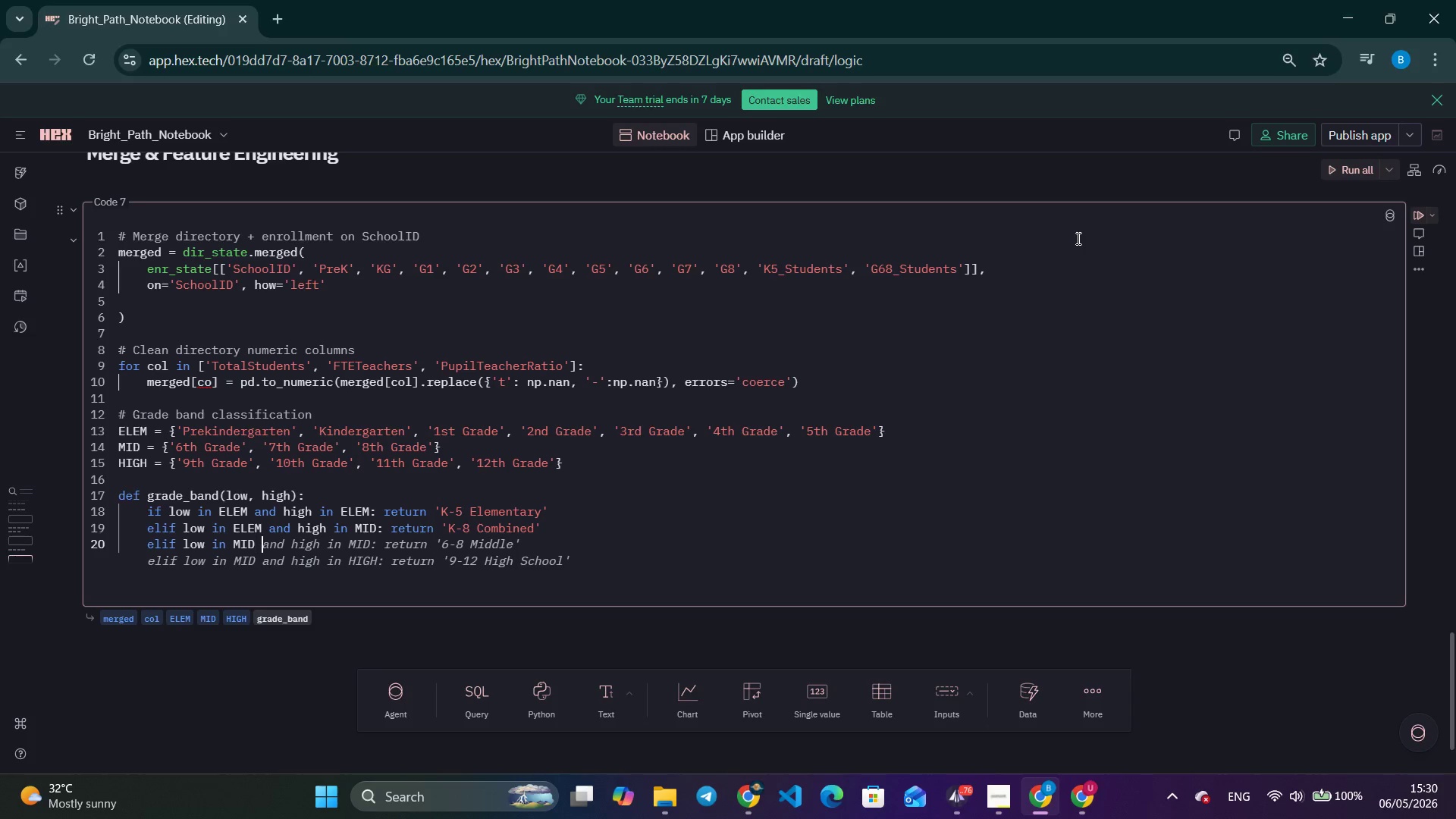 
key(Control+ArrowRight)
 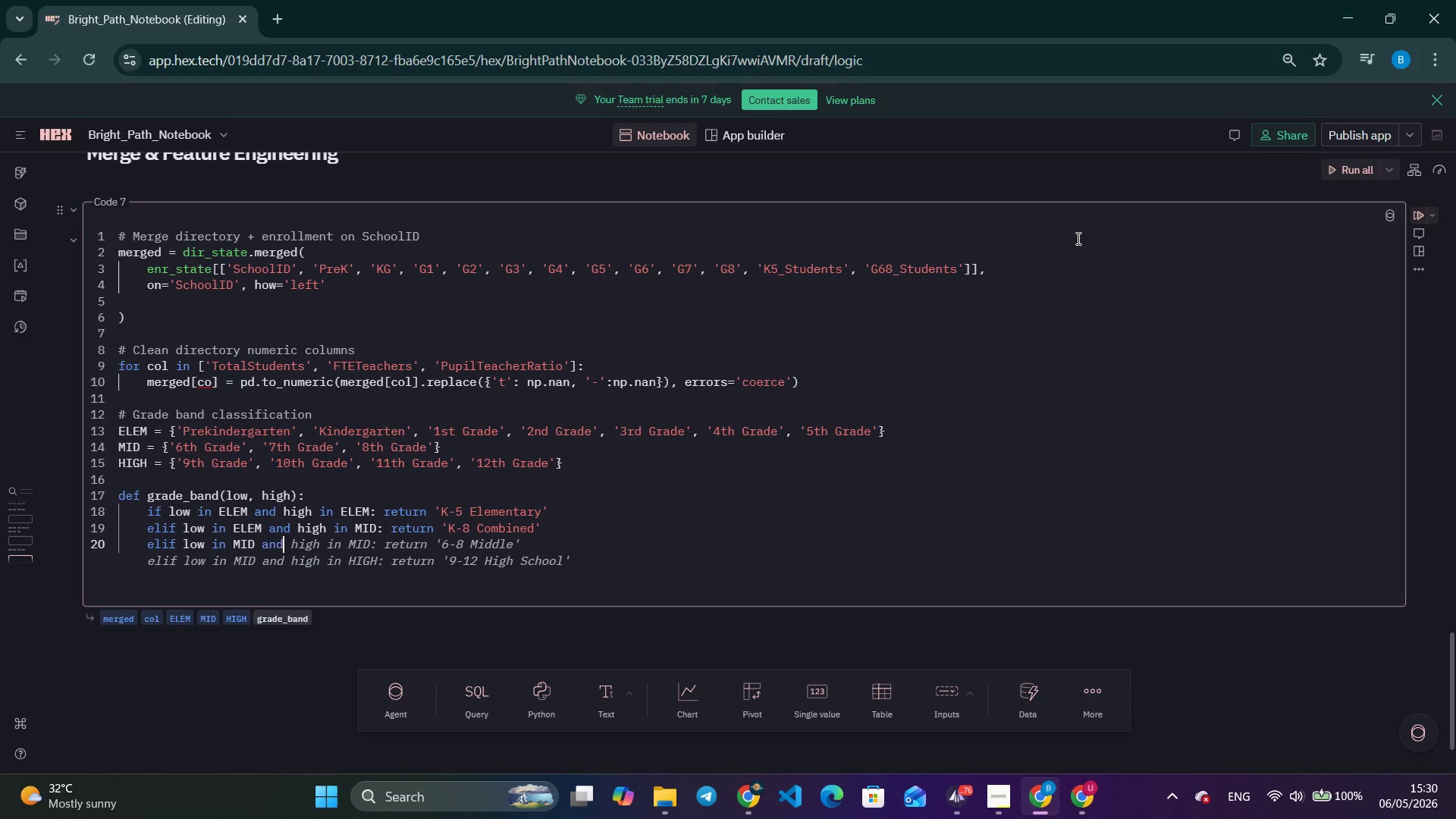 
key(Control+ArrowRight)
 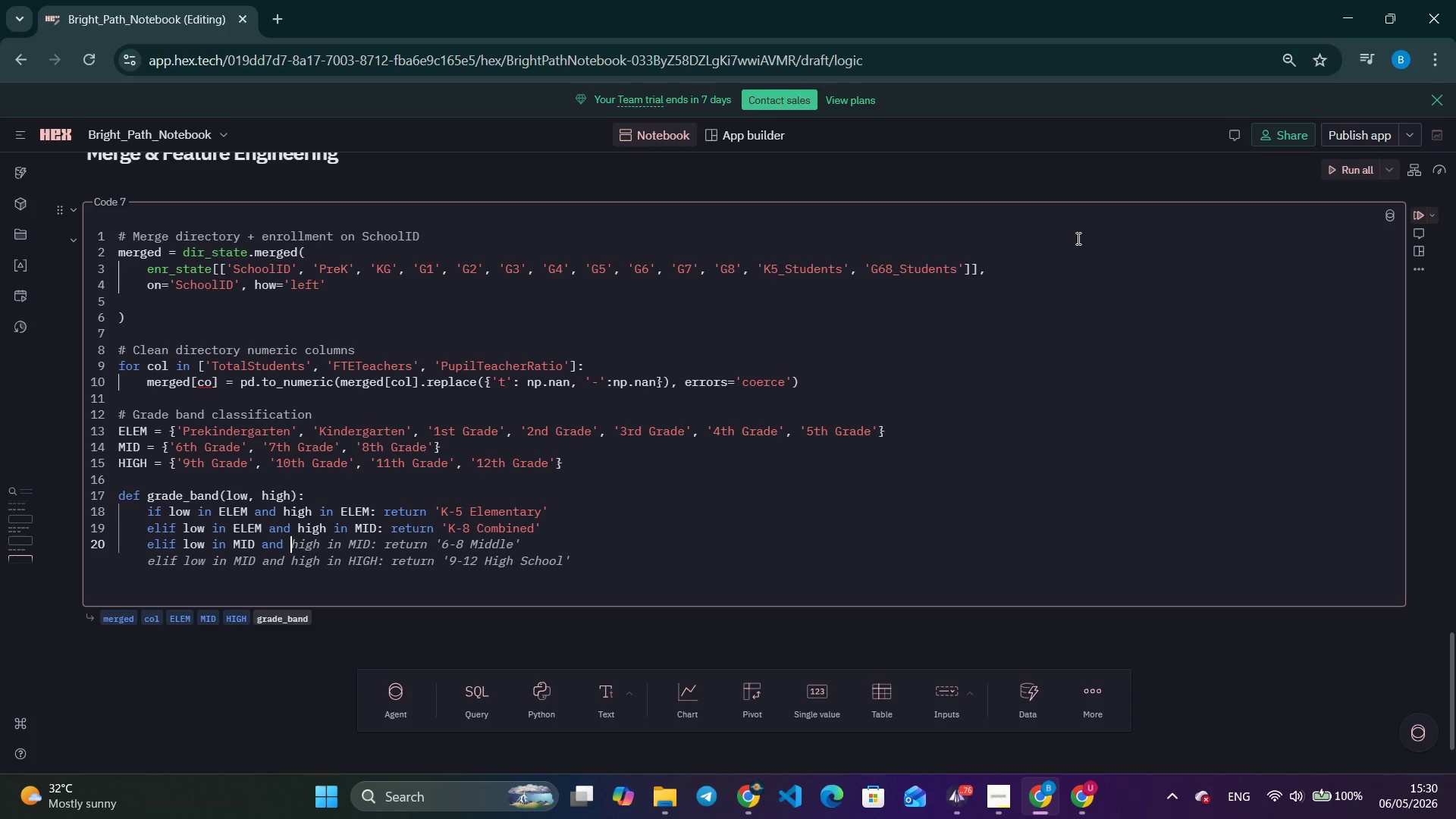 
key(Control+ArrowRight)
 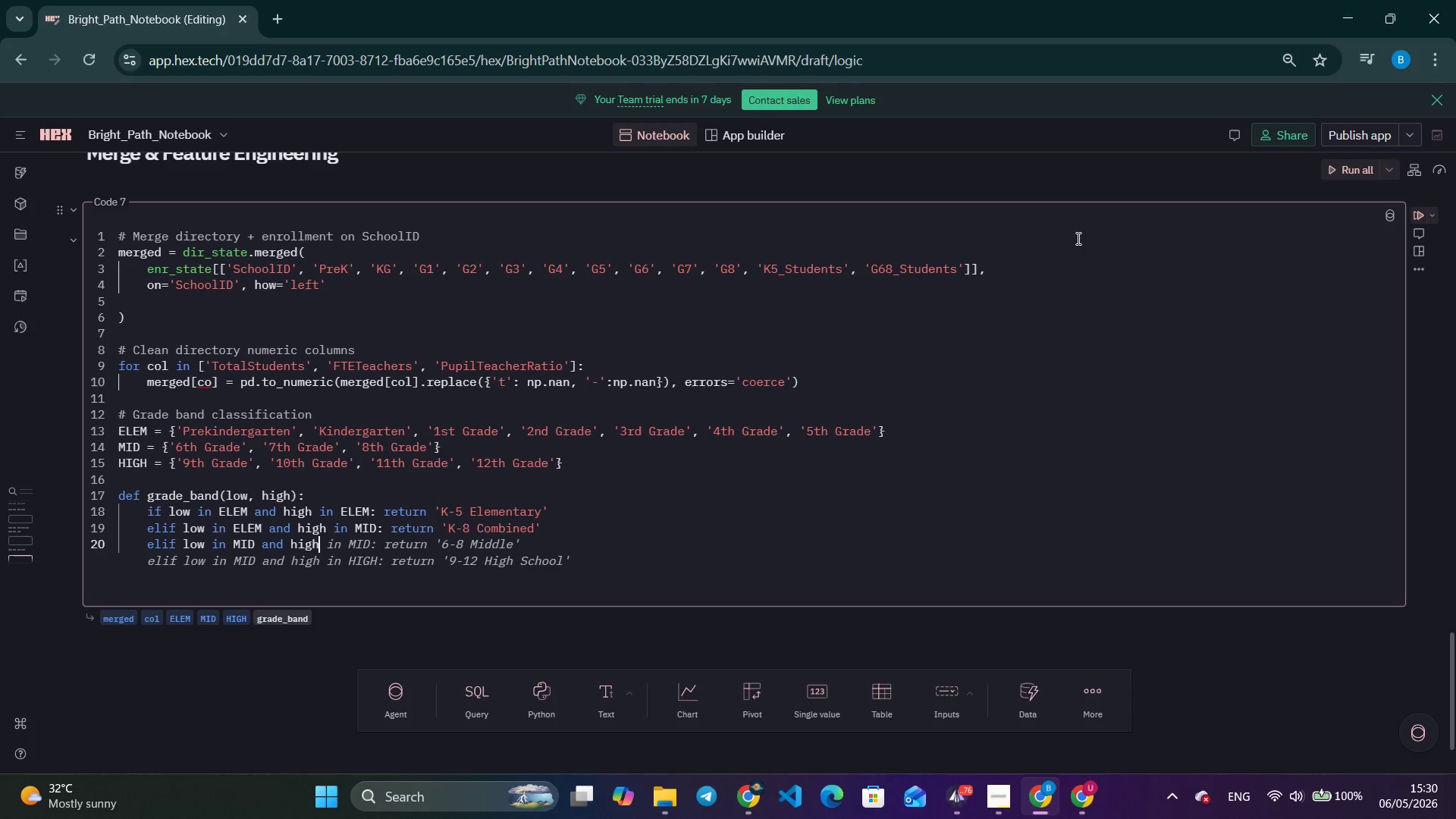 
key(Control+ArrowRight)
 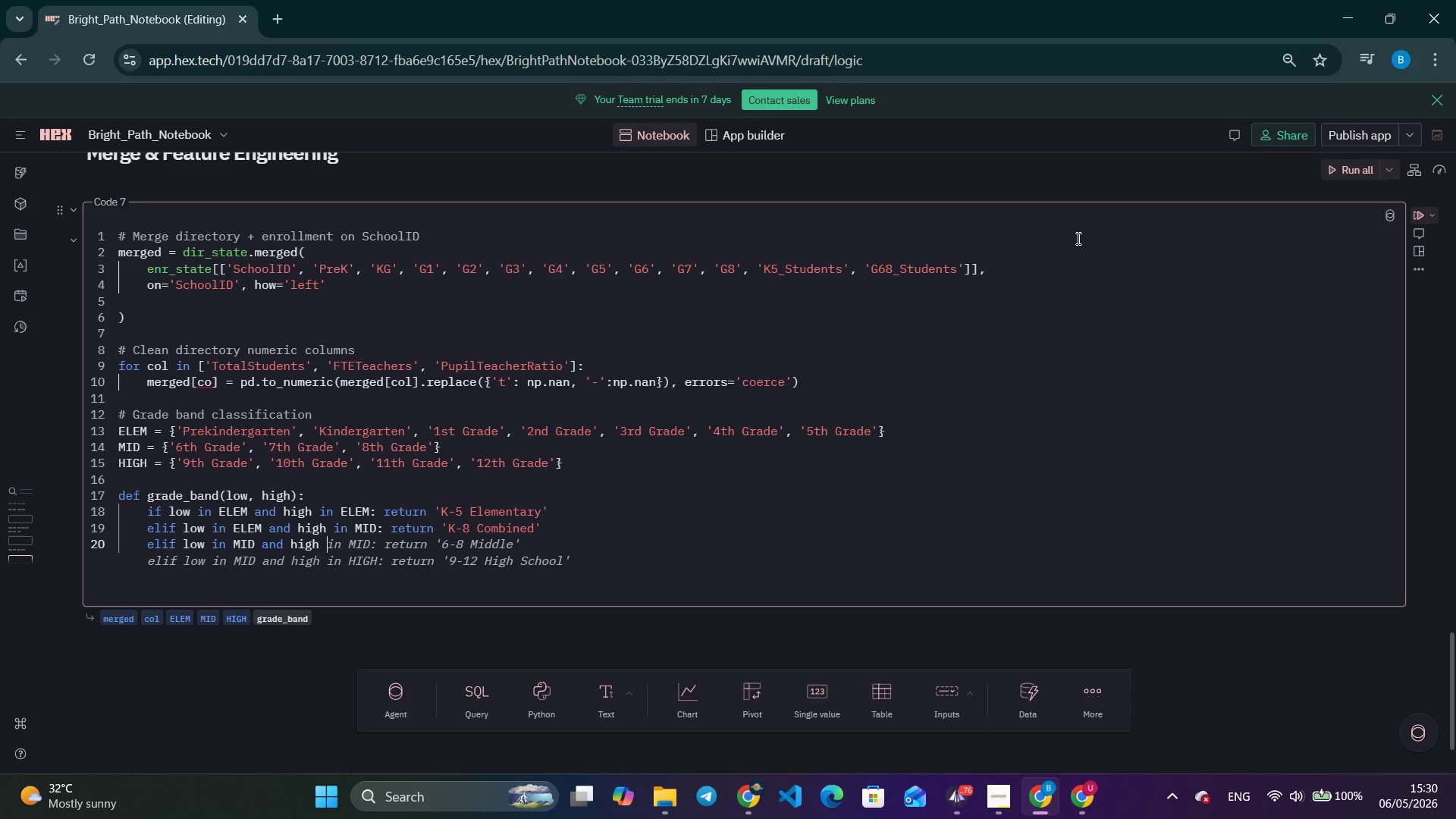 
key(Control+ArrowRight)
 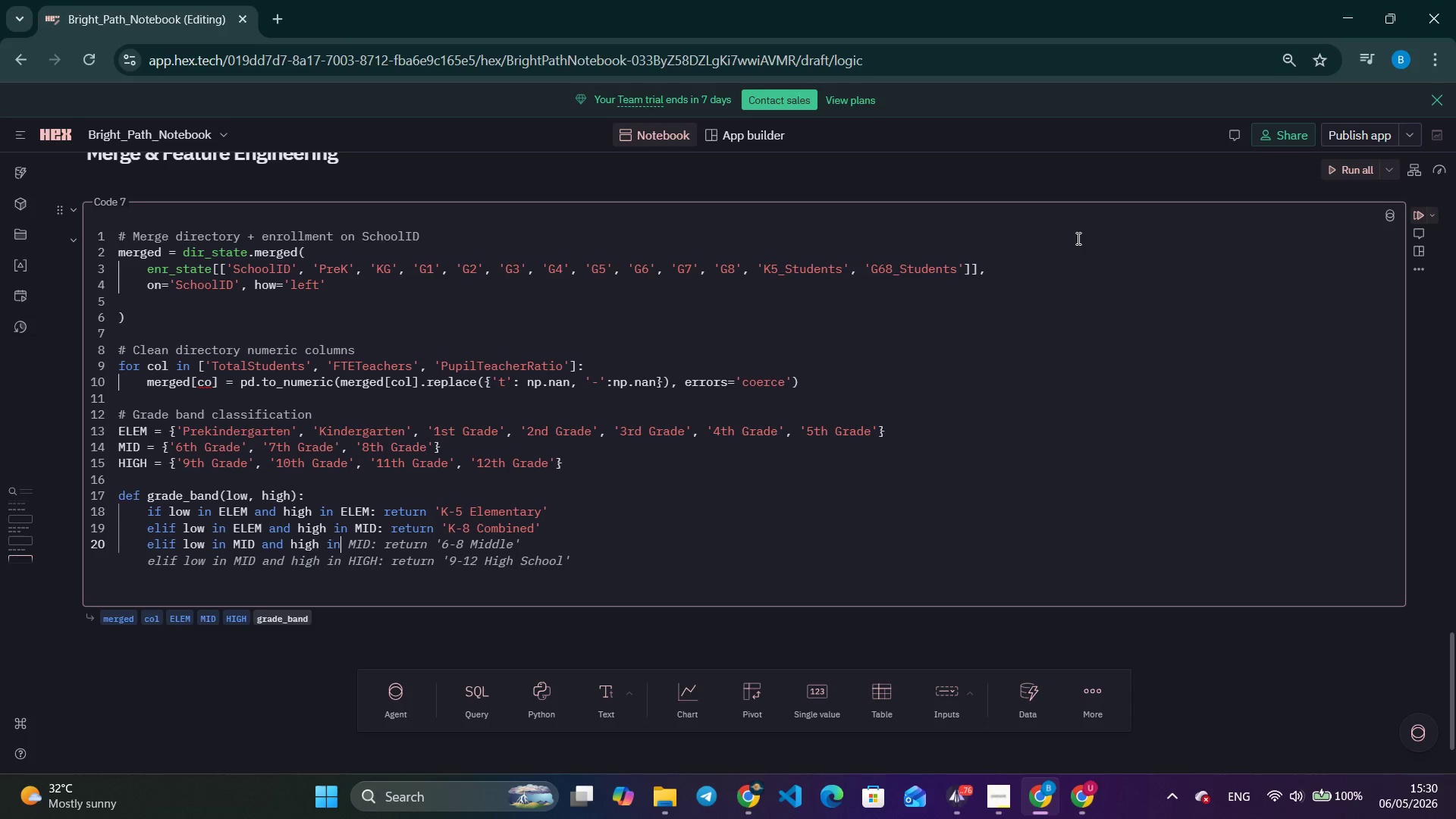 
key(Control+ArrowRight)
 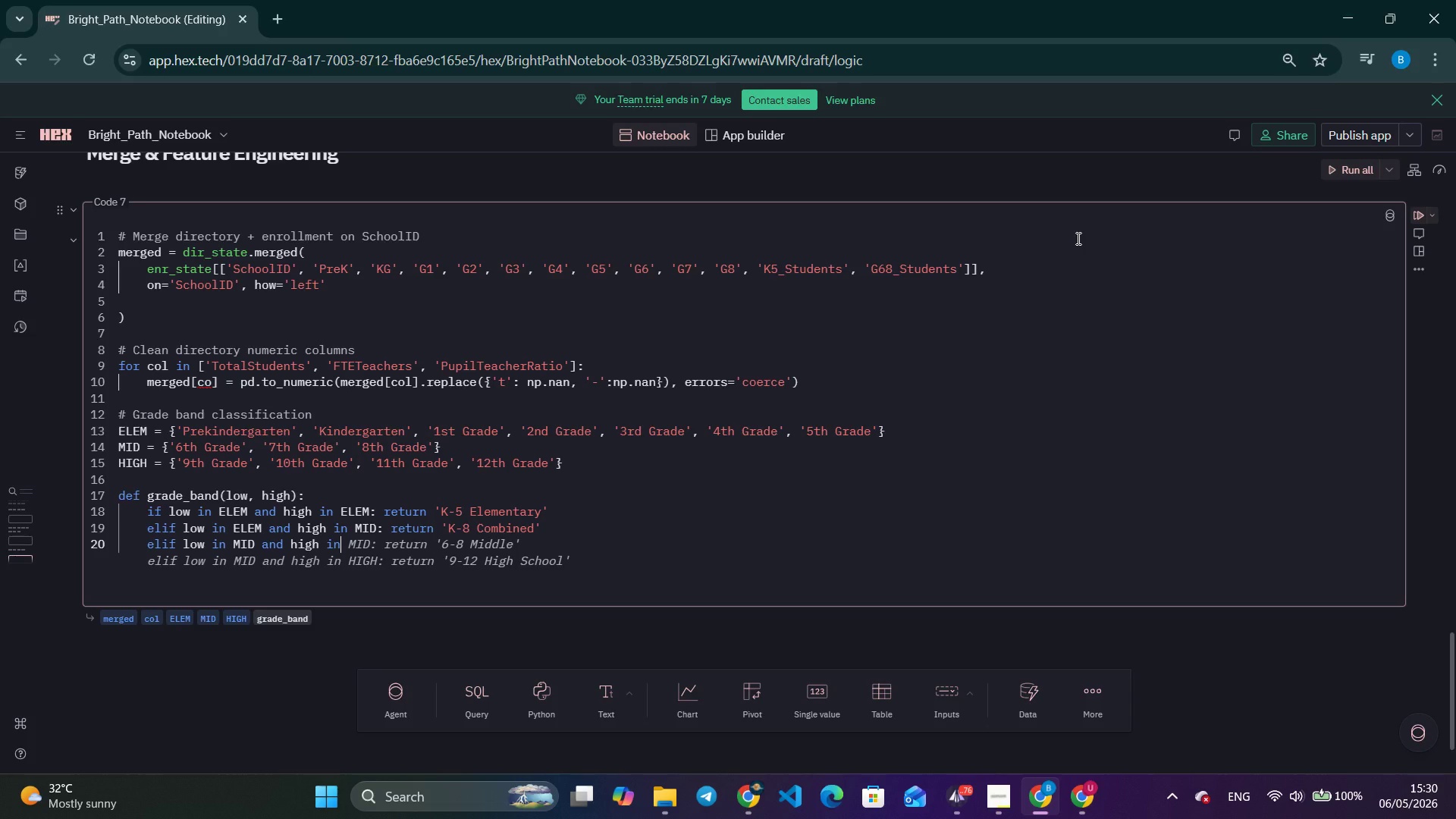 
key(Control+ArrowRight)
 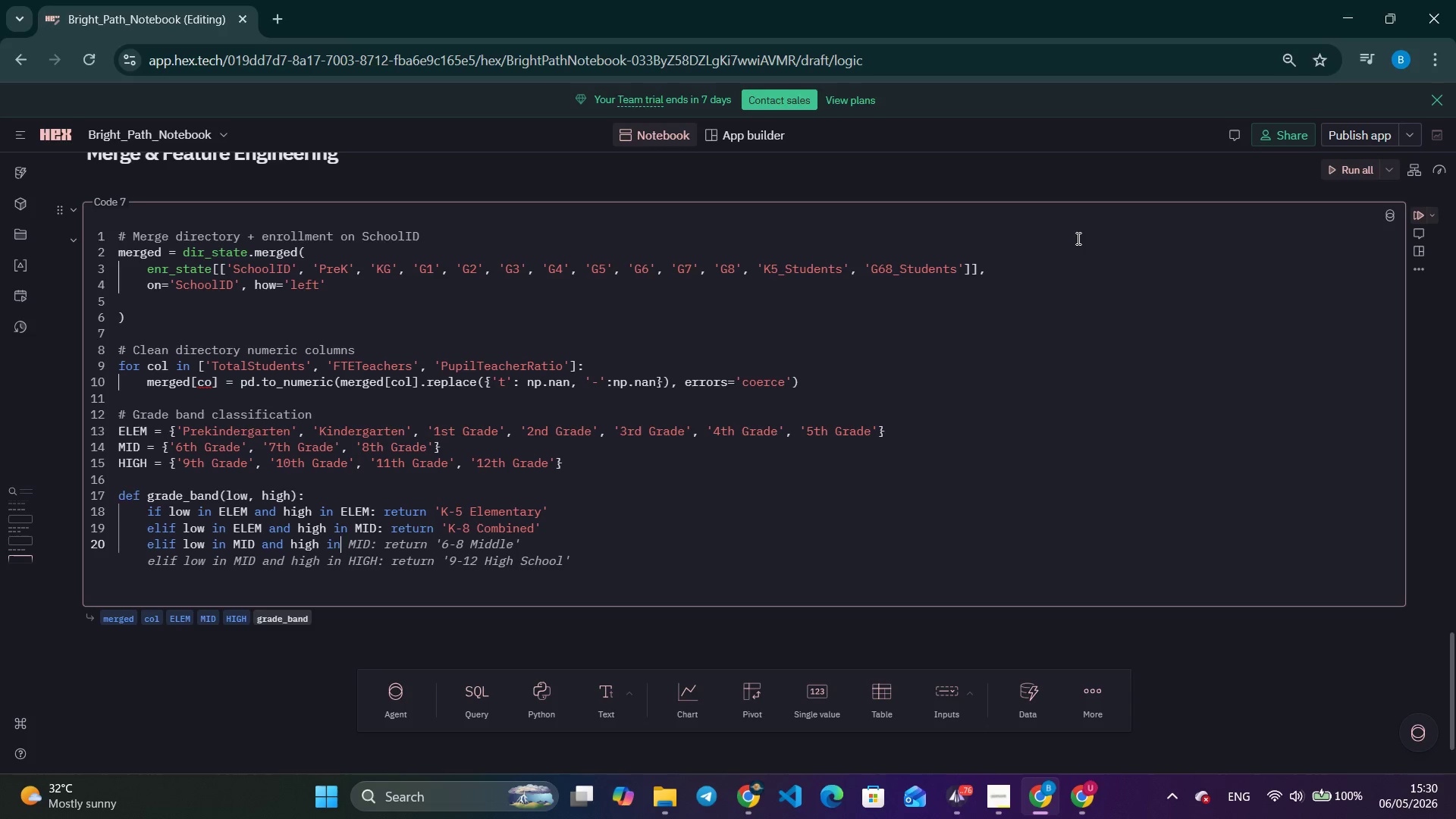 
key(Control+ArrowRight)
 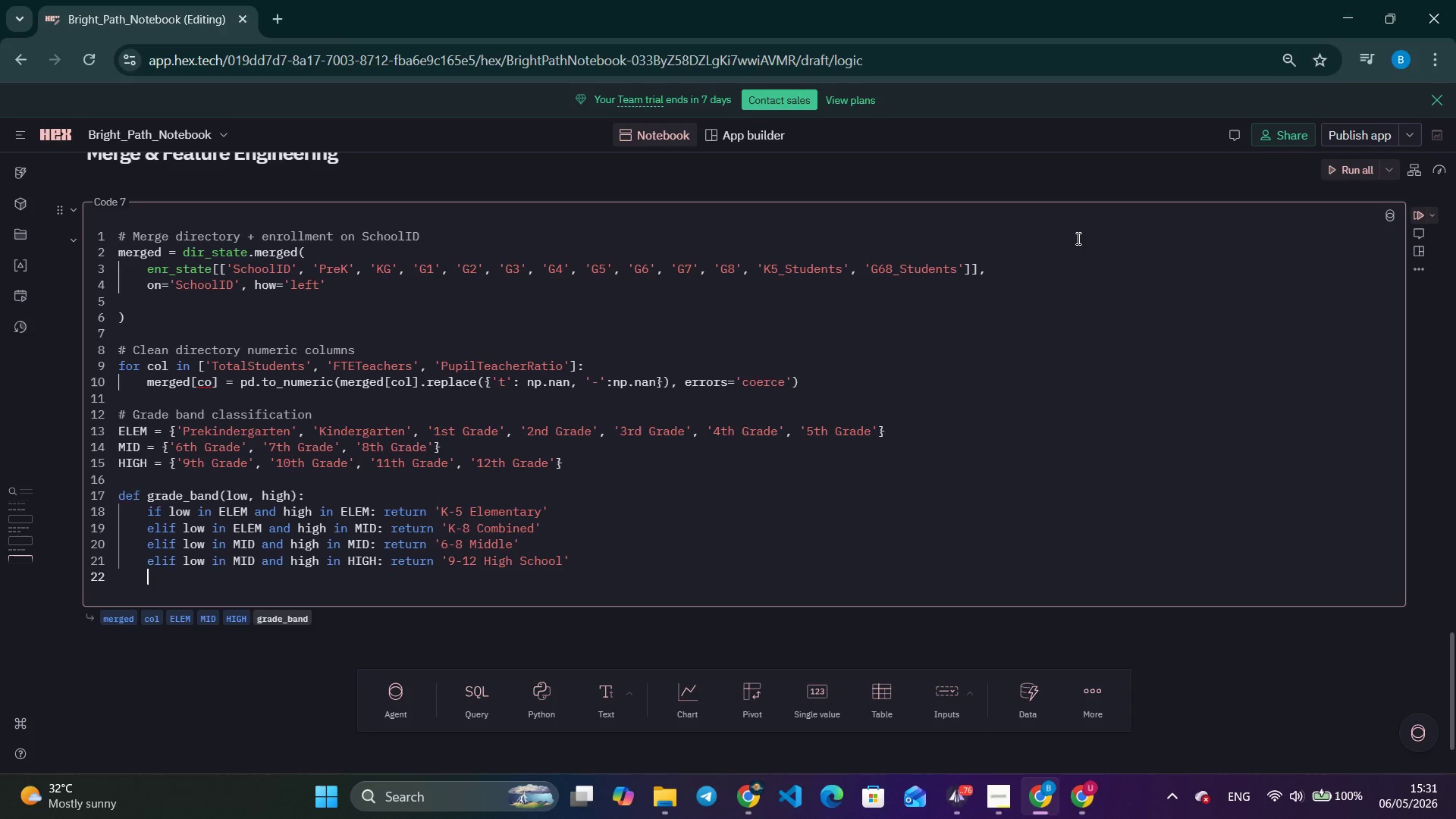 
key(Tab)
 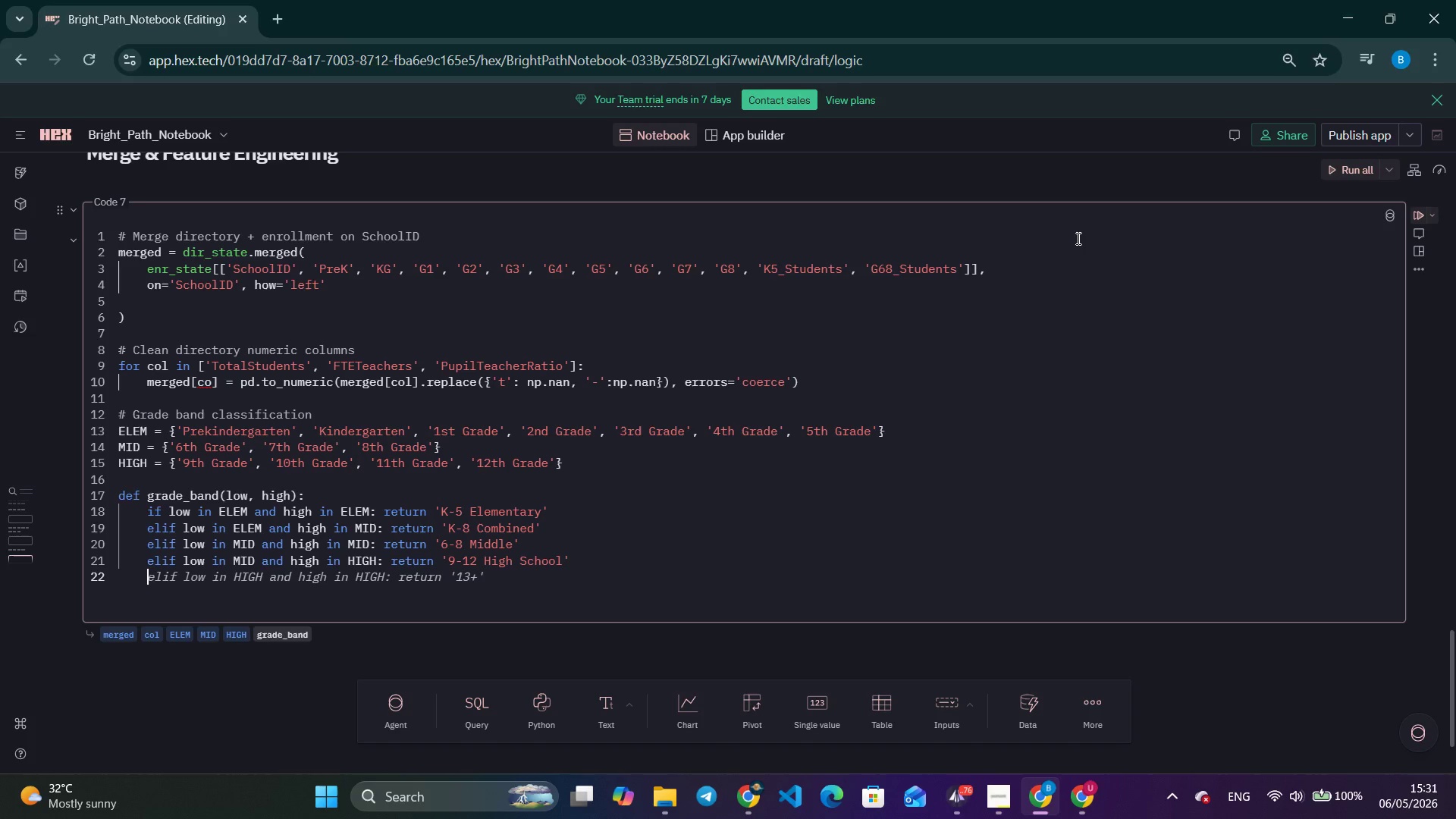 
wait(6.09)
 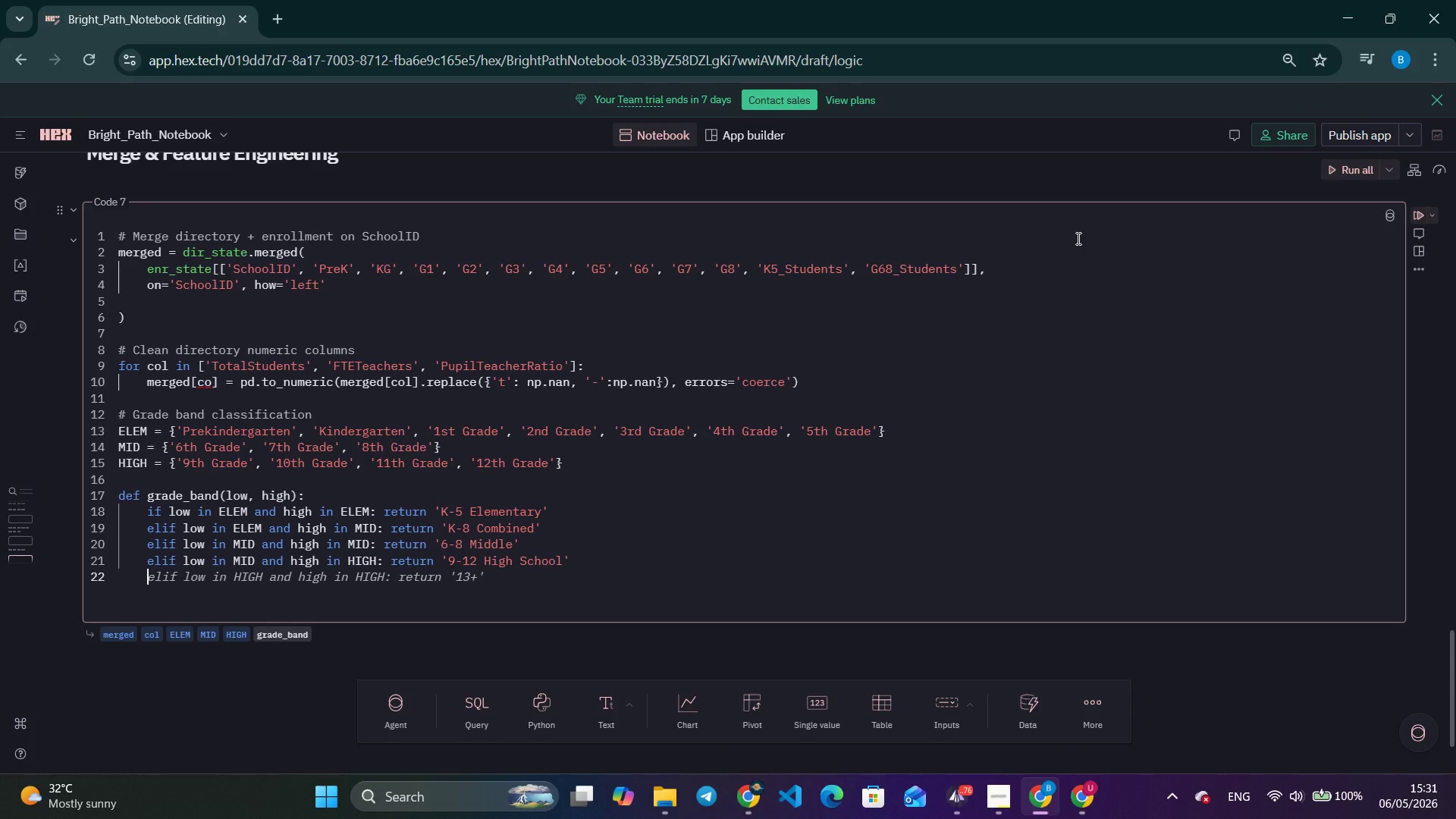 
type(else return 'Other/Mixed)
 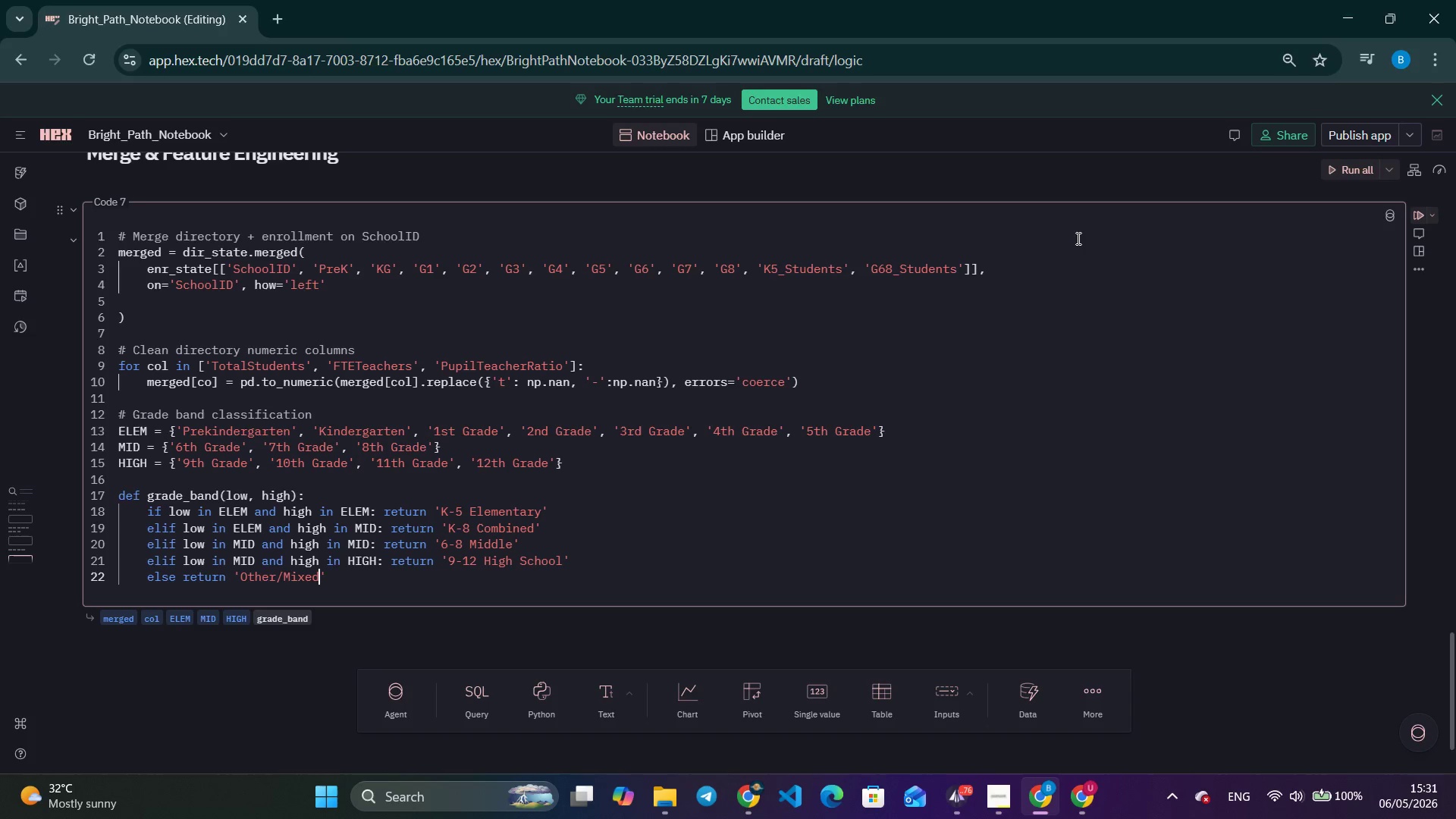 
key(ArrowRight)
 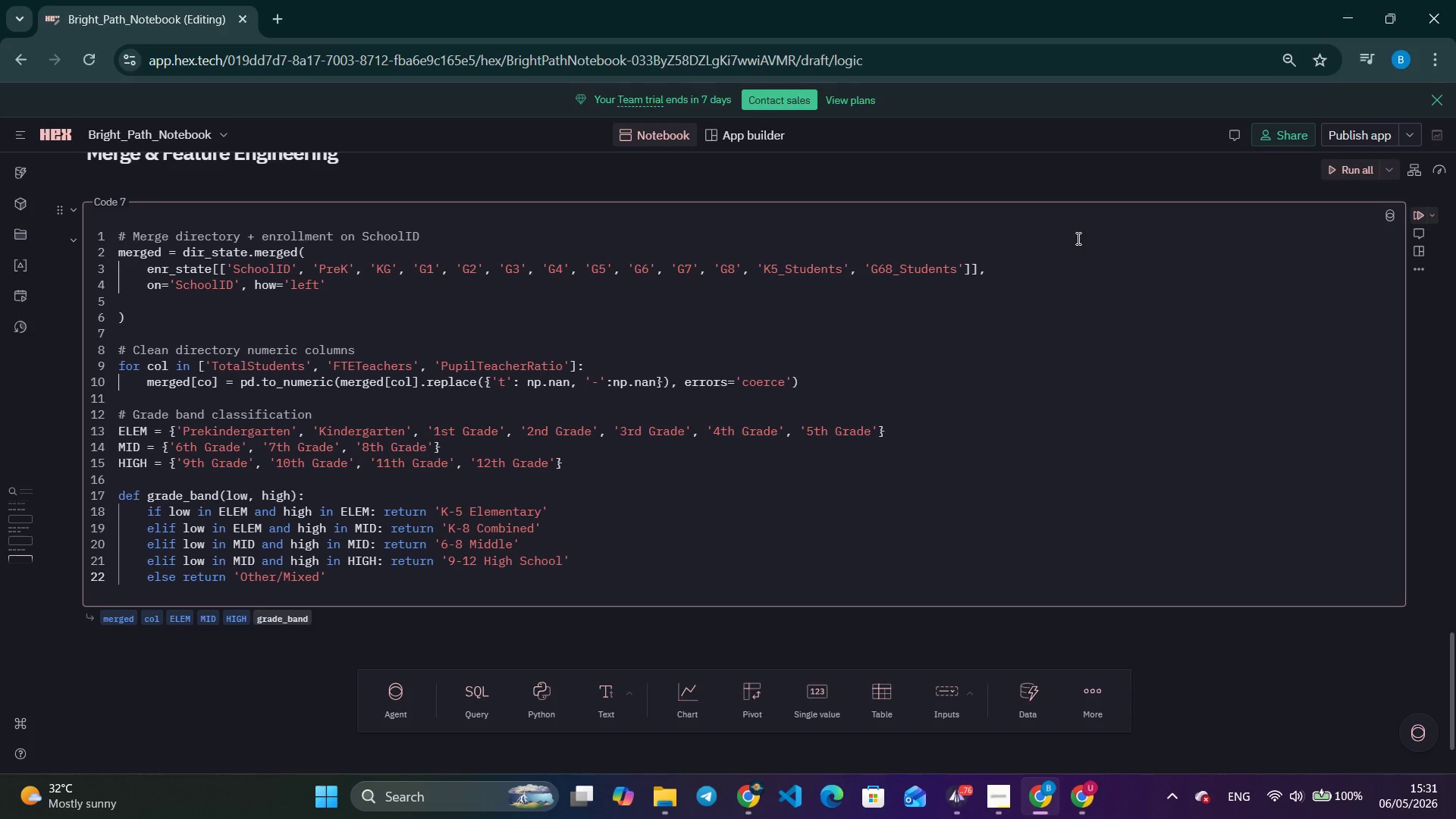 
hold_key(key=ArrowLeft, duration=1.06)
 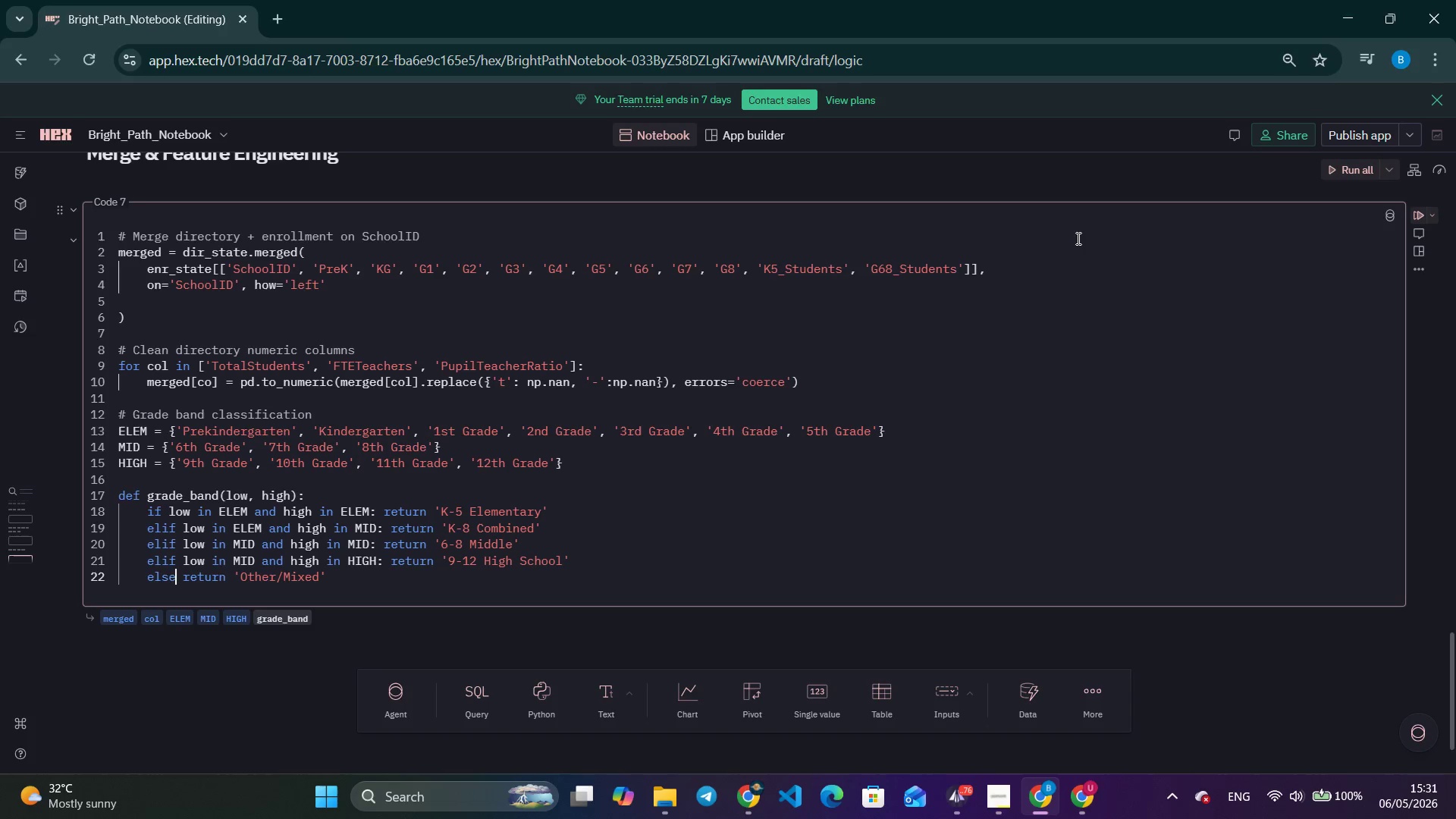 
key(ArrowLeft)
 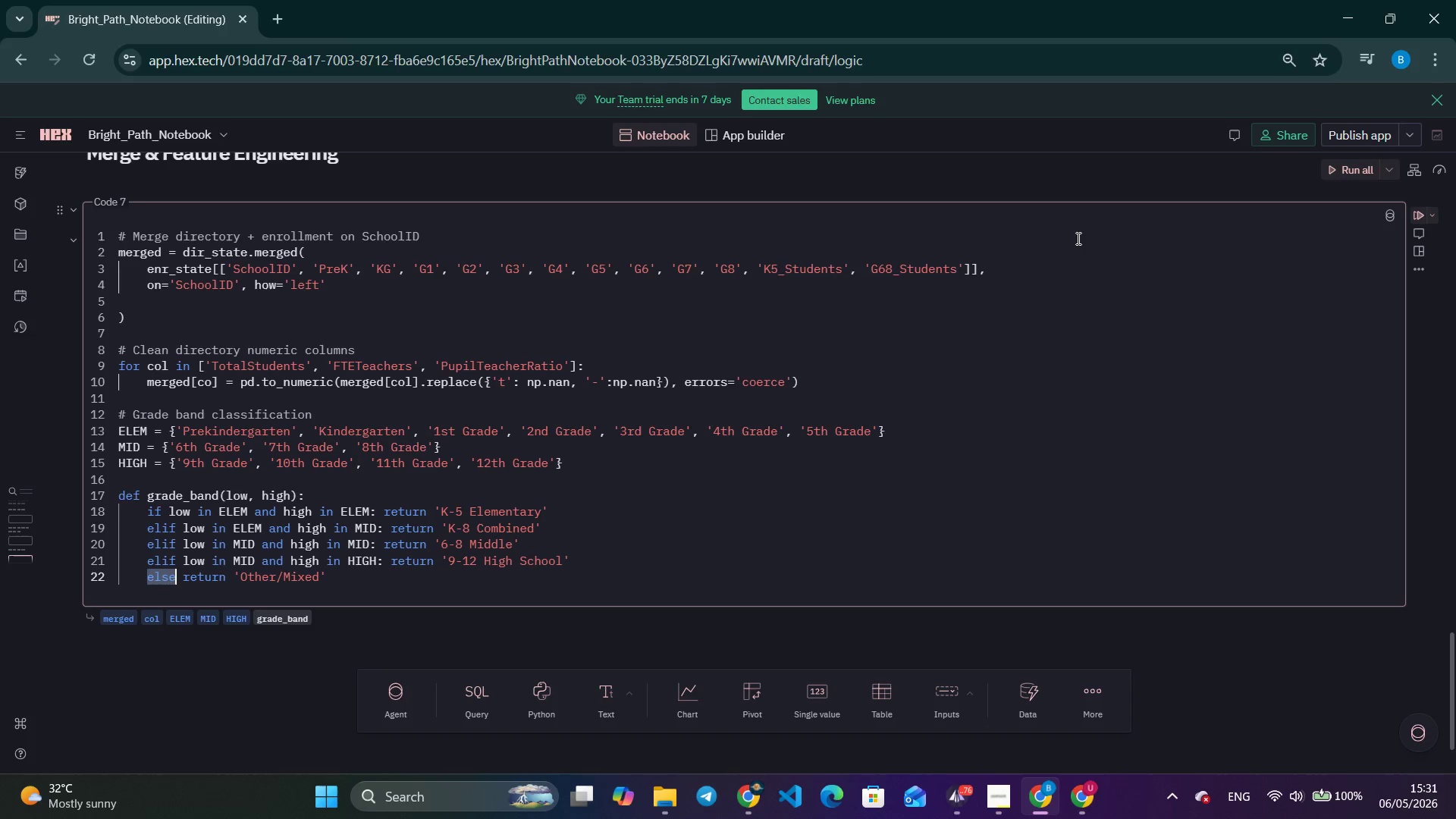 
key(ArrowLeft)
 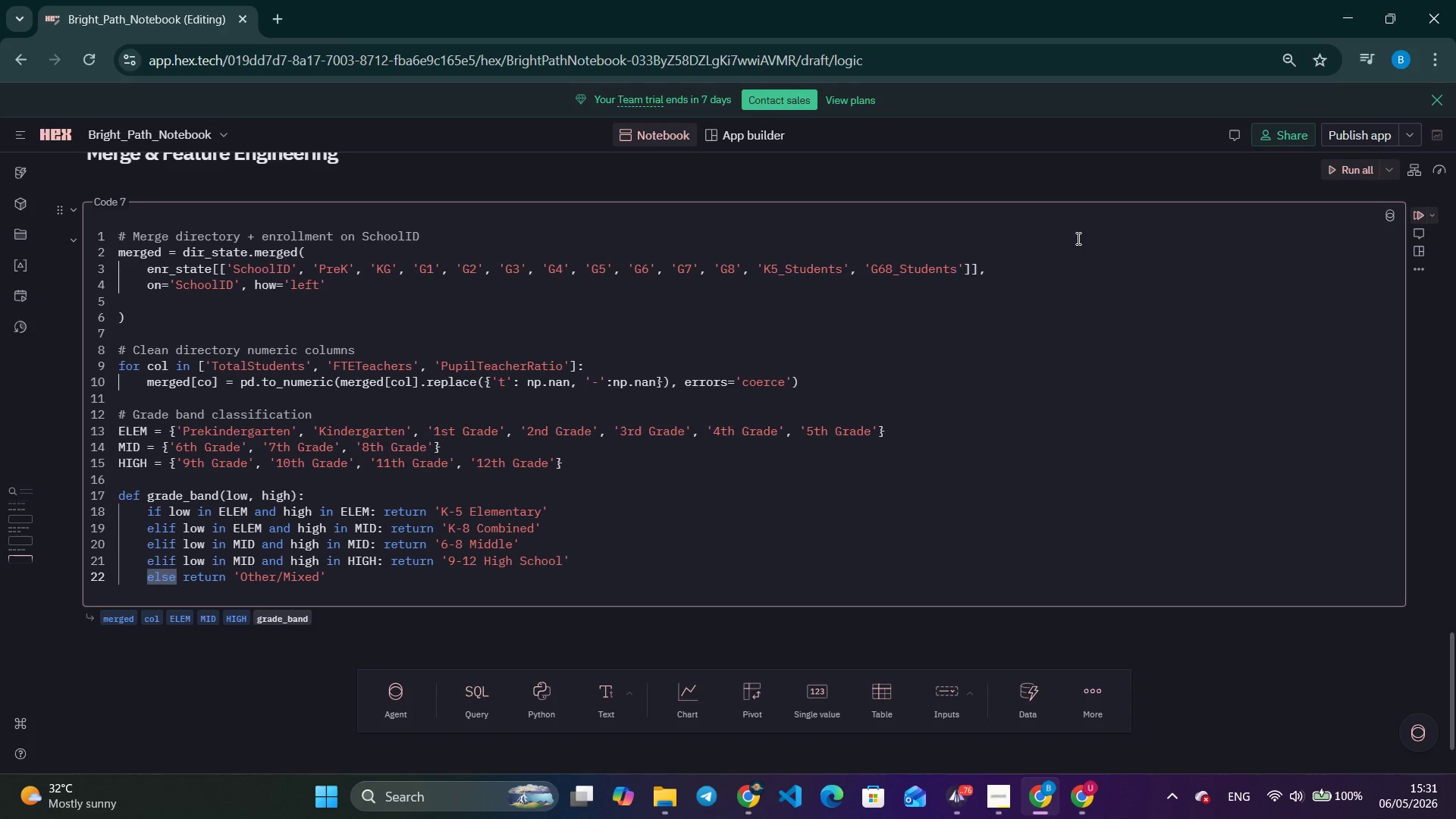 
key(ArrowLeft)
 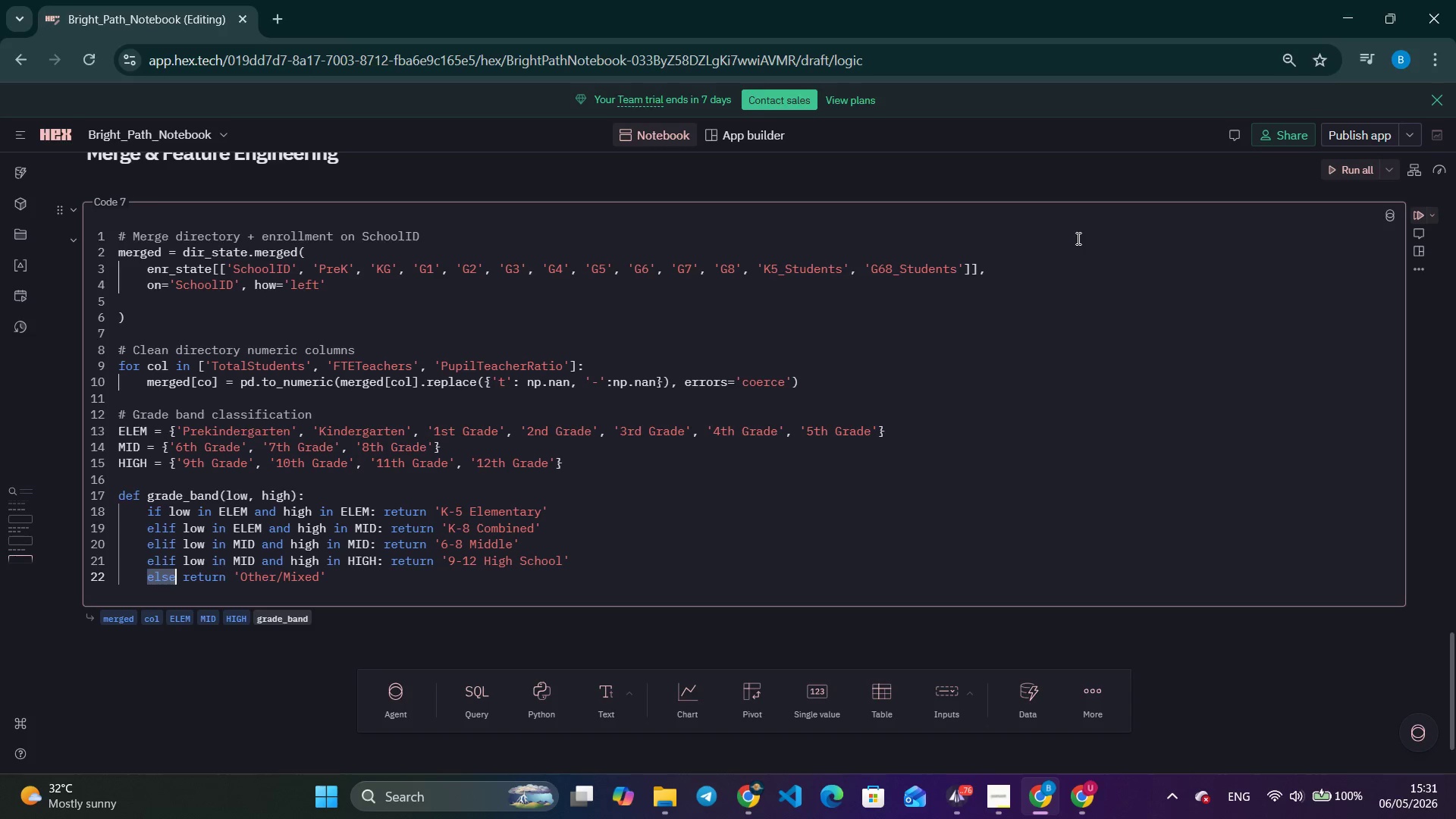 
key(Shift+ShiftLeft)
 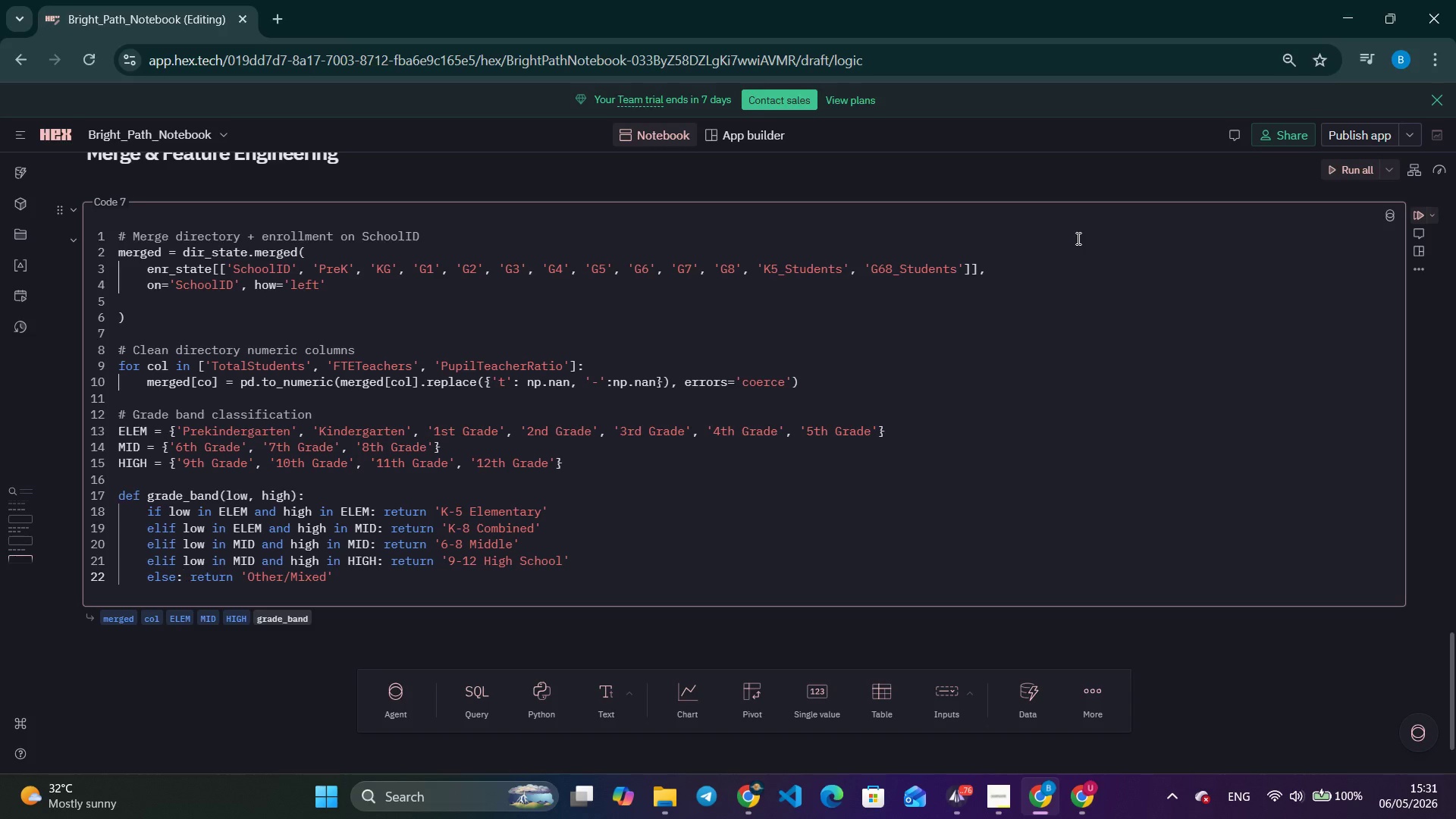 
key(Shift+Semicolon)
 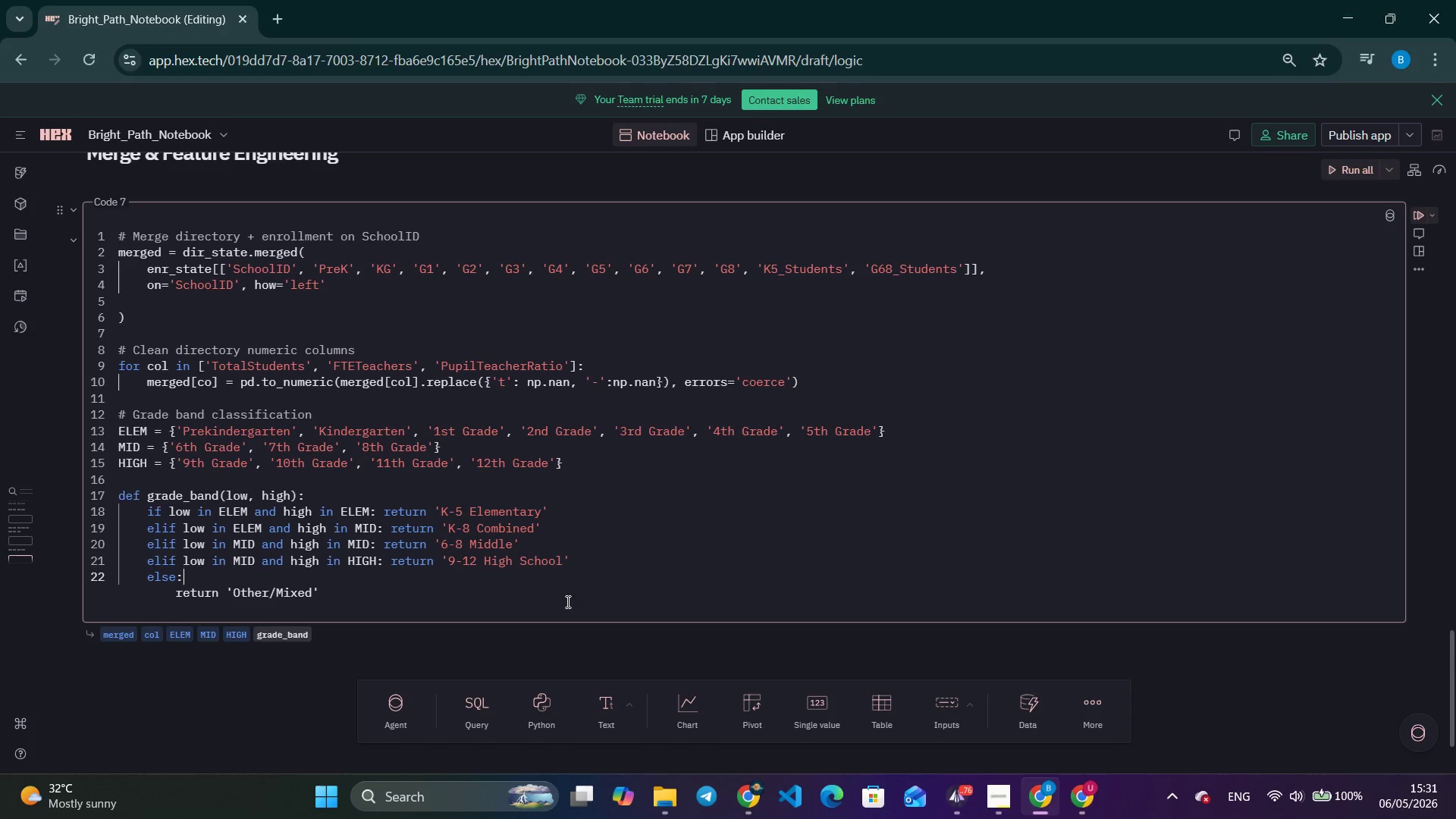 
left_click([586, 579])
 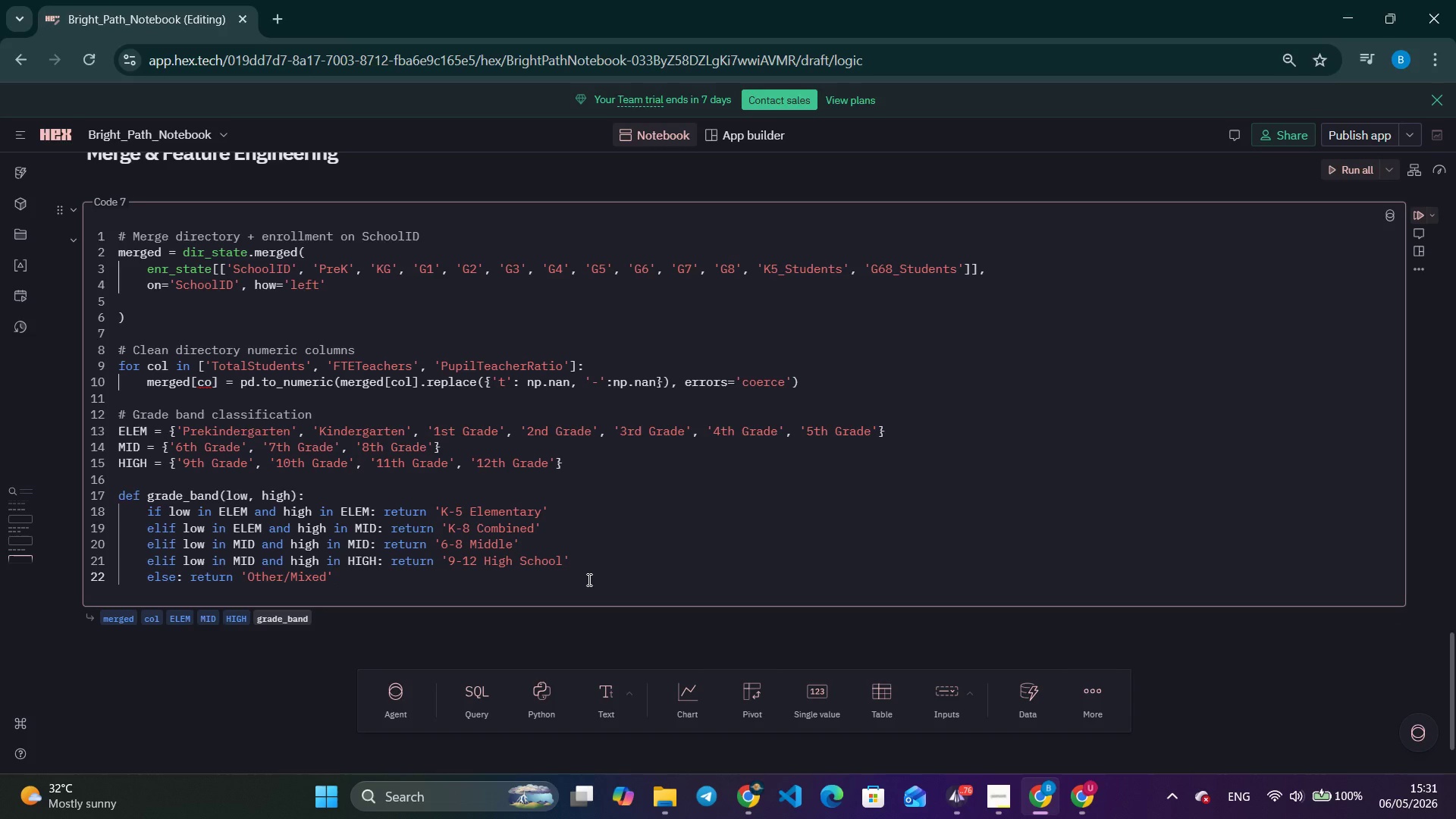 
key(Enter)
 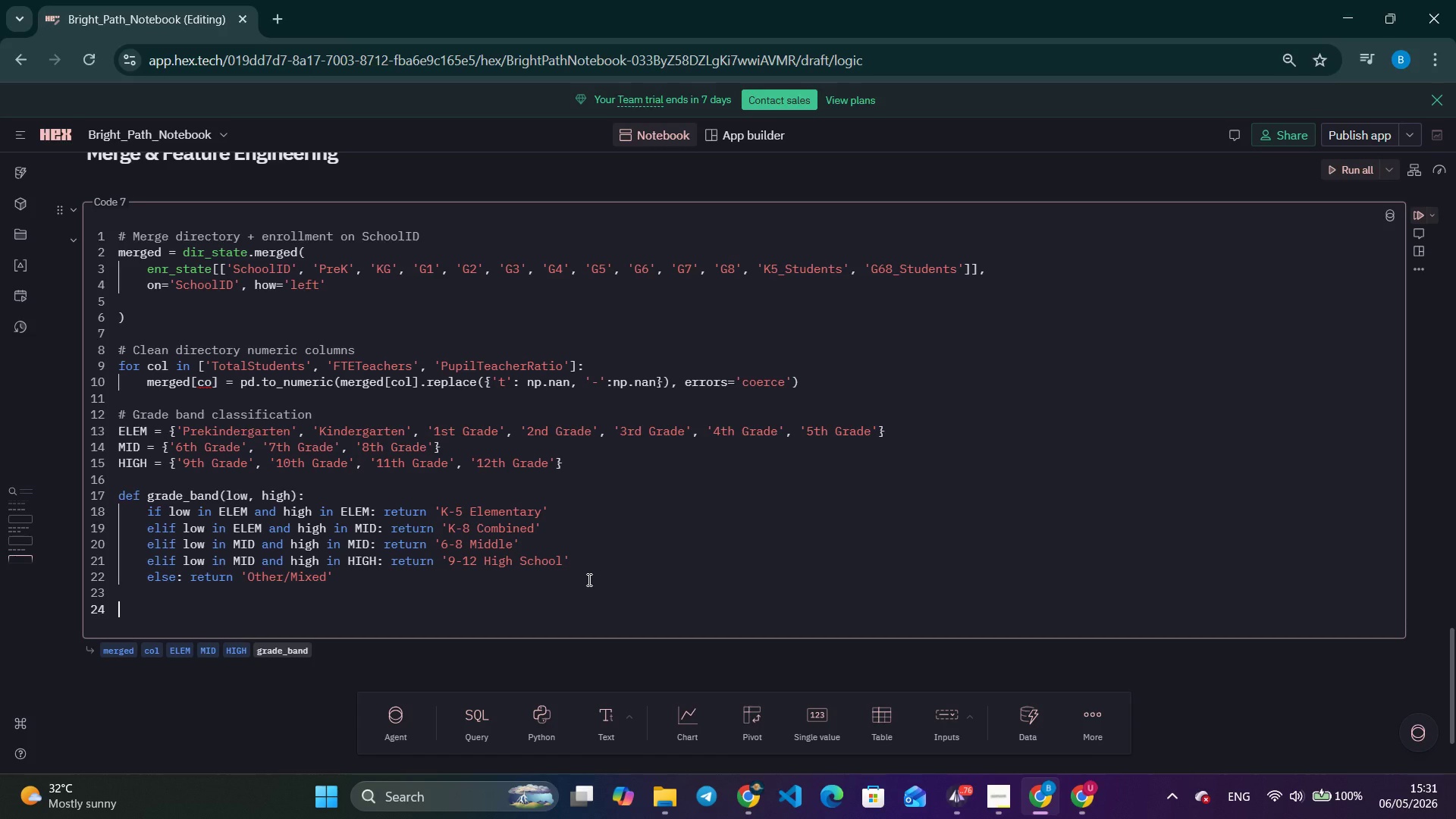 
key(Enter)
 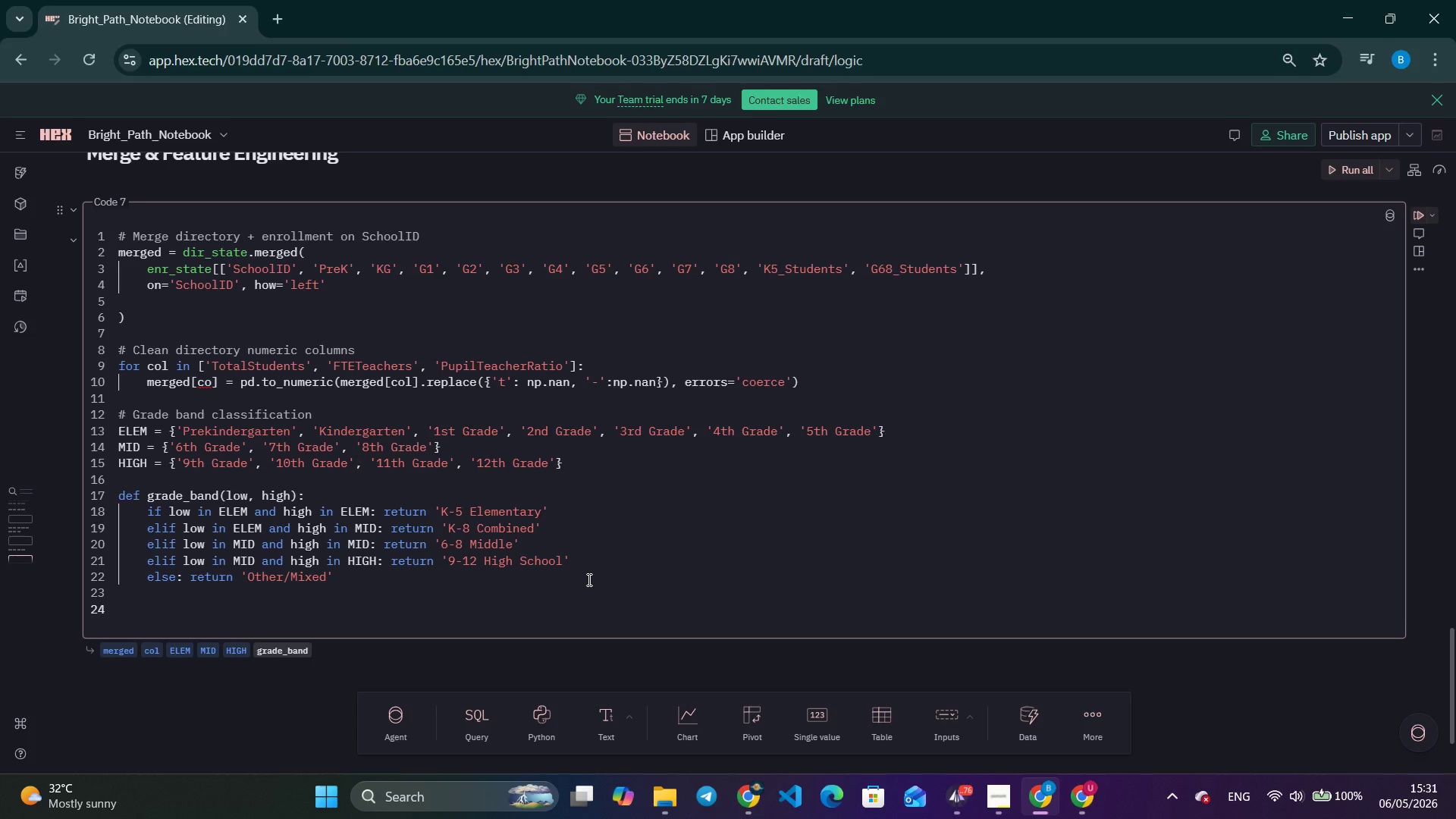 
key(Backspace)
 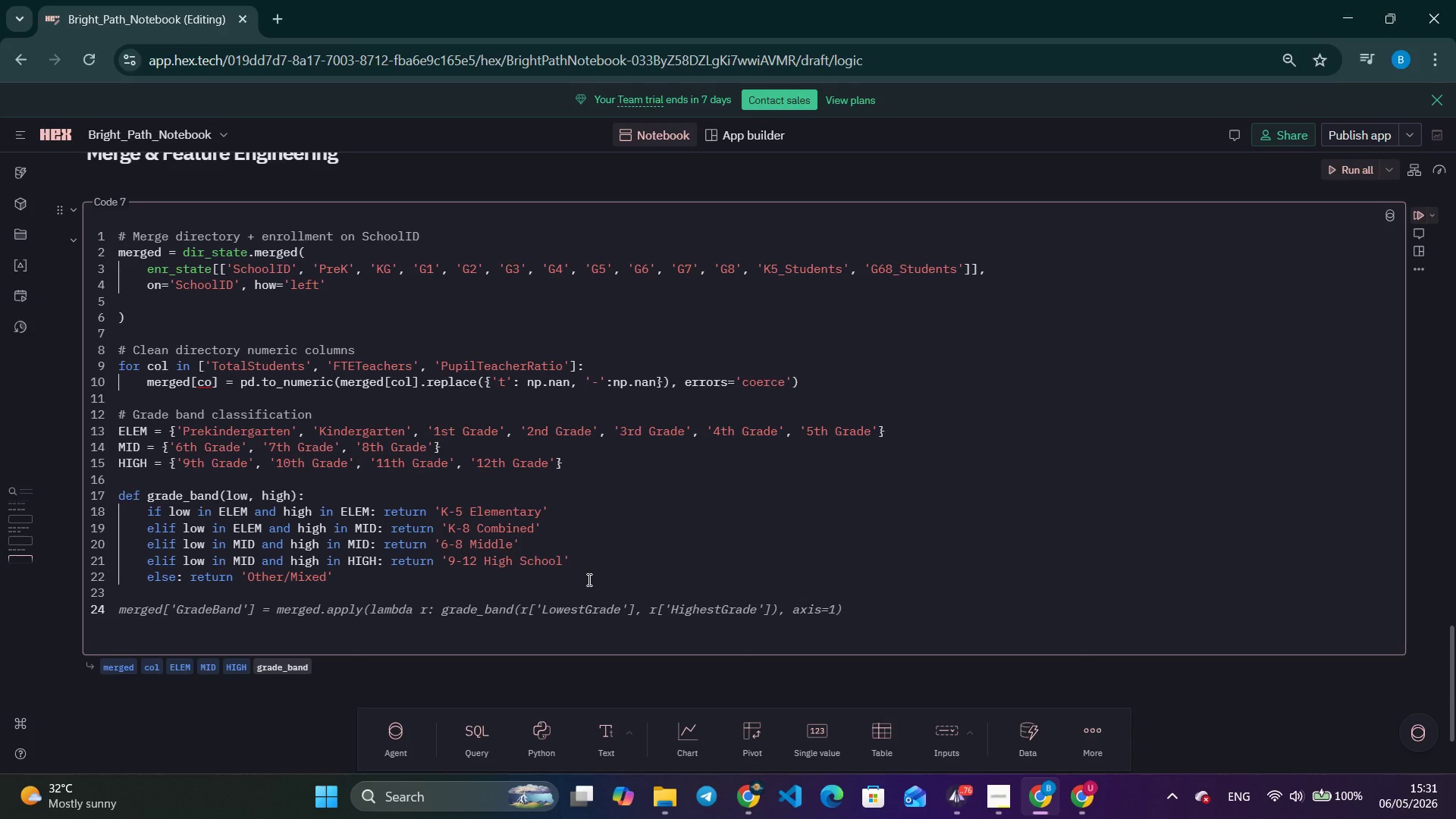 
type(merged)
 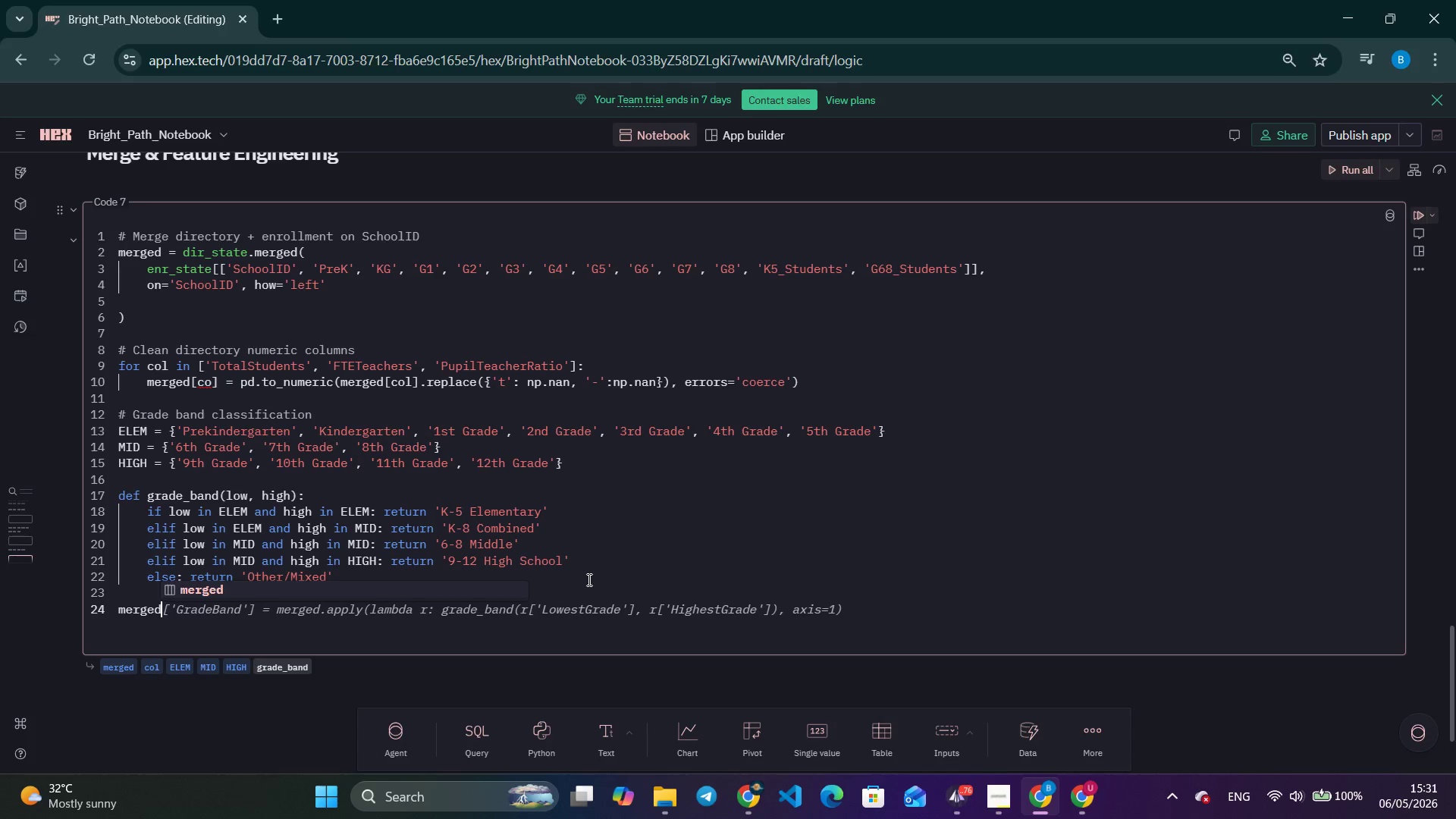 
key(Control+ArrowRight)
 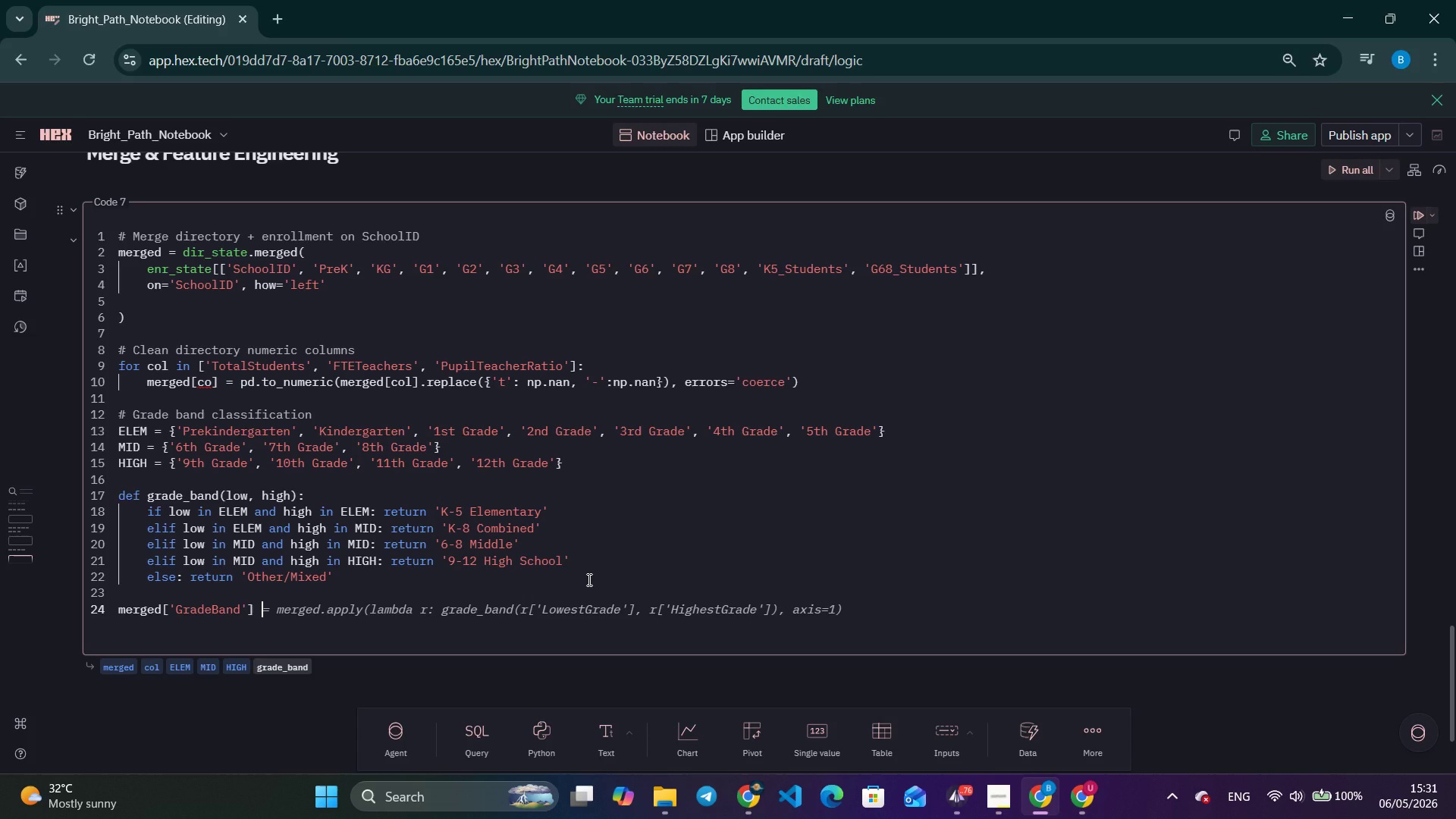 
key(Control+ArrowRight)
 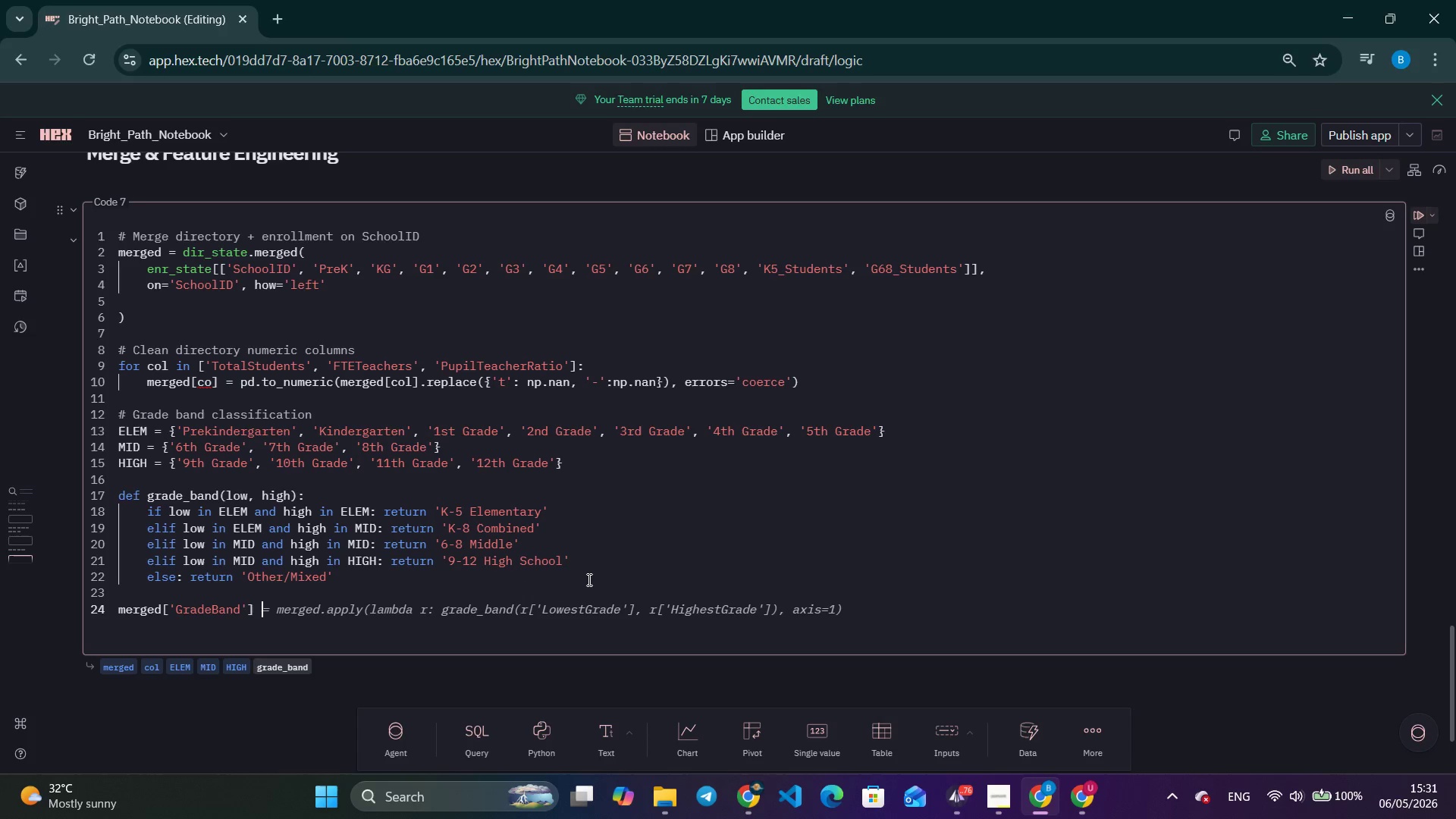 
key(Control+ArrowRight)
 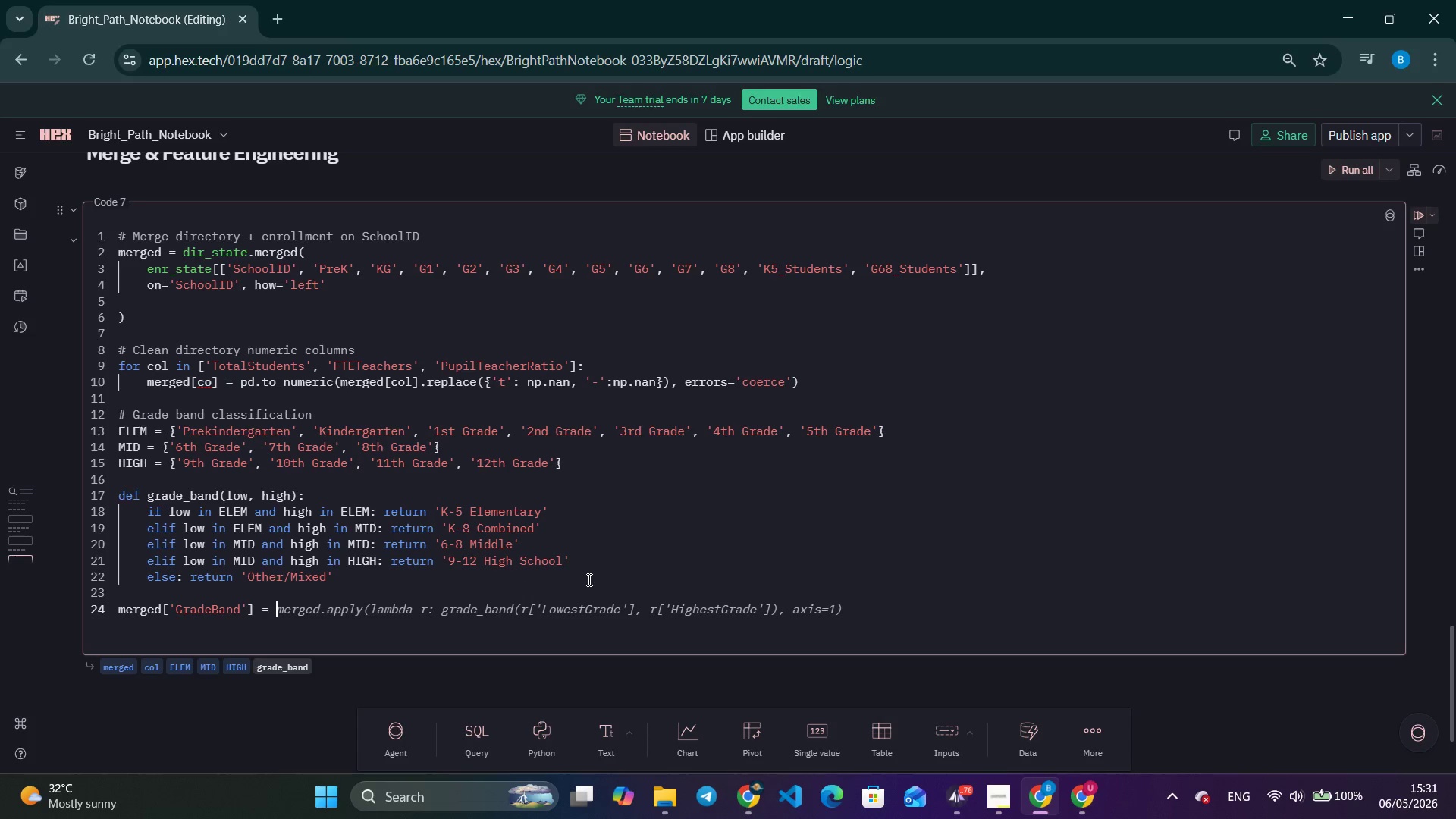 
key(Control+ArrowRight)
 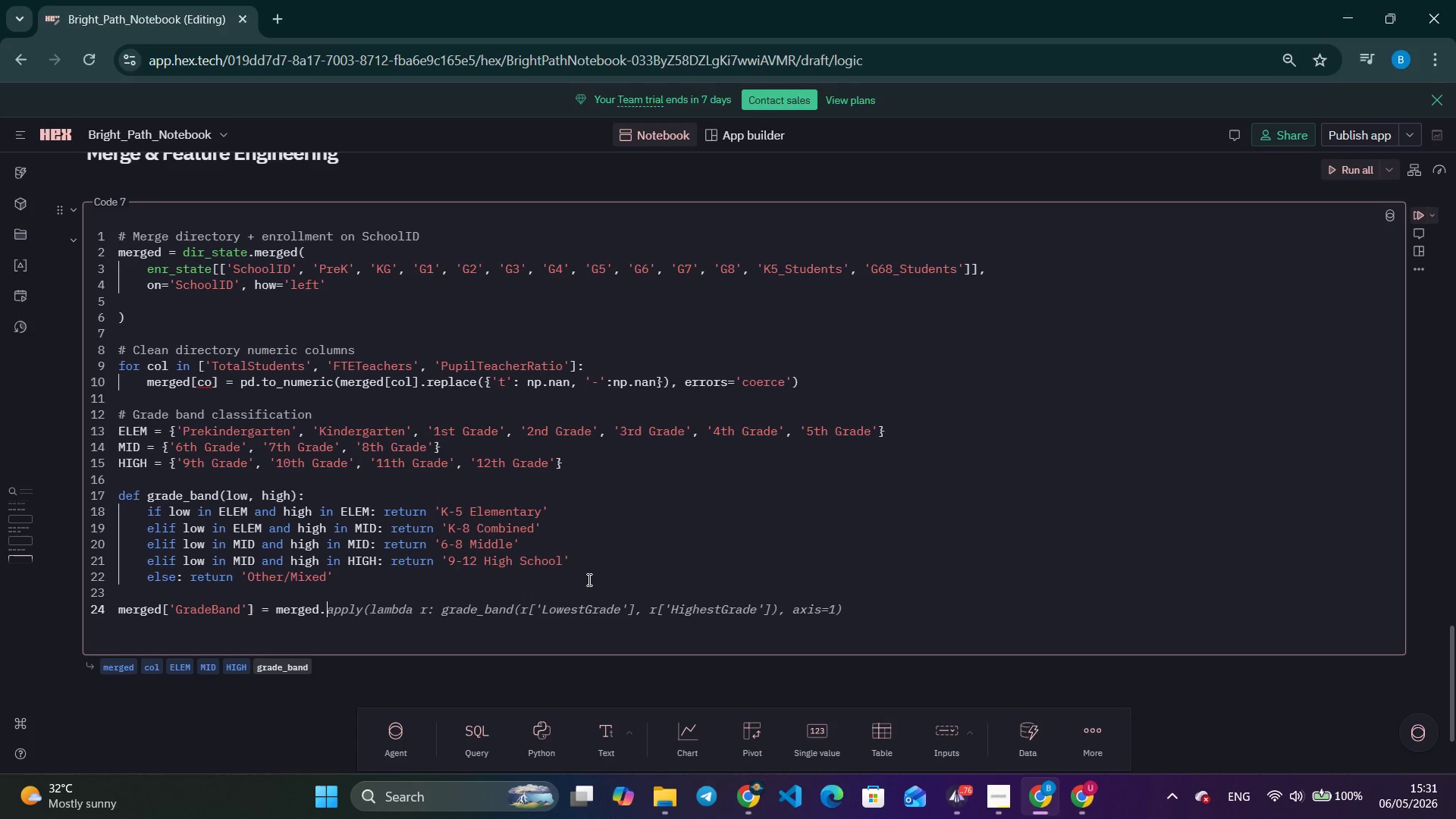 
key(Control+ArrowRight)
 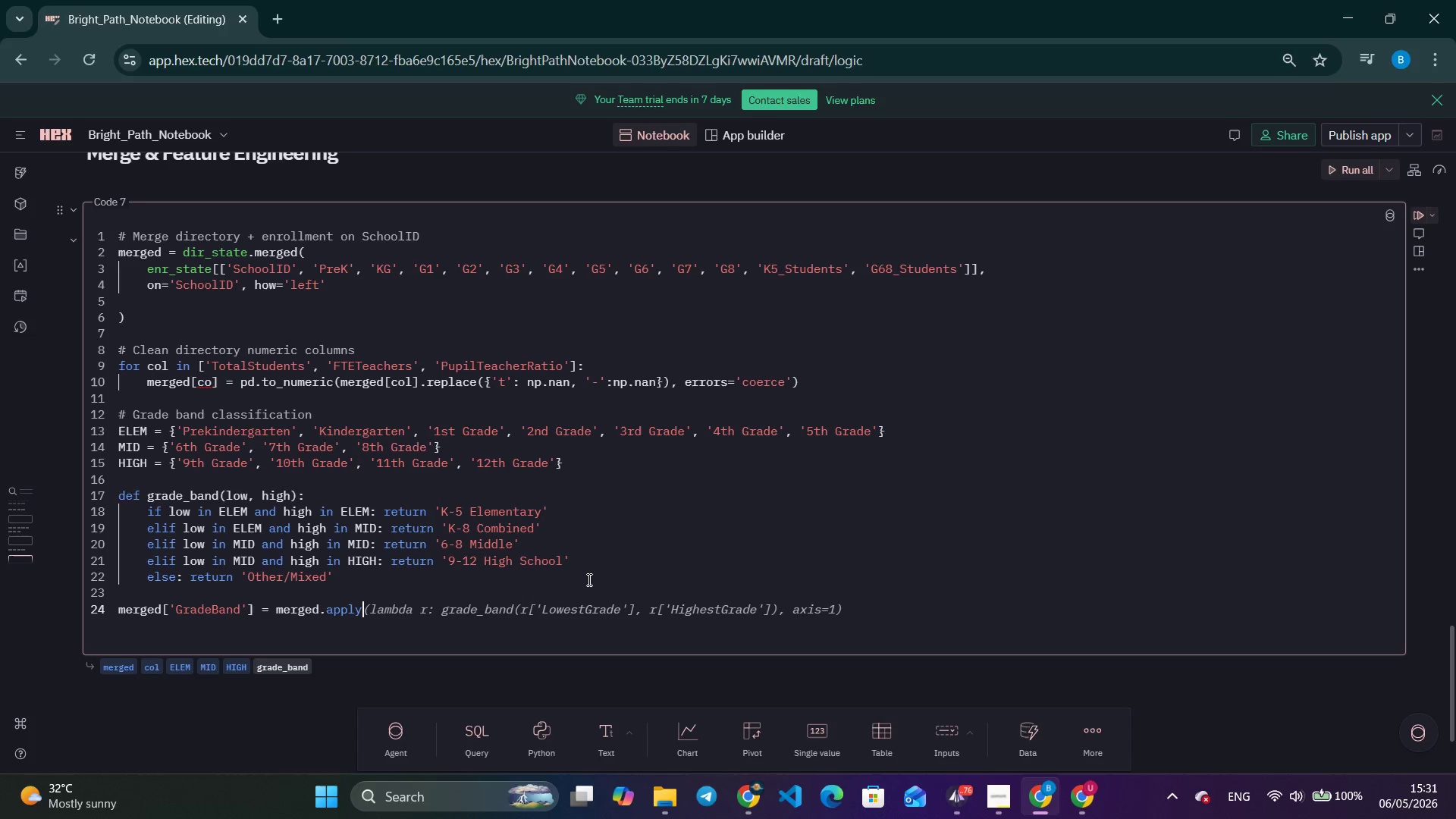 
key(Control+ArrowRight)
 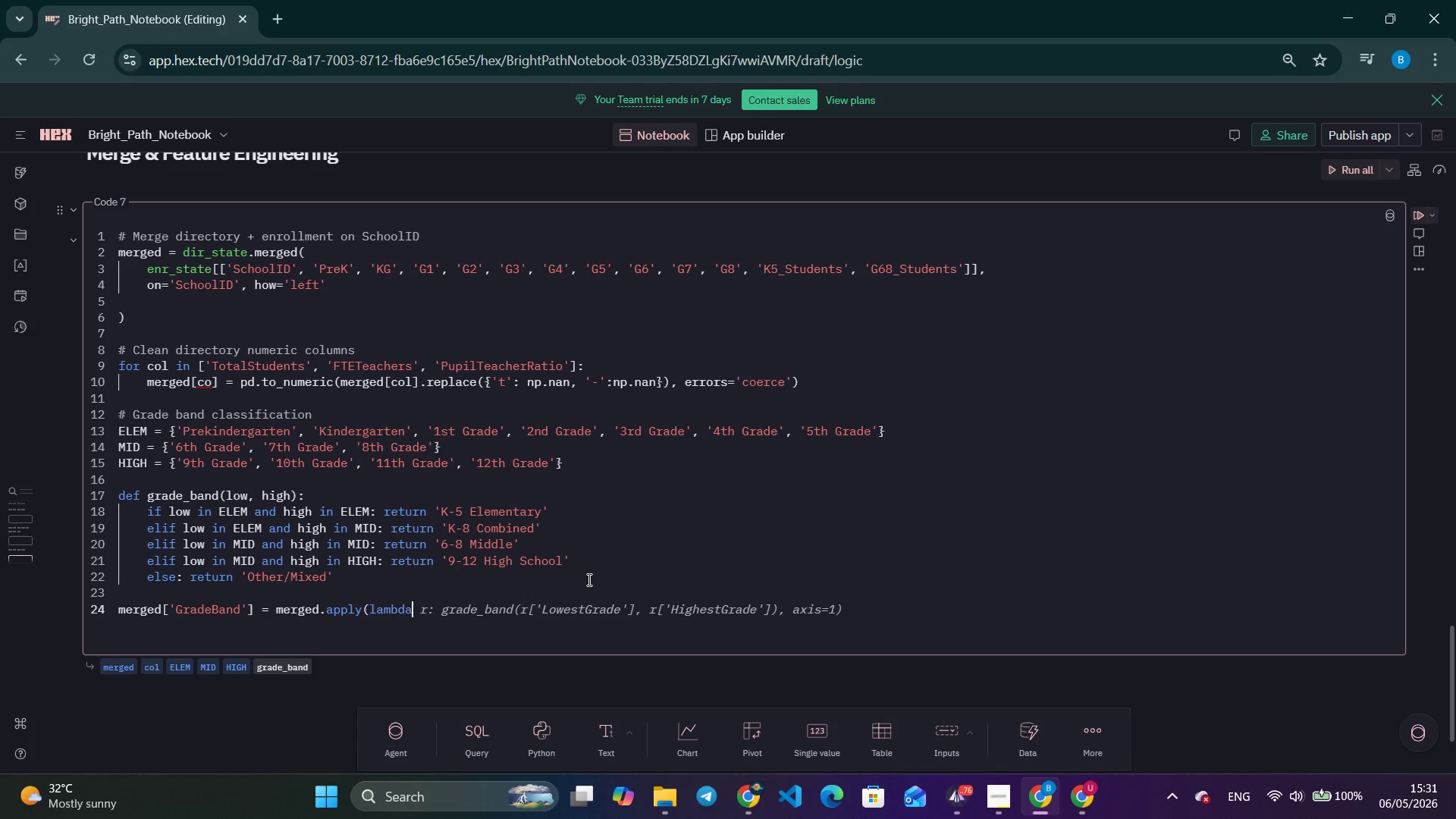 
key(Control+ArrowRight)
 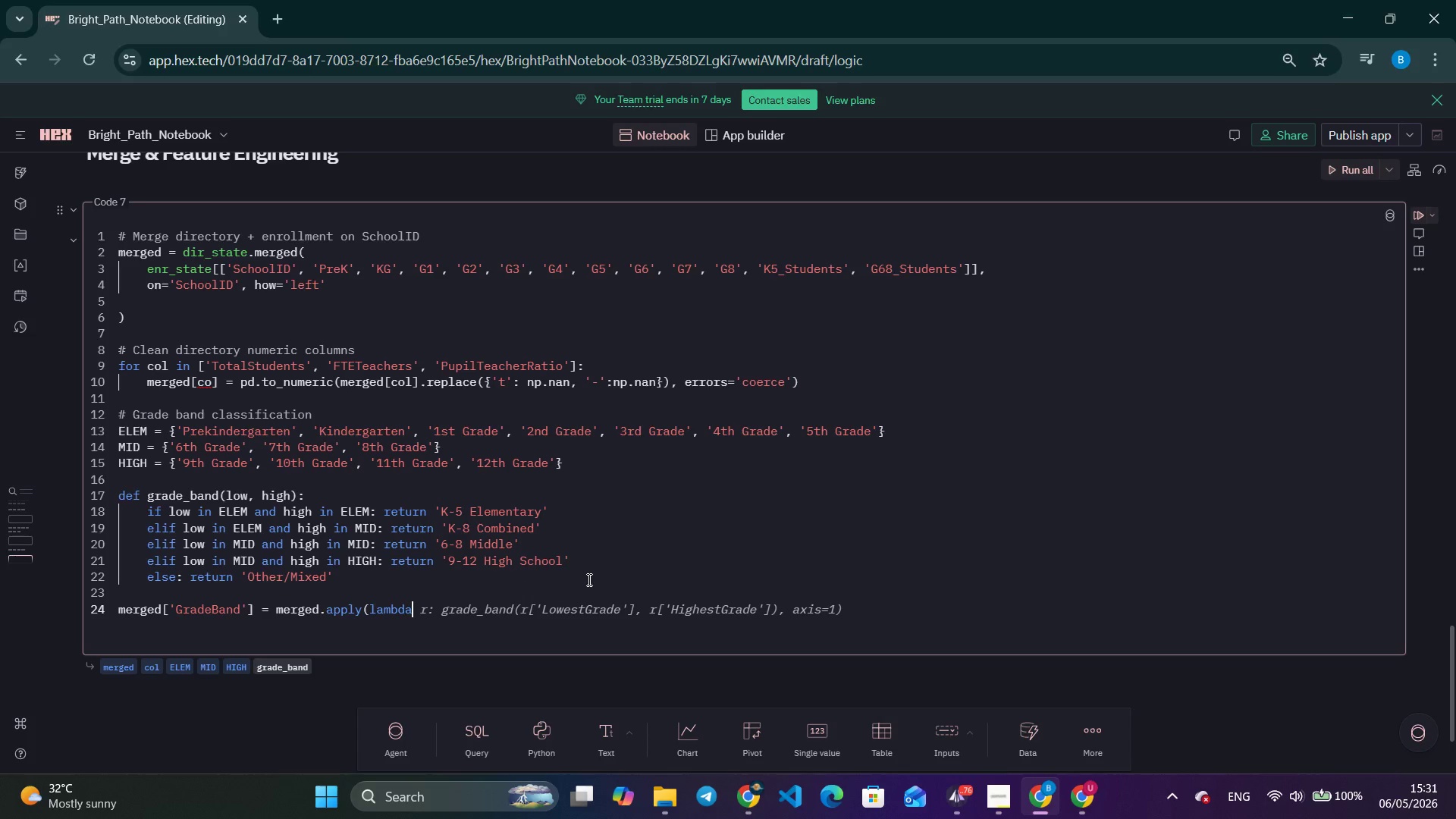 
key(Control+ArrowRight)
 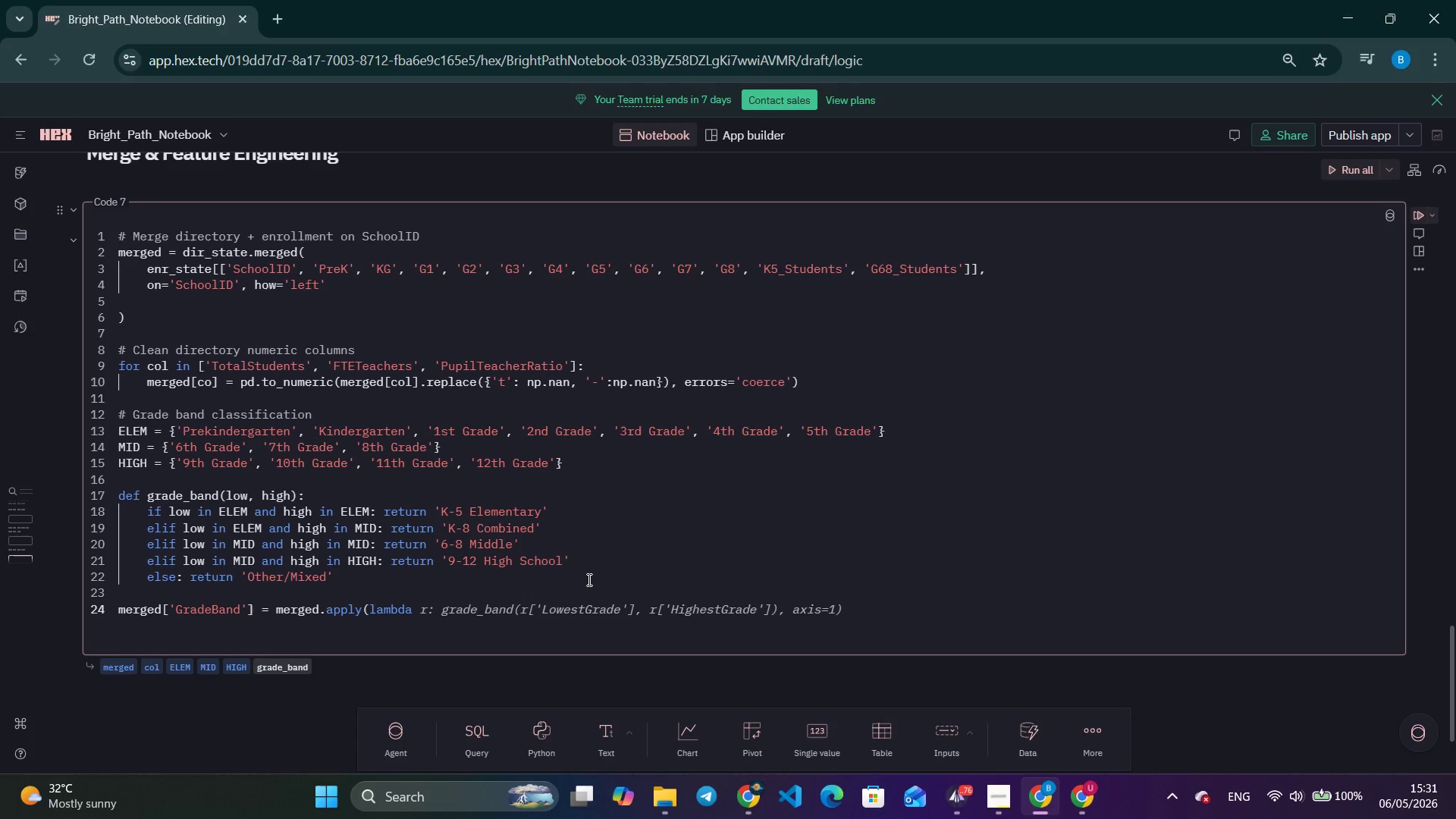 
key(Control+ArrowRight)
 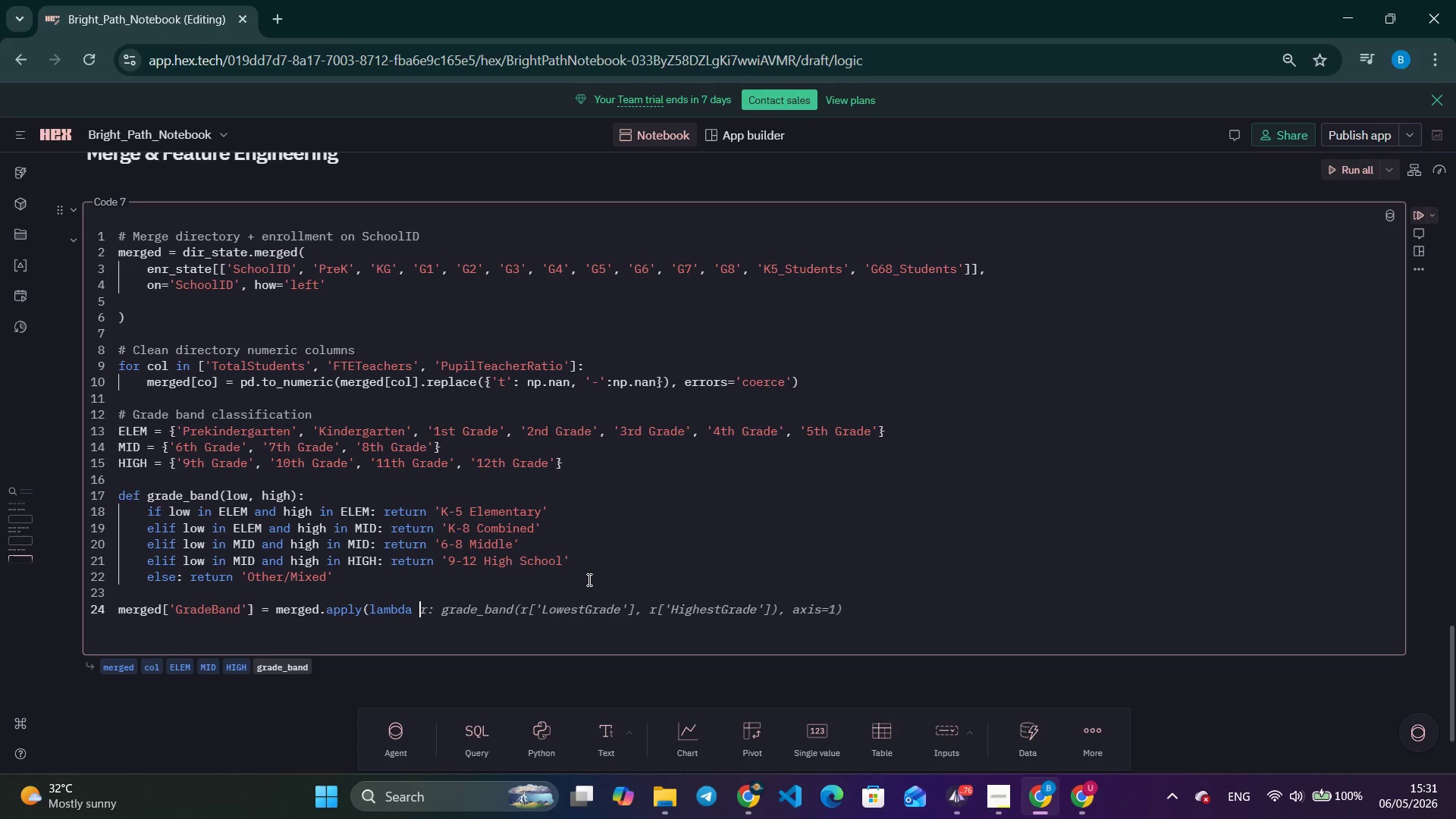 
key(Space)
 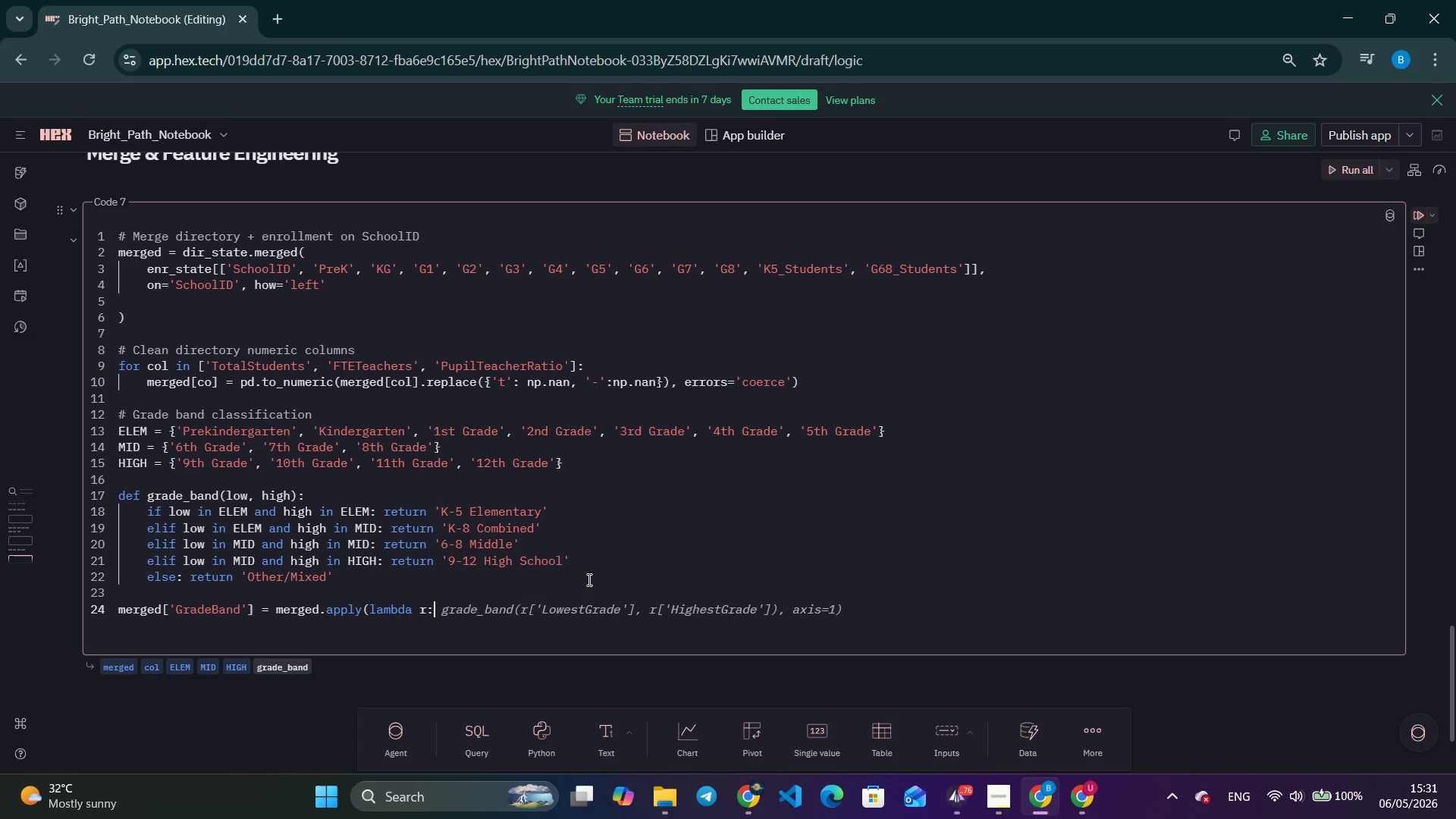 
key(R)
 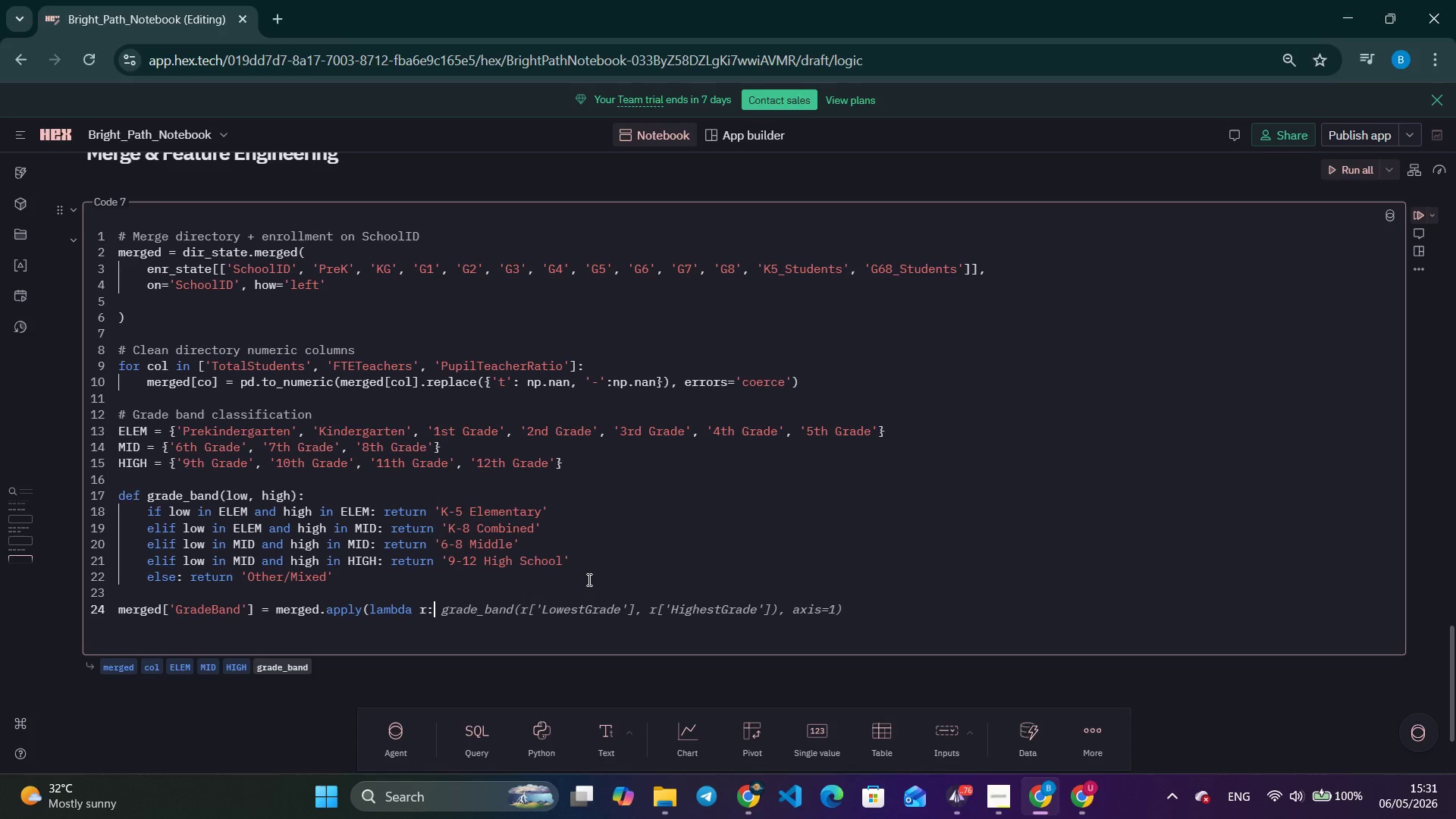 
key(Shift+ShiftLeft)
 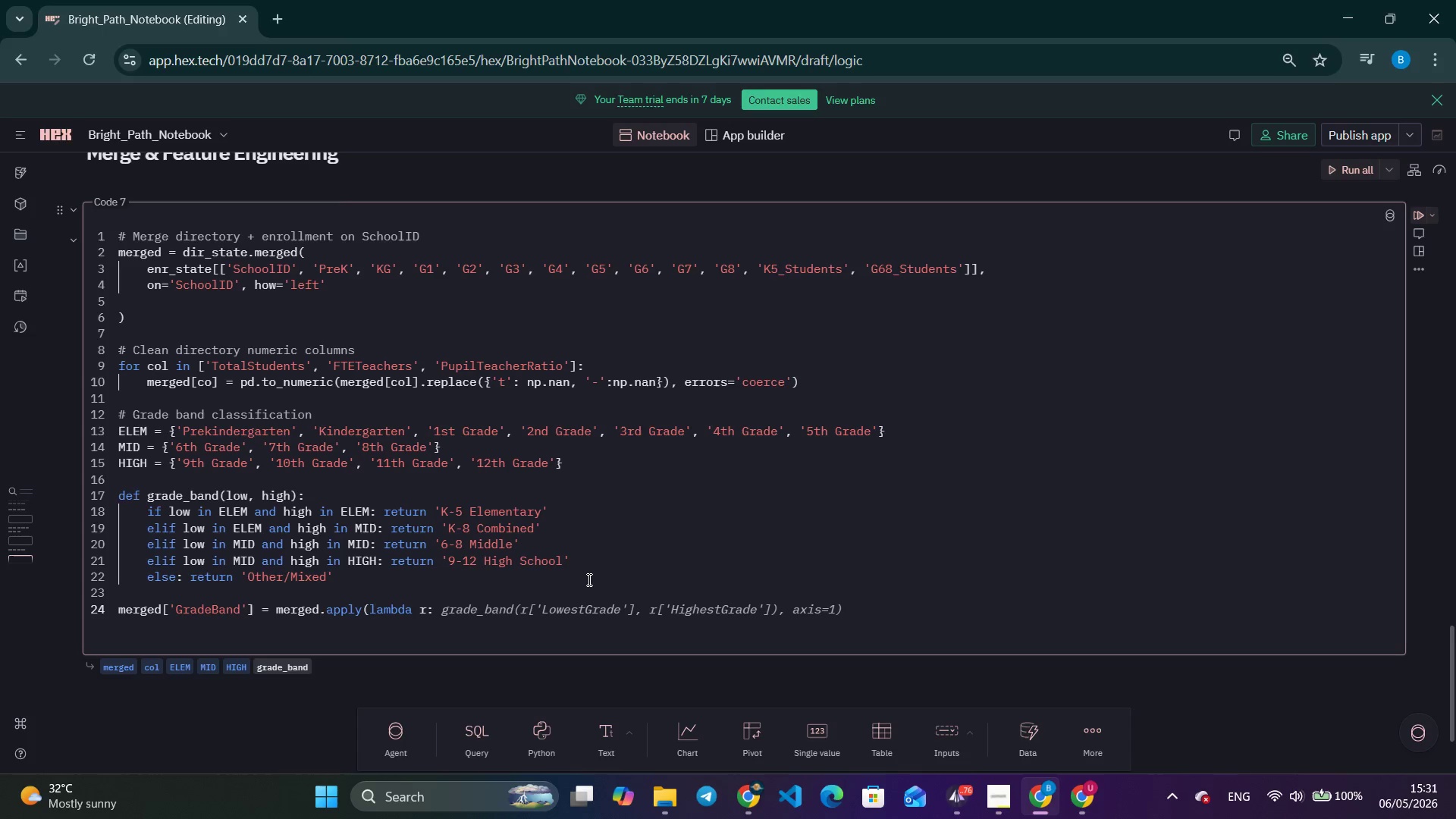 
key(Shift+Semicolon)
 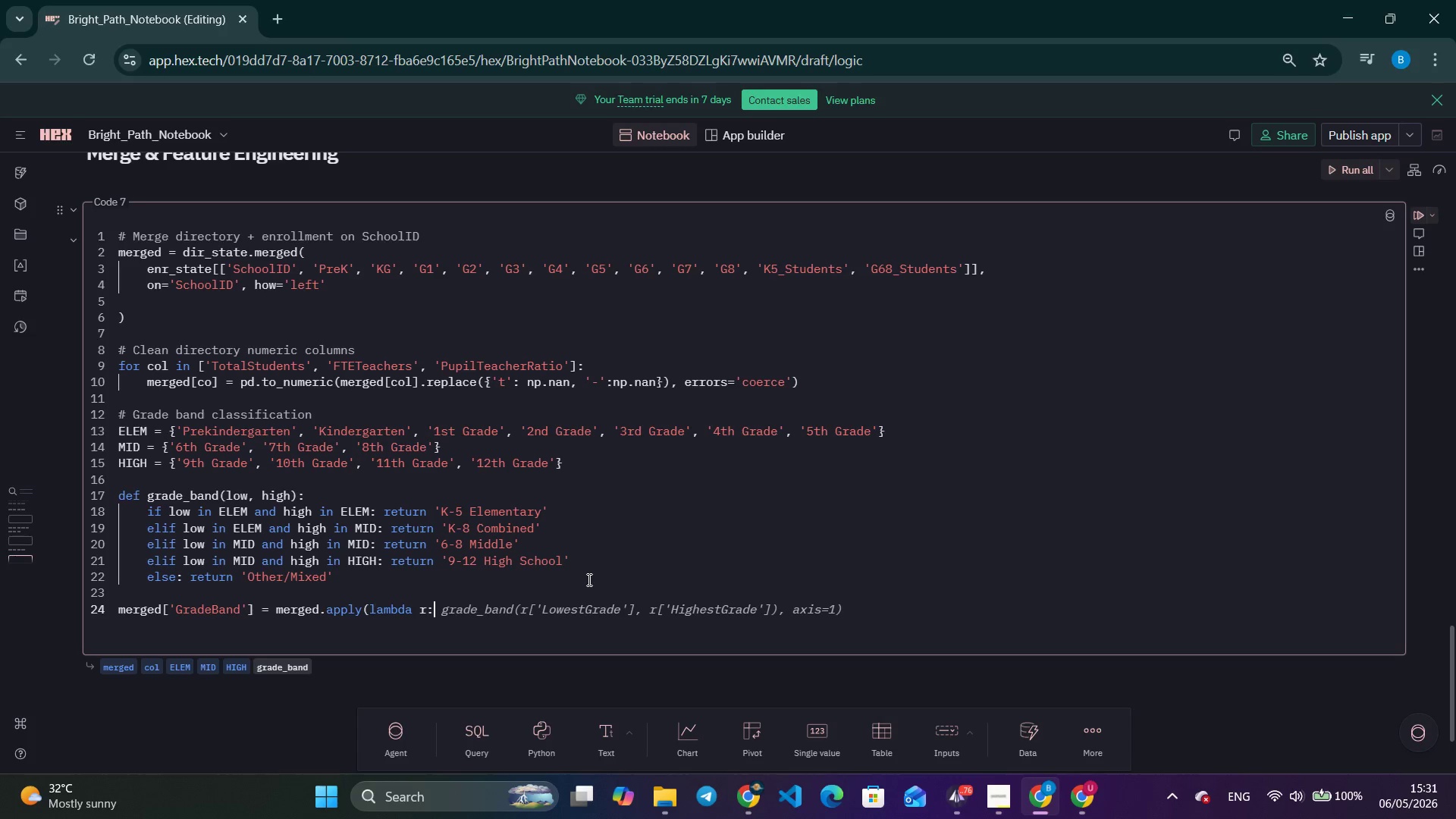 
key(Control+ArrowRight)
 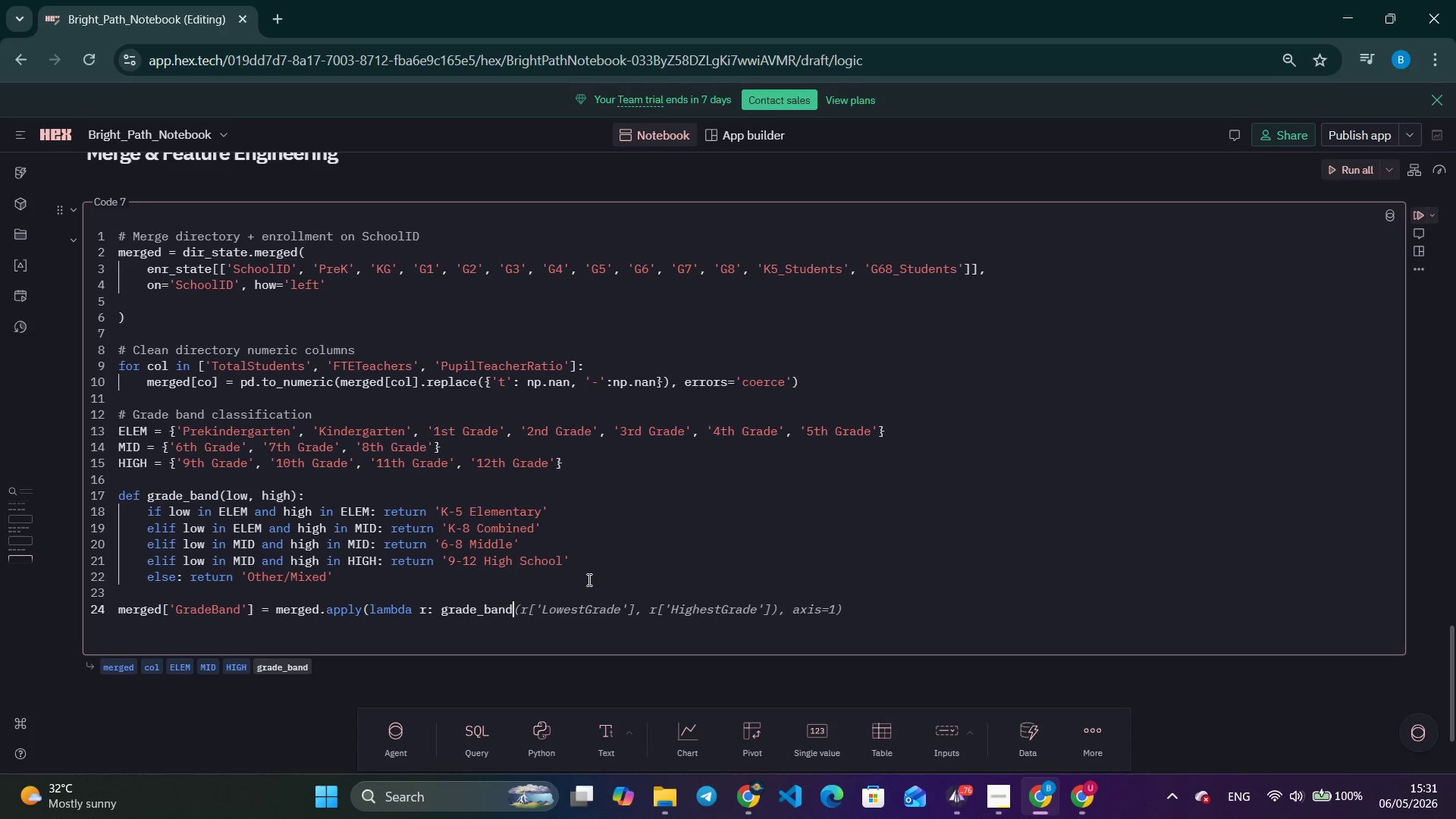 
key(Control+ArrowRight)
 